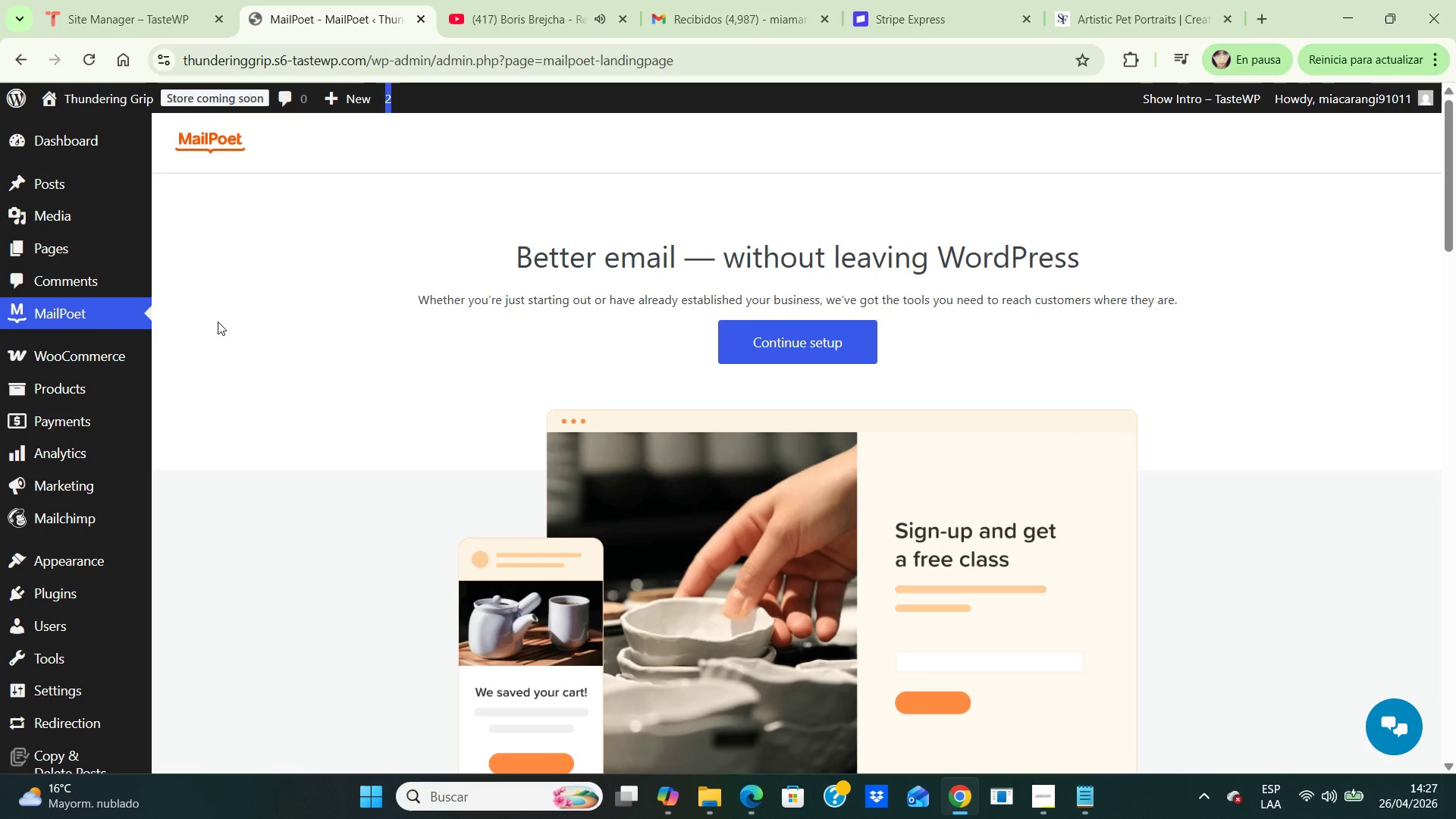 
wait(5.86)
 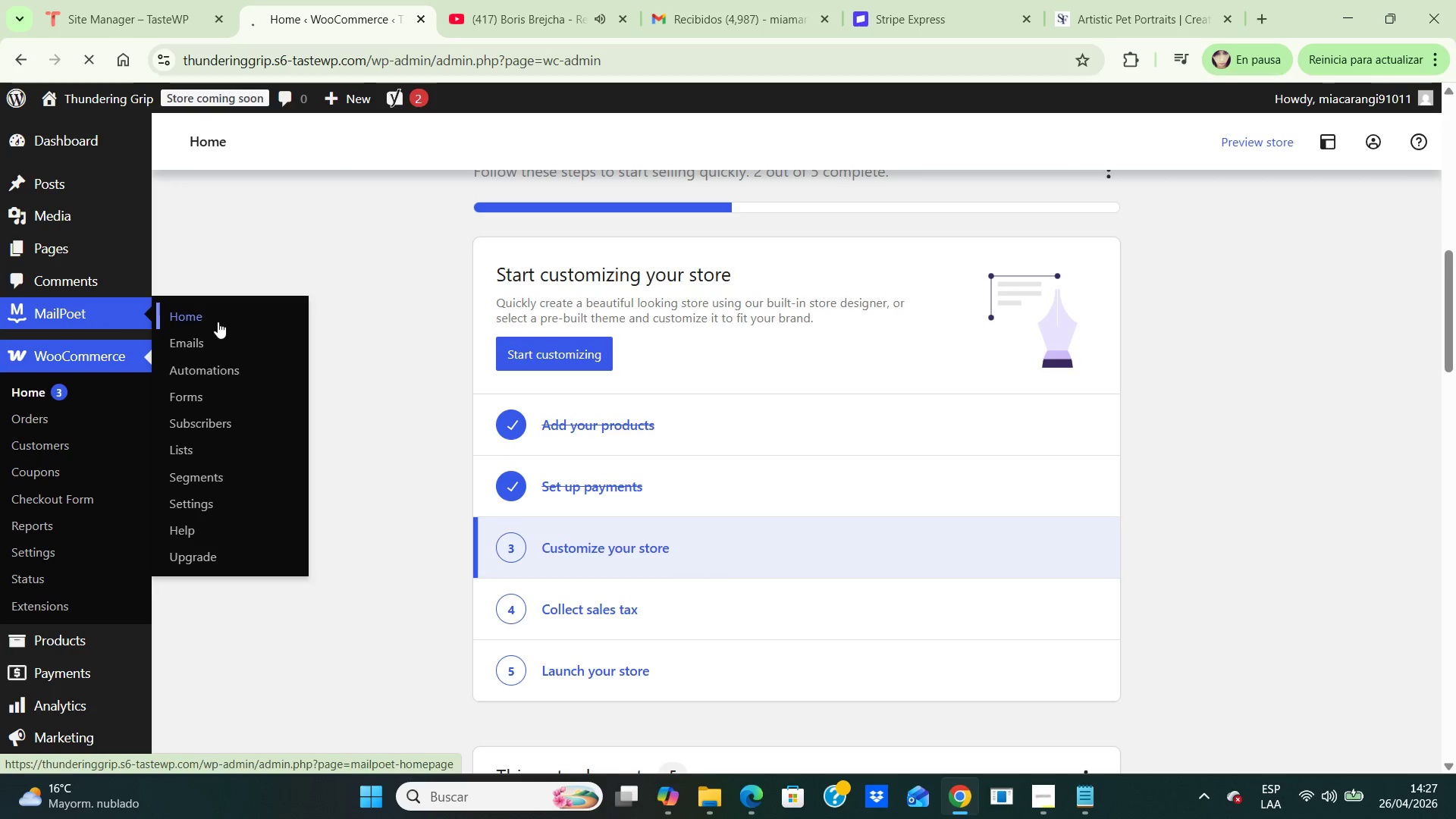 
scroll: coordinate [1043, 512], scroll_direction: down, amount: 11.0
 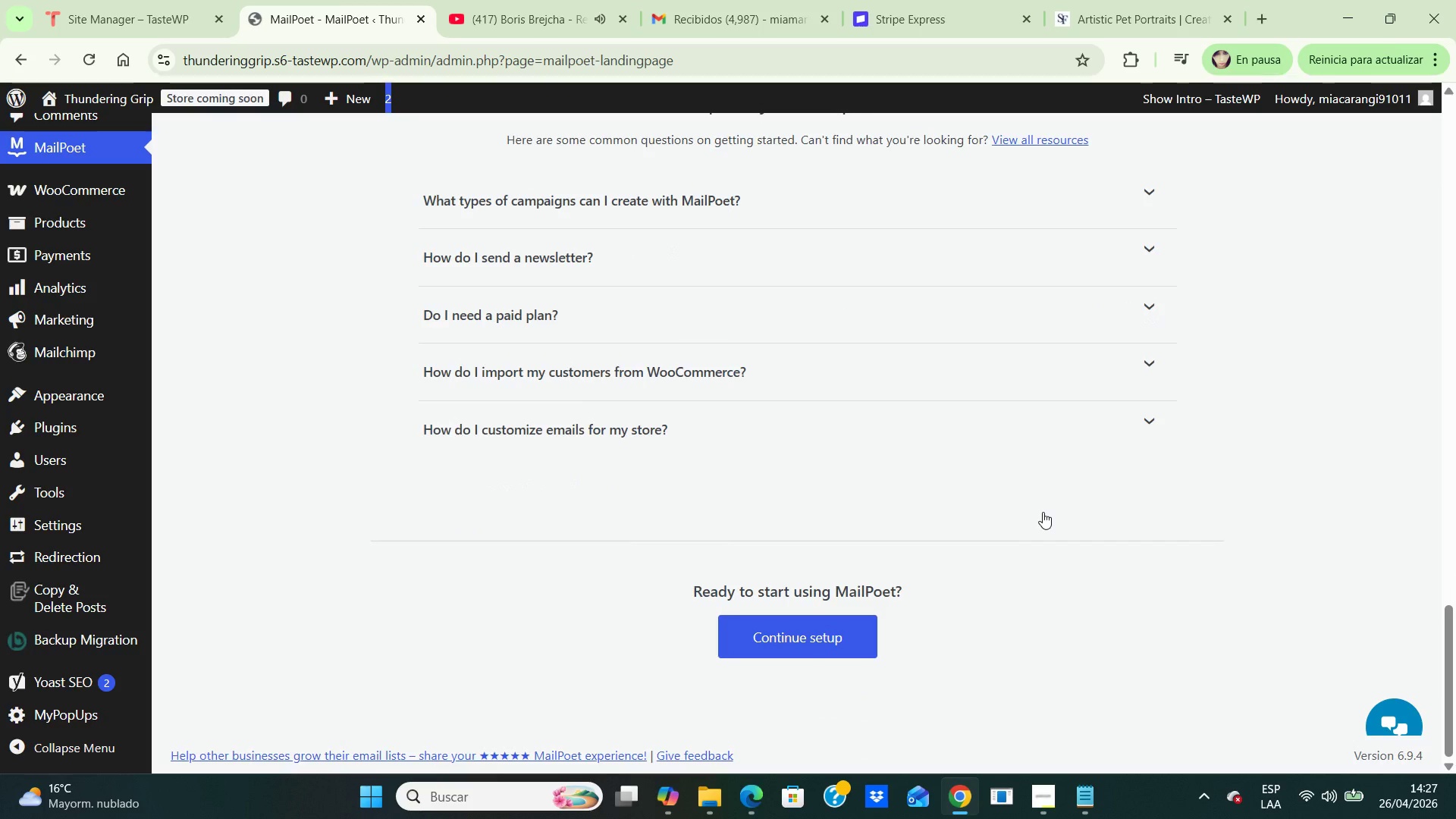 
left_click([830, 635])
 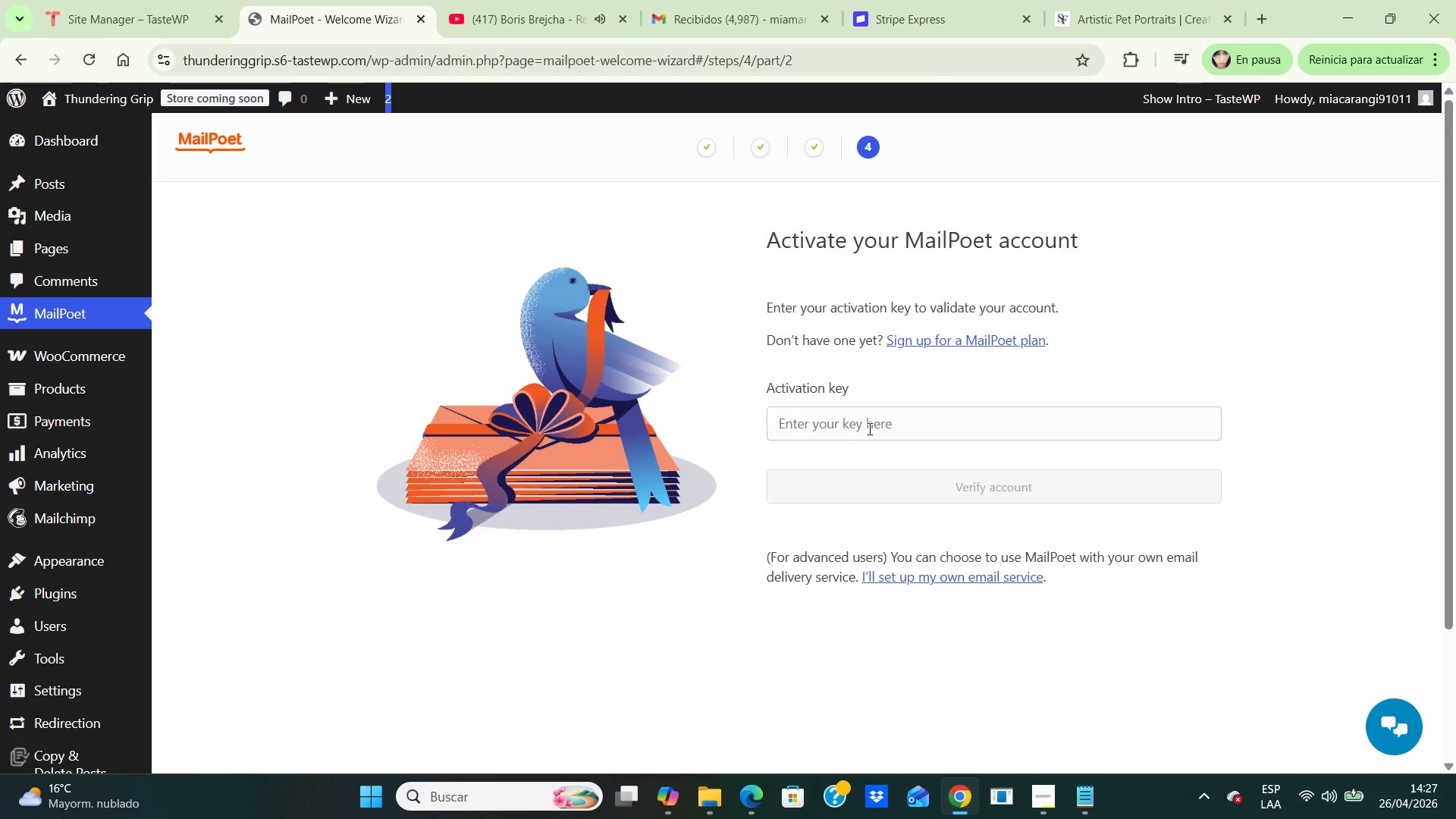 
wait(14.91)
 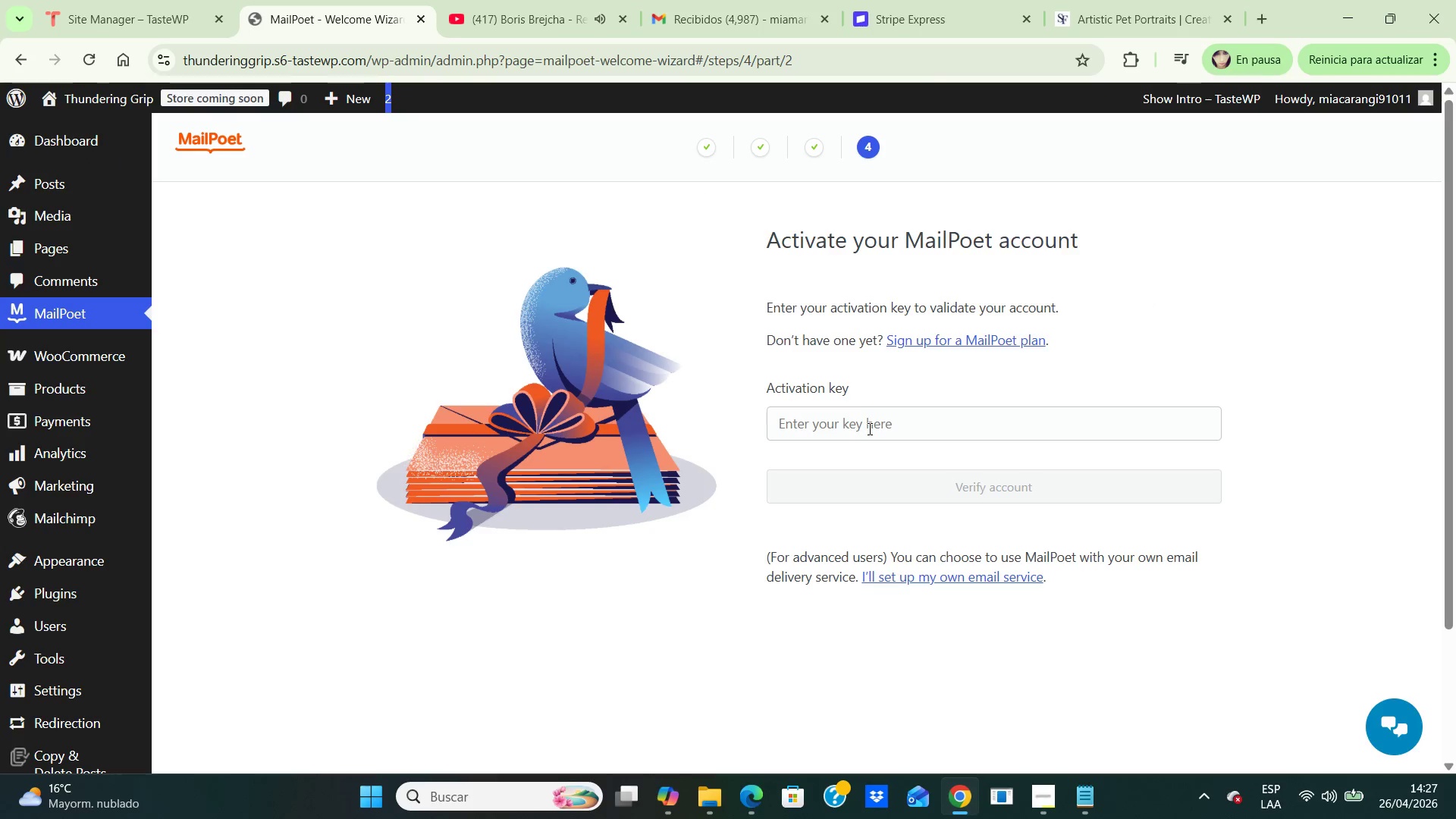 
scroll: coordinate [596, 463], scroll_direction: down, amount: 2.0
 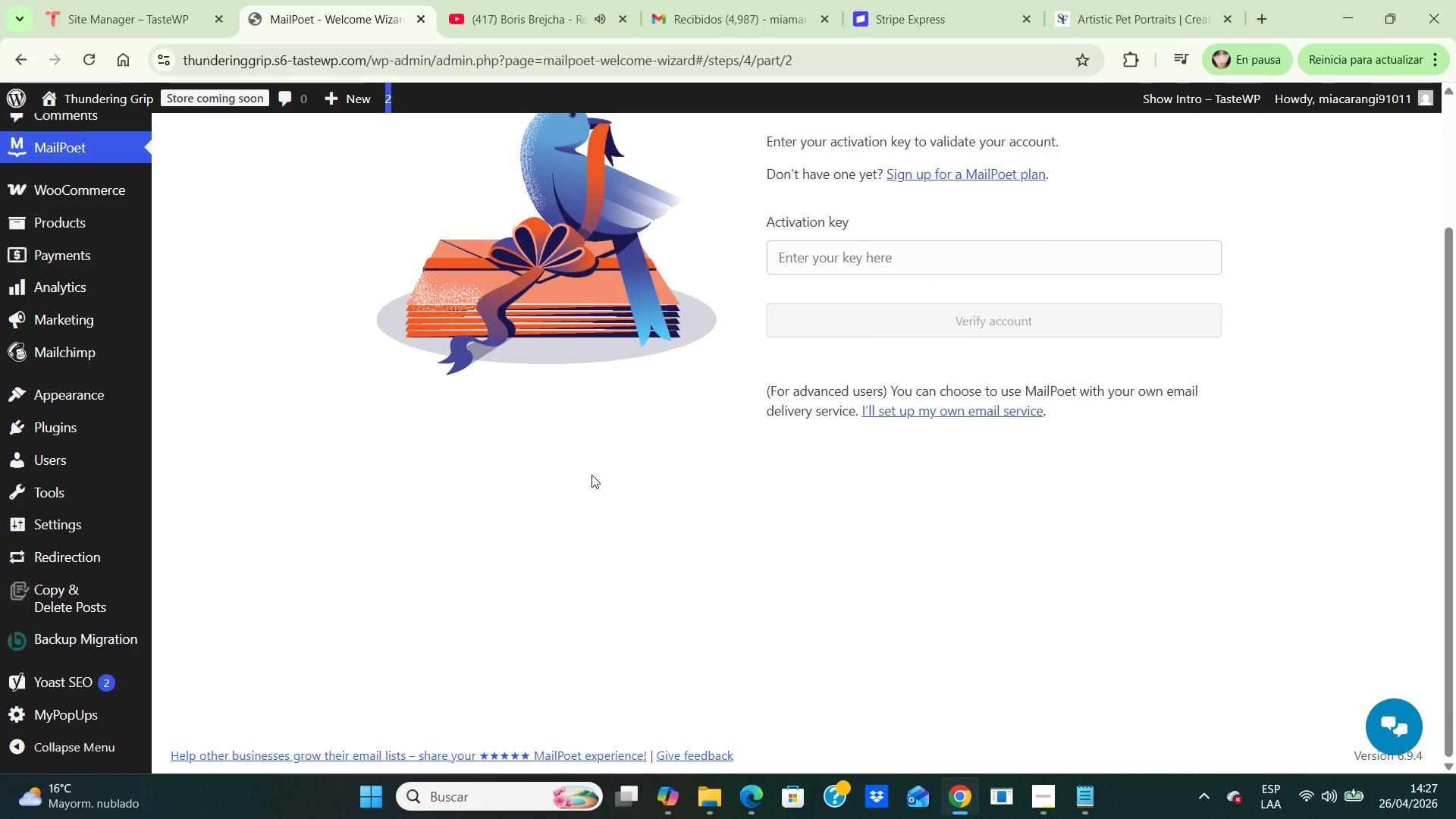 
scroll: coordinate [592, 475], scroll_direction: up, amount: 3.0
 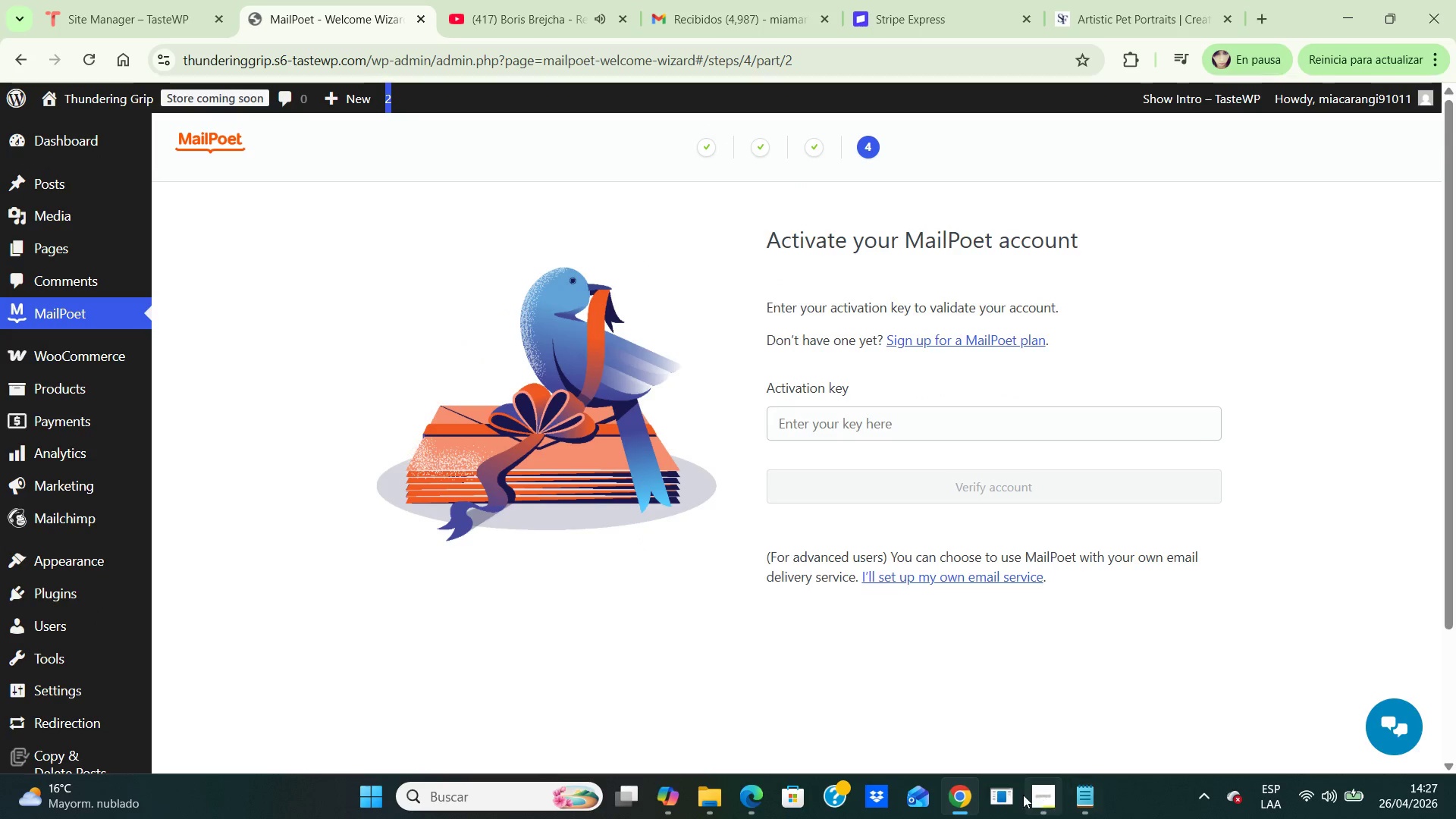 
left_click([1020, 795])
 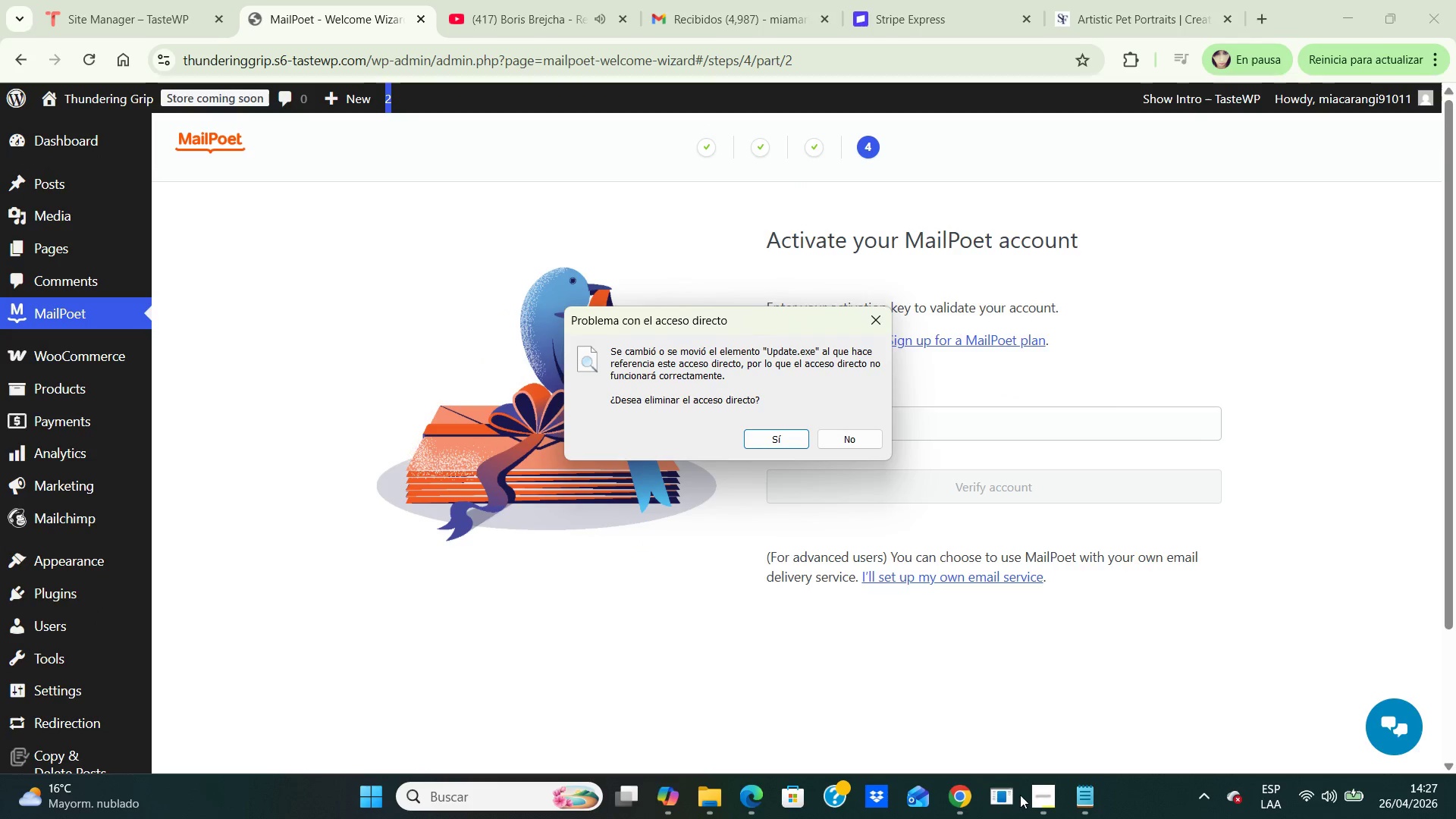 
left_click([1009, 795])
 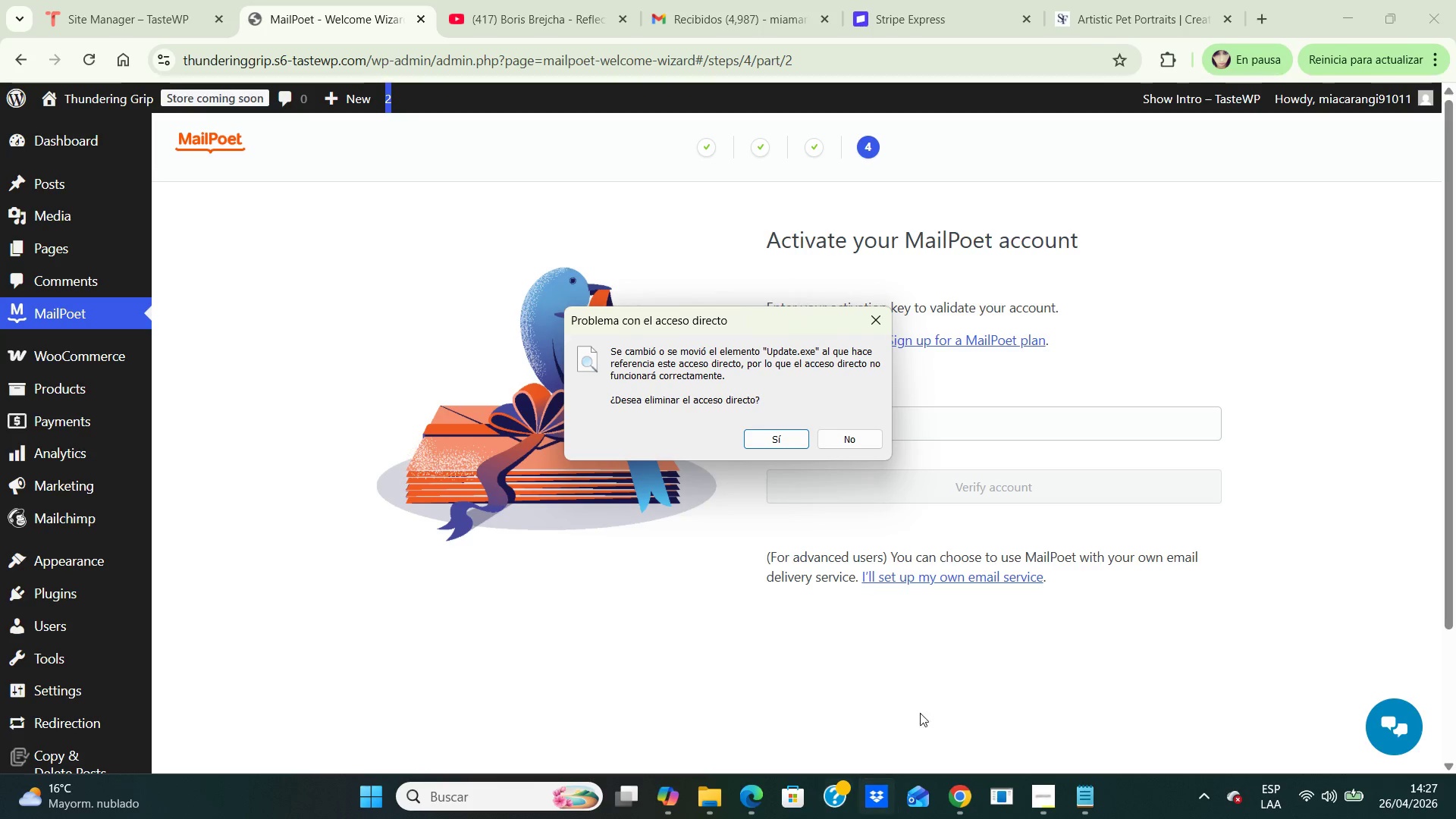 
left_click([845, 441])
 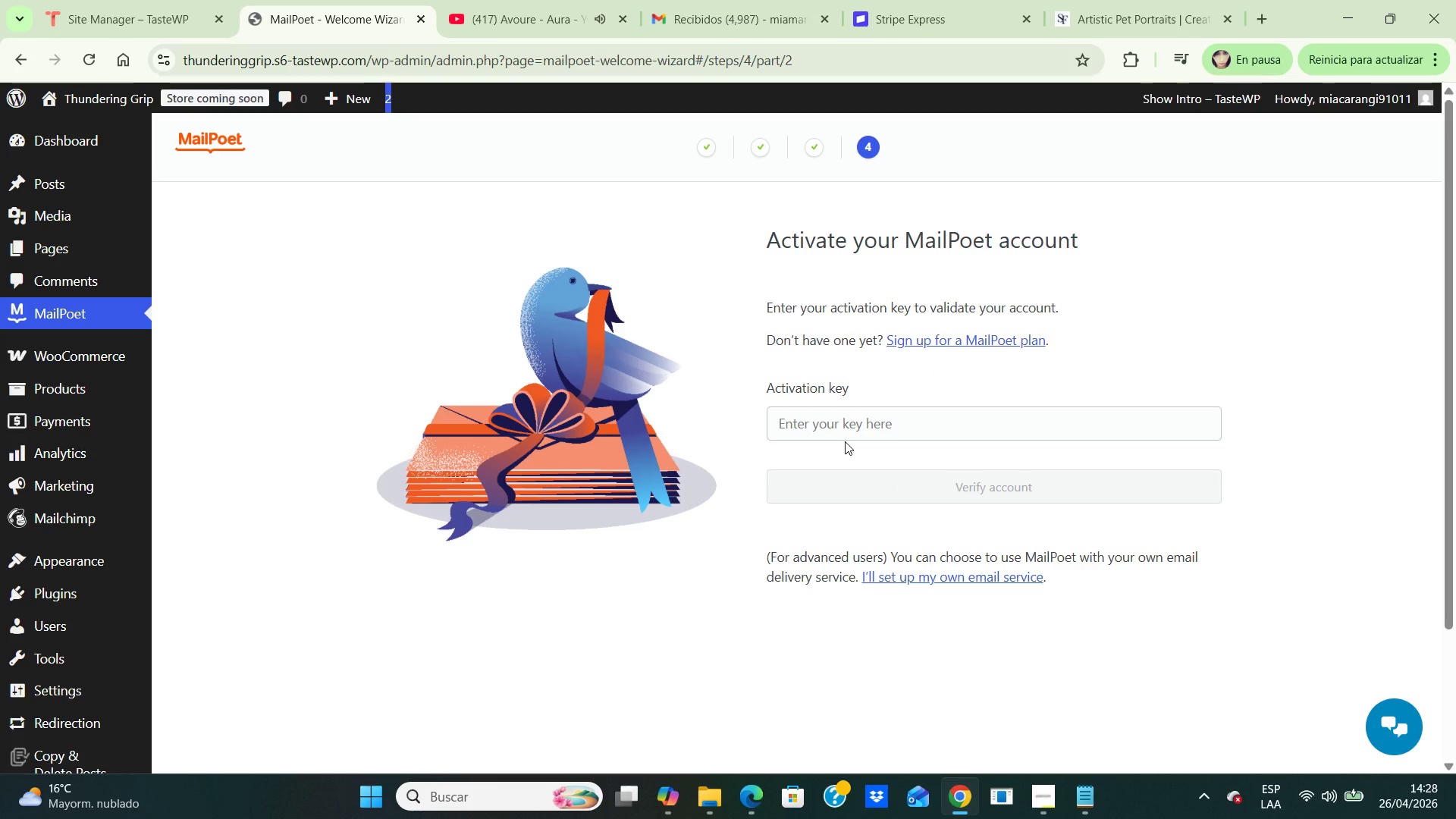 
wait(9.02)
 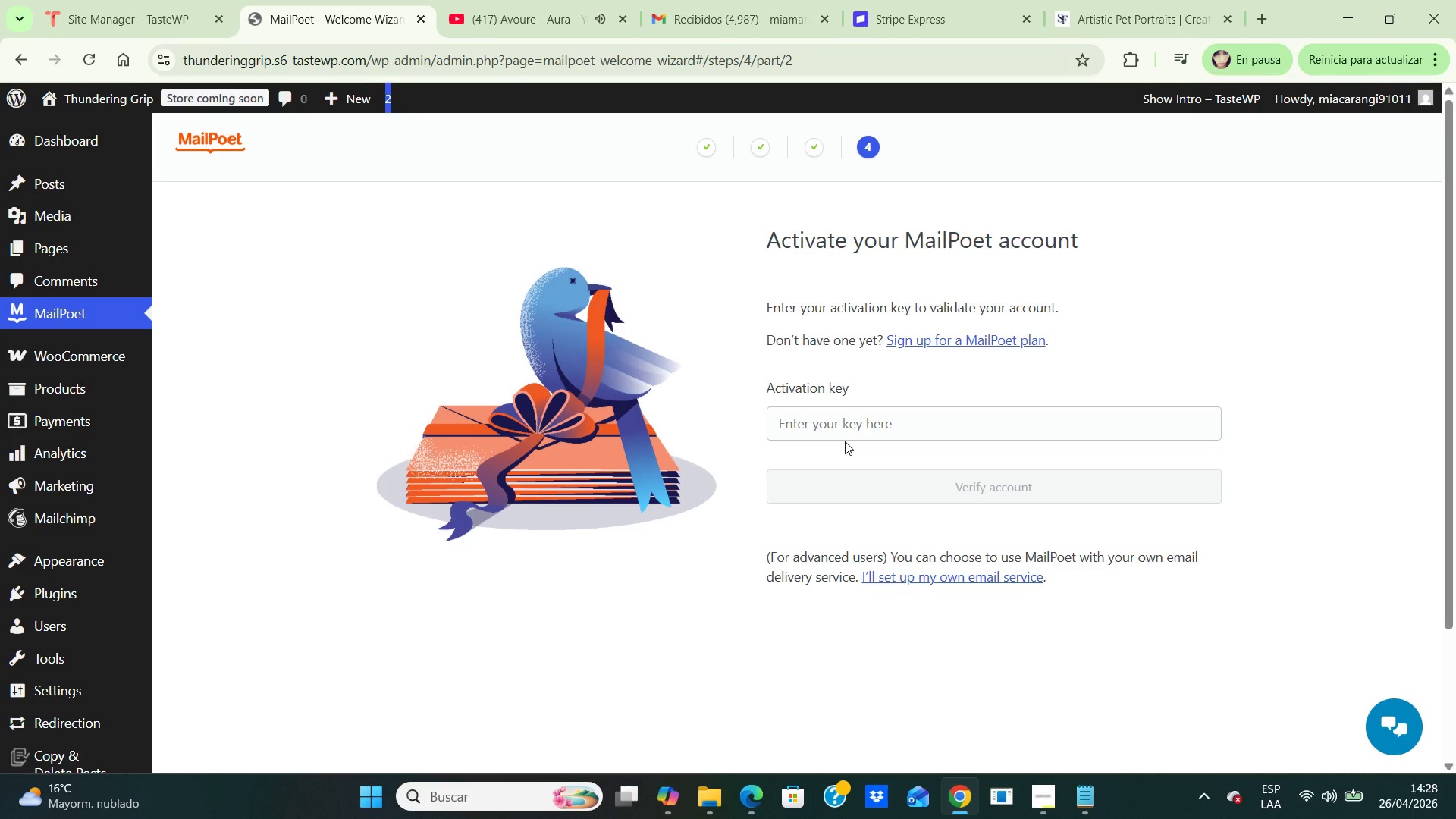 
left_click([126, 312])
 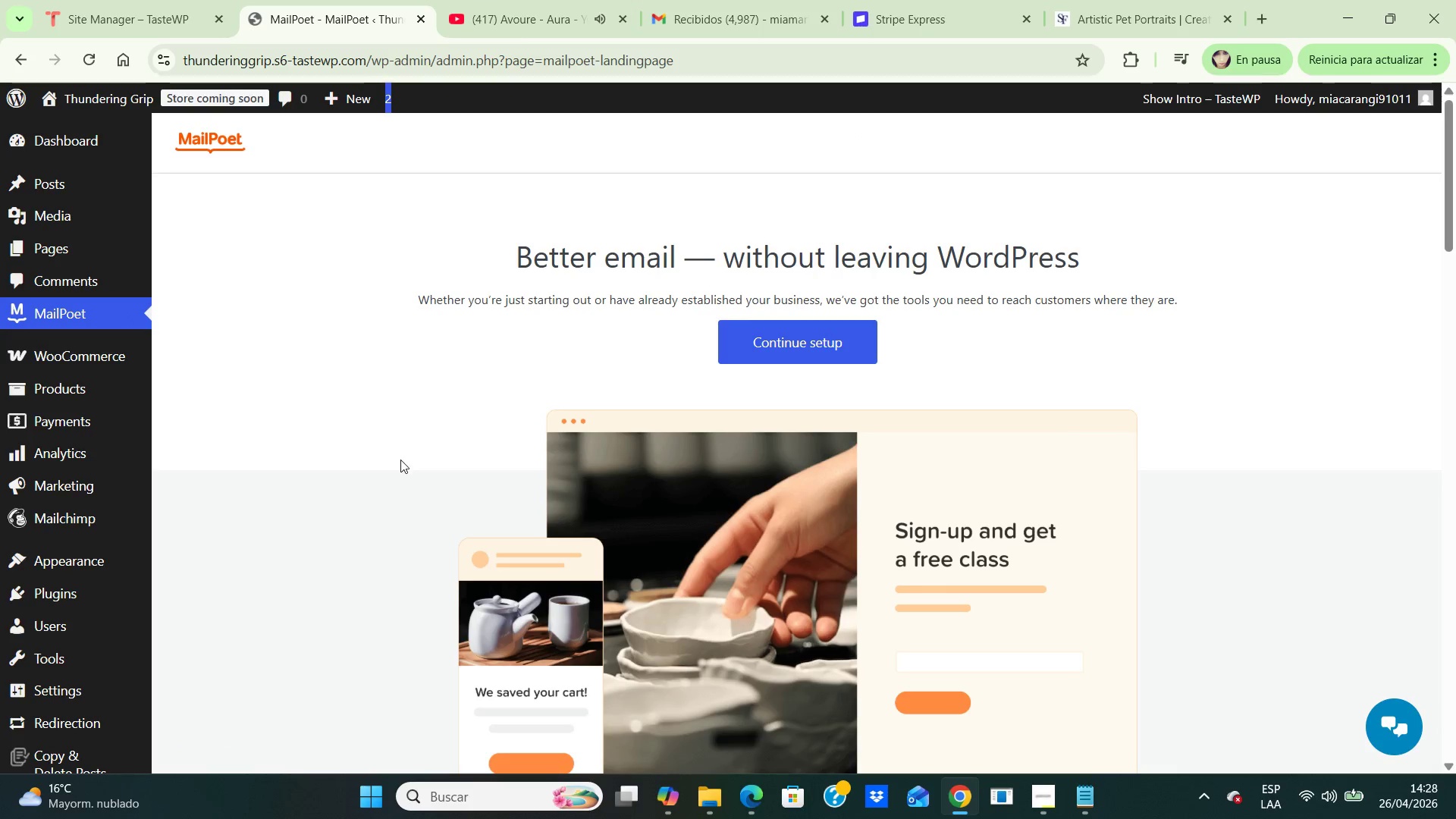 
wait(6.14)
 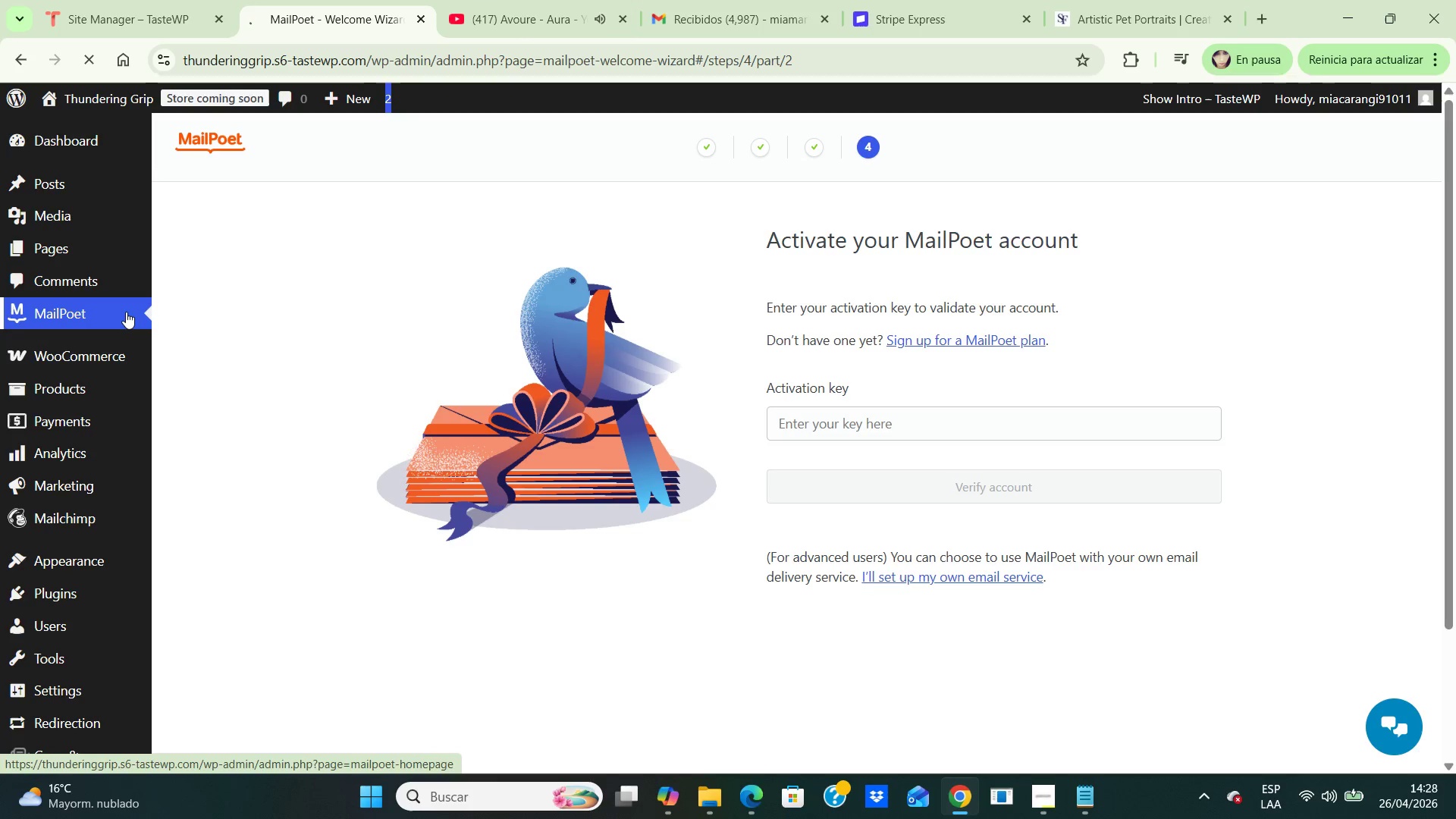 
double_click([83, 305])
 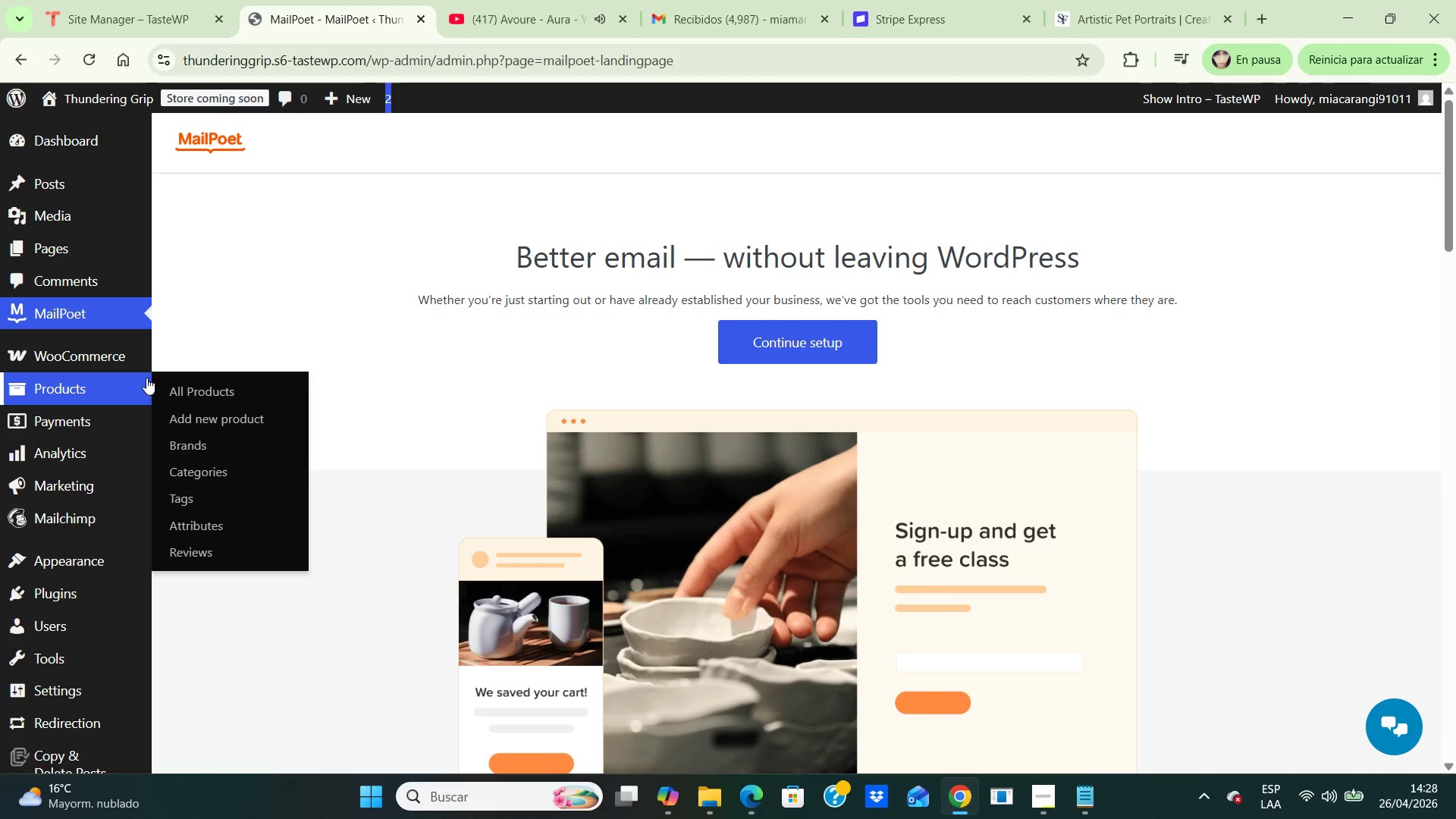 
mouse_move([114, 372])
 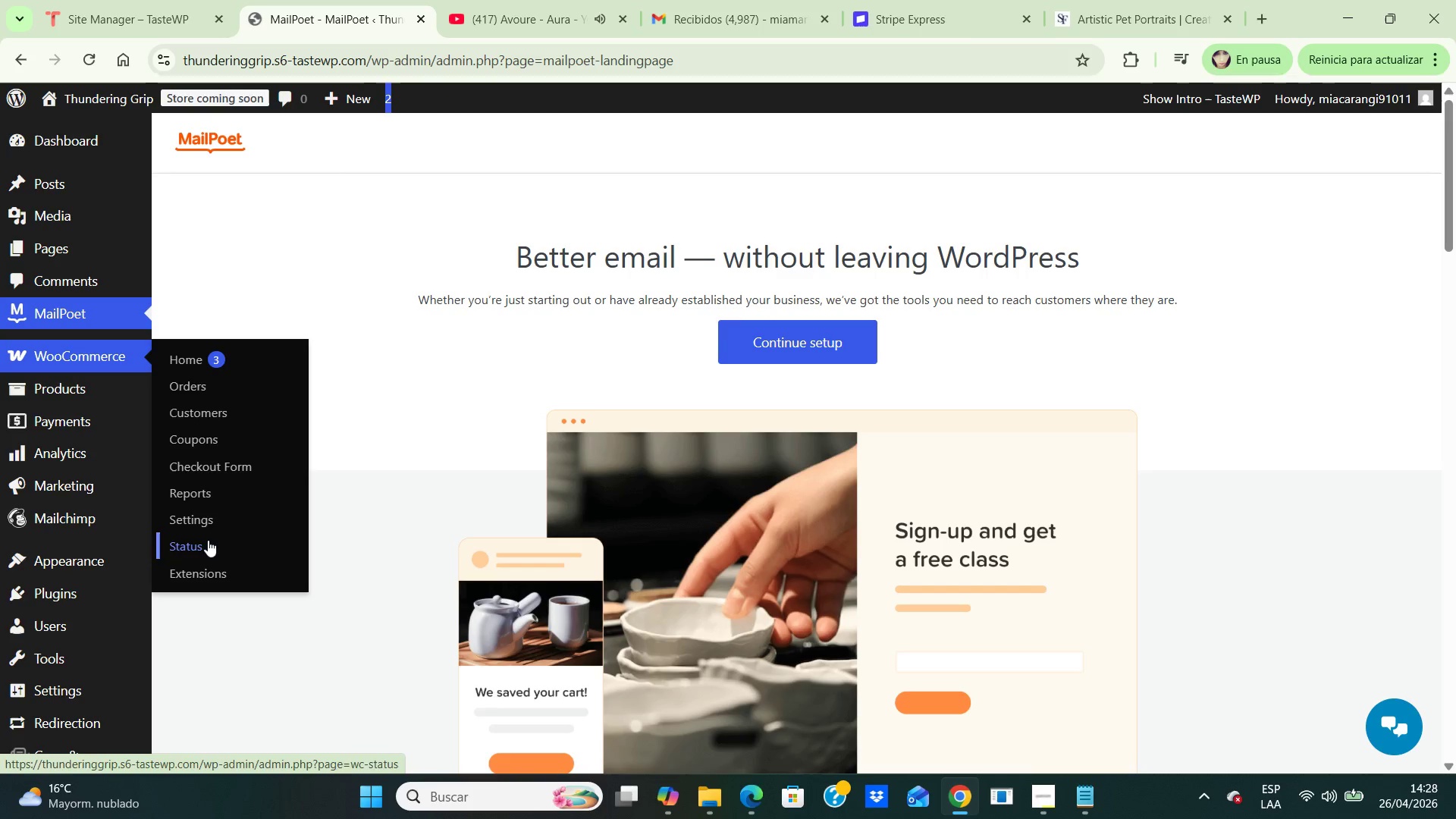 
double_click([209, 527])
 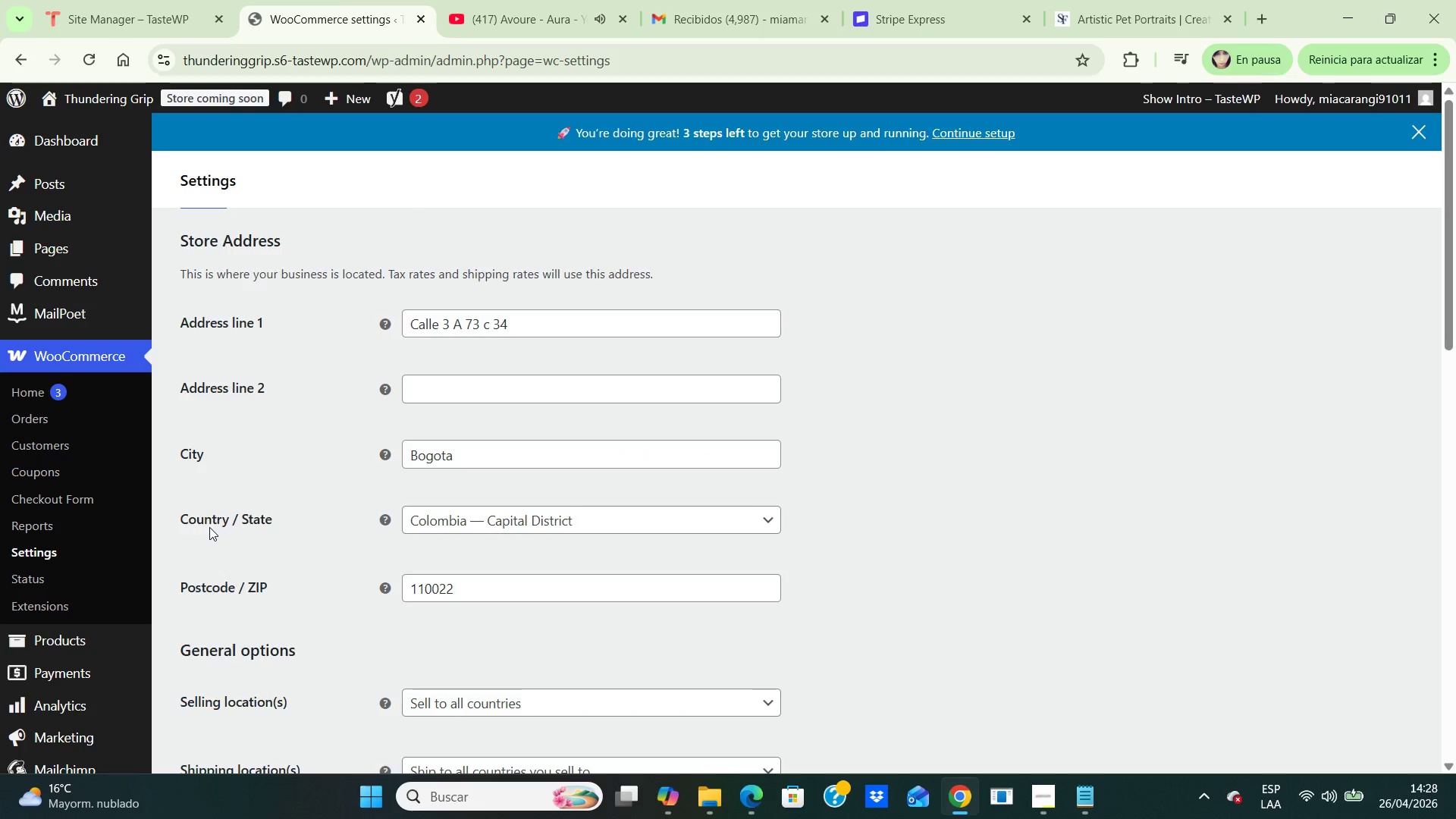 
wait(5.78)
 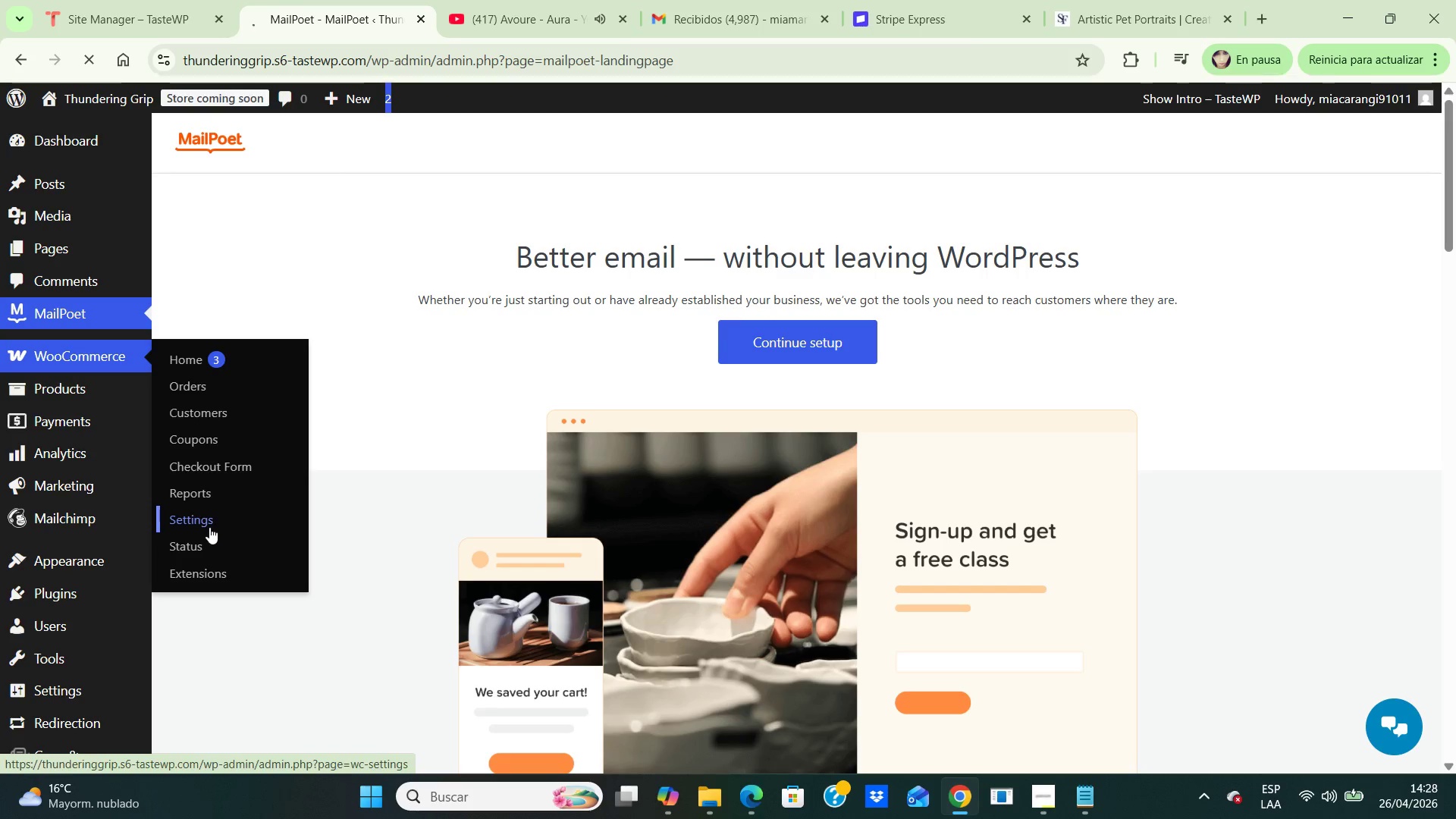 
scroll: coordinate [478, 498], scroll_direction: down, amount: 8.0
 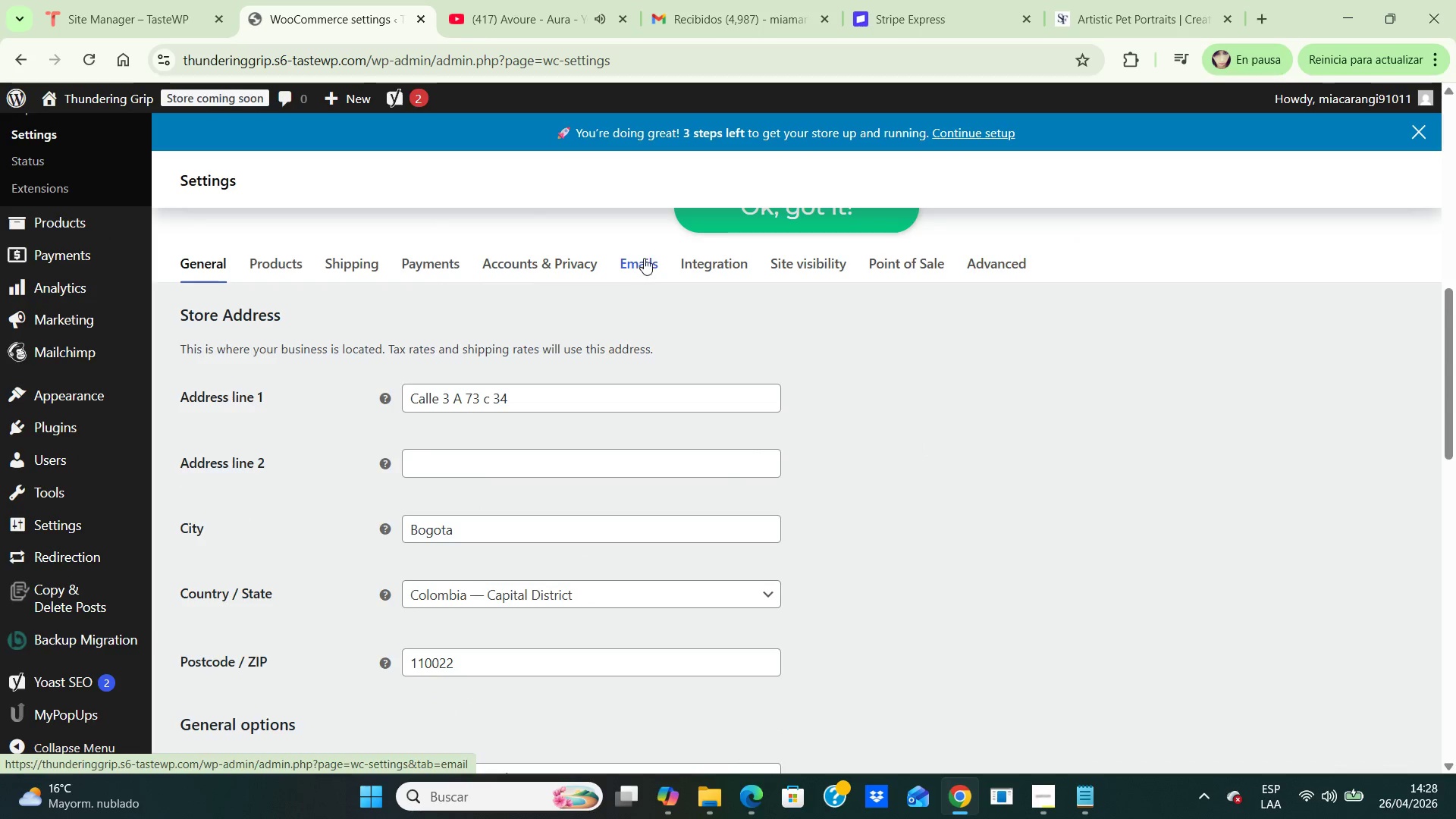 
left_click([637, 256])
 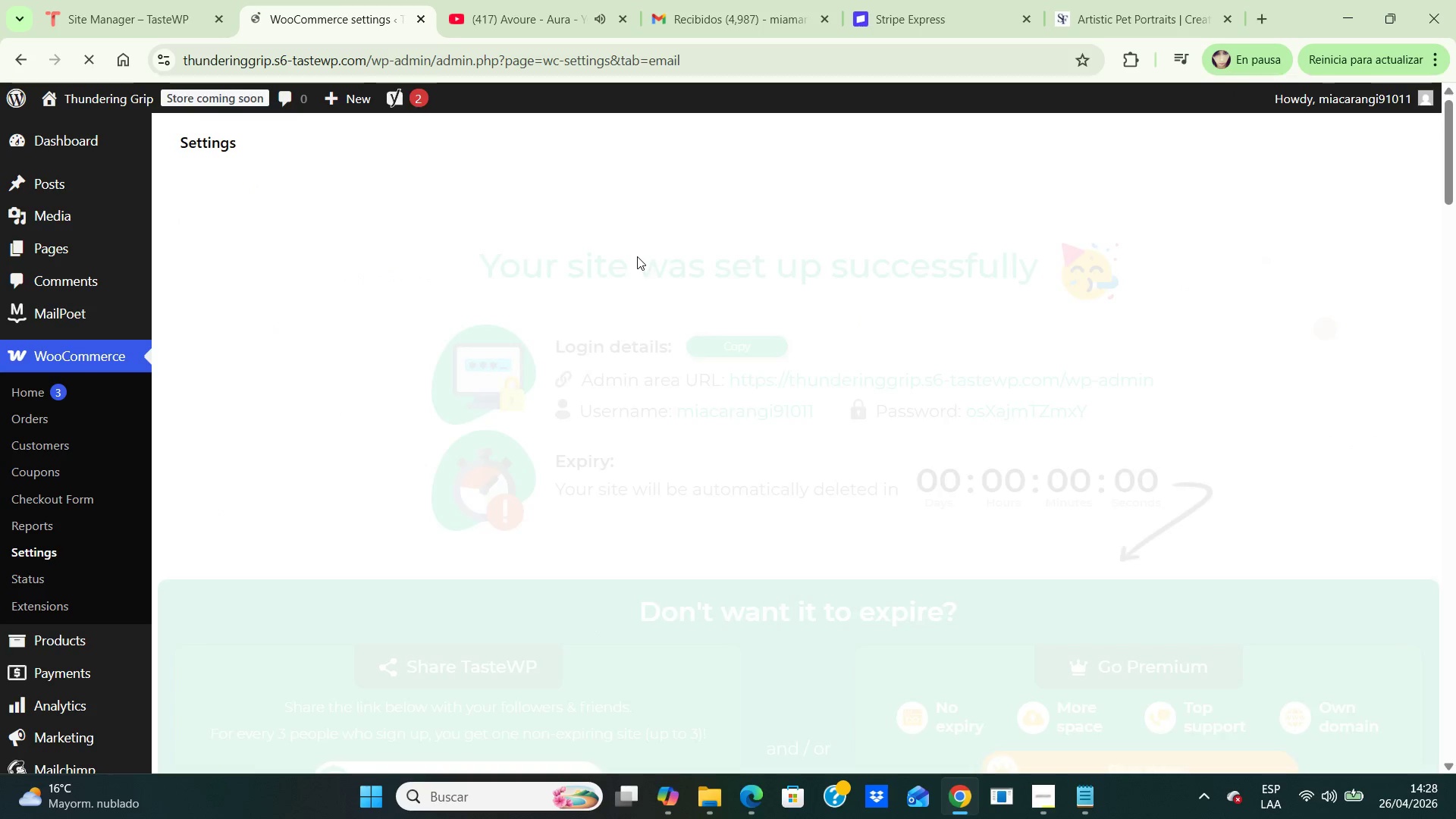 
scroll: coordinate [508, 369], scroll_direction: down, amount: 12.0
 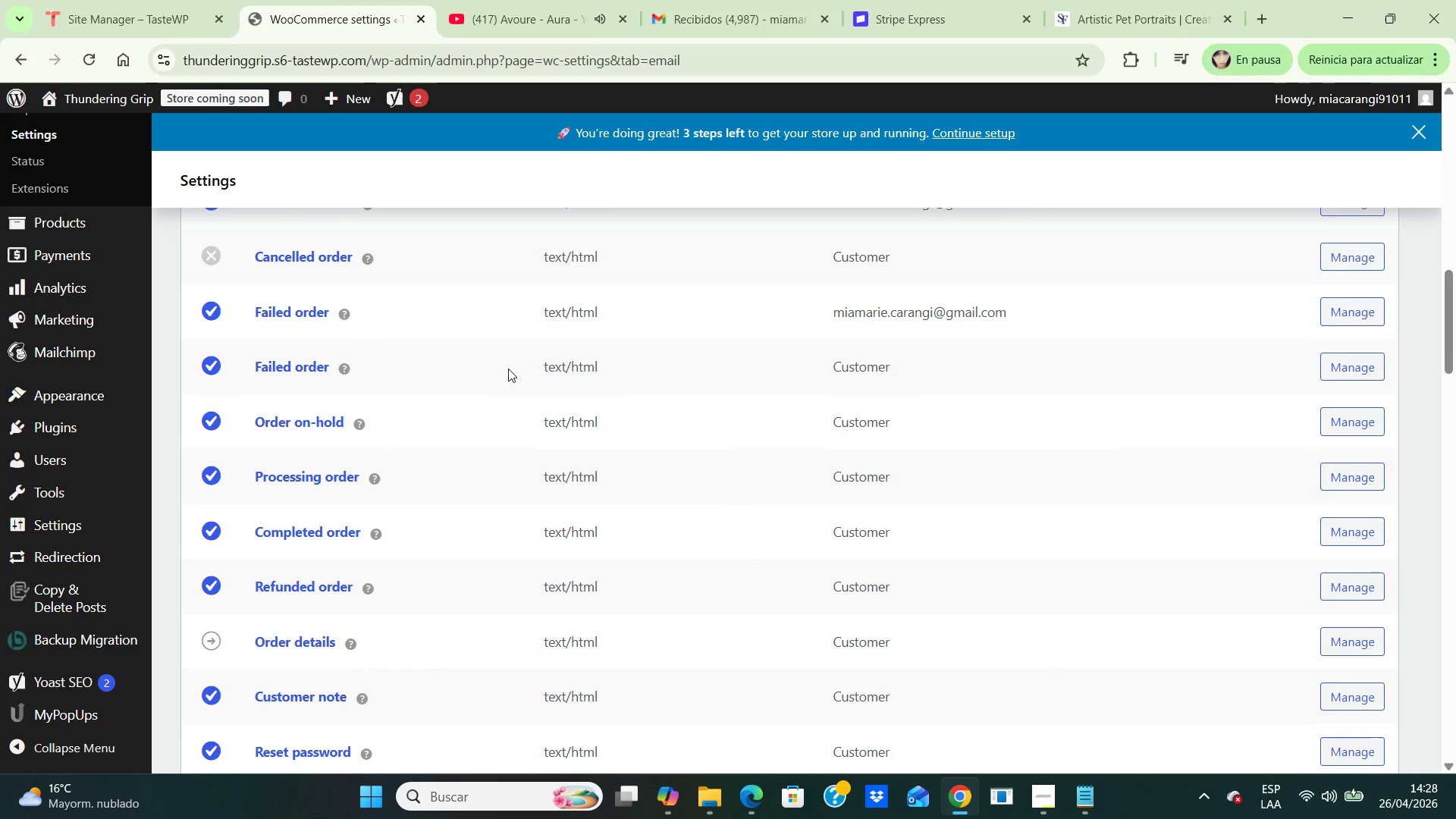 
scroll: coordinate [508, 369], scroll_direction: down, amount: 7.0
 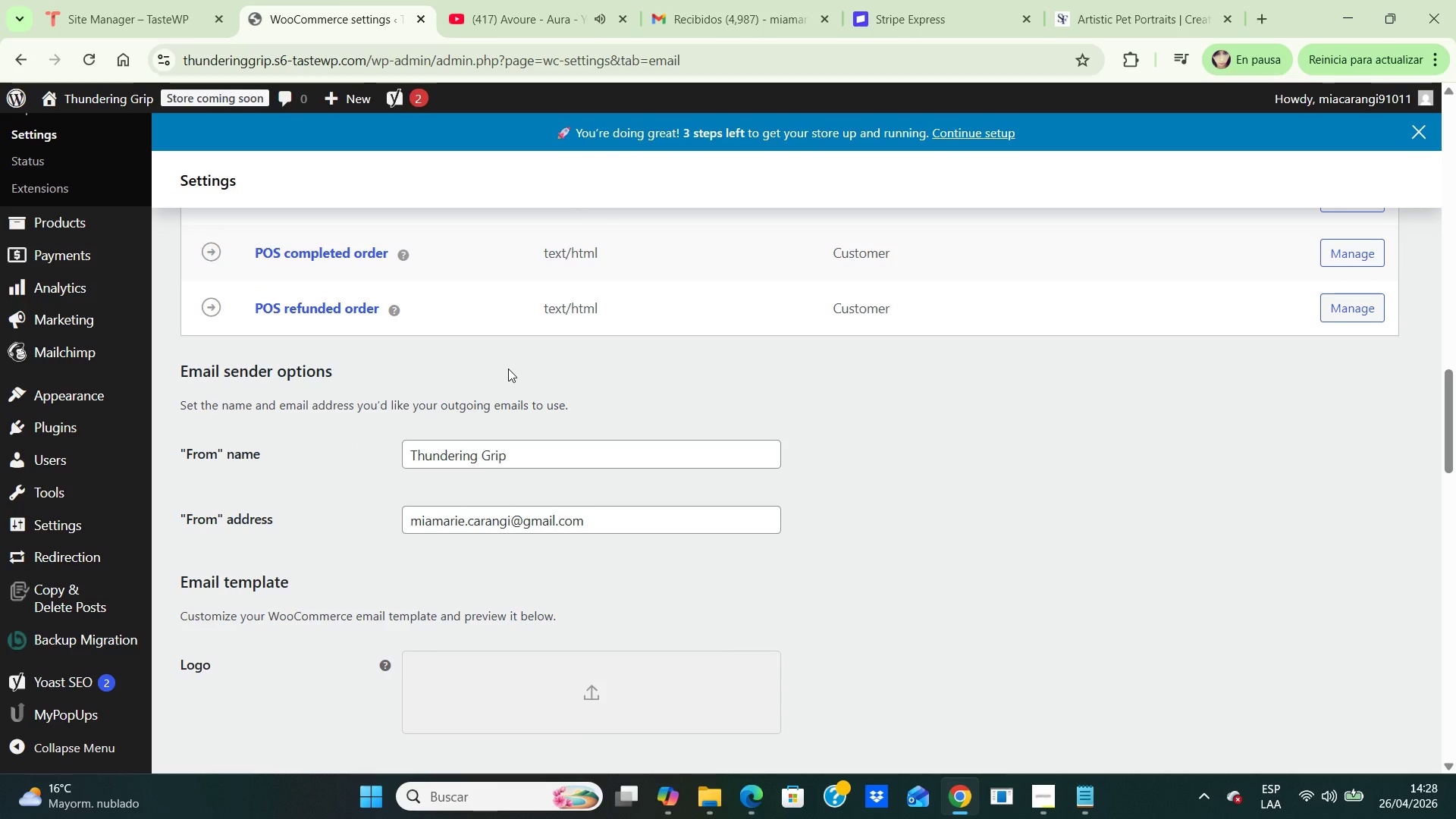 
scroll: coordinate [508, 369], scroll_direction: up, amount: 8.0
 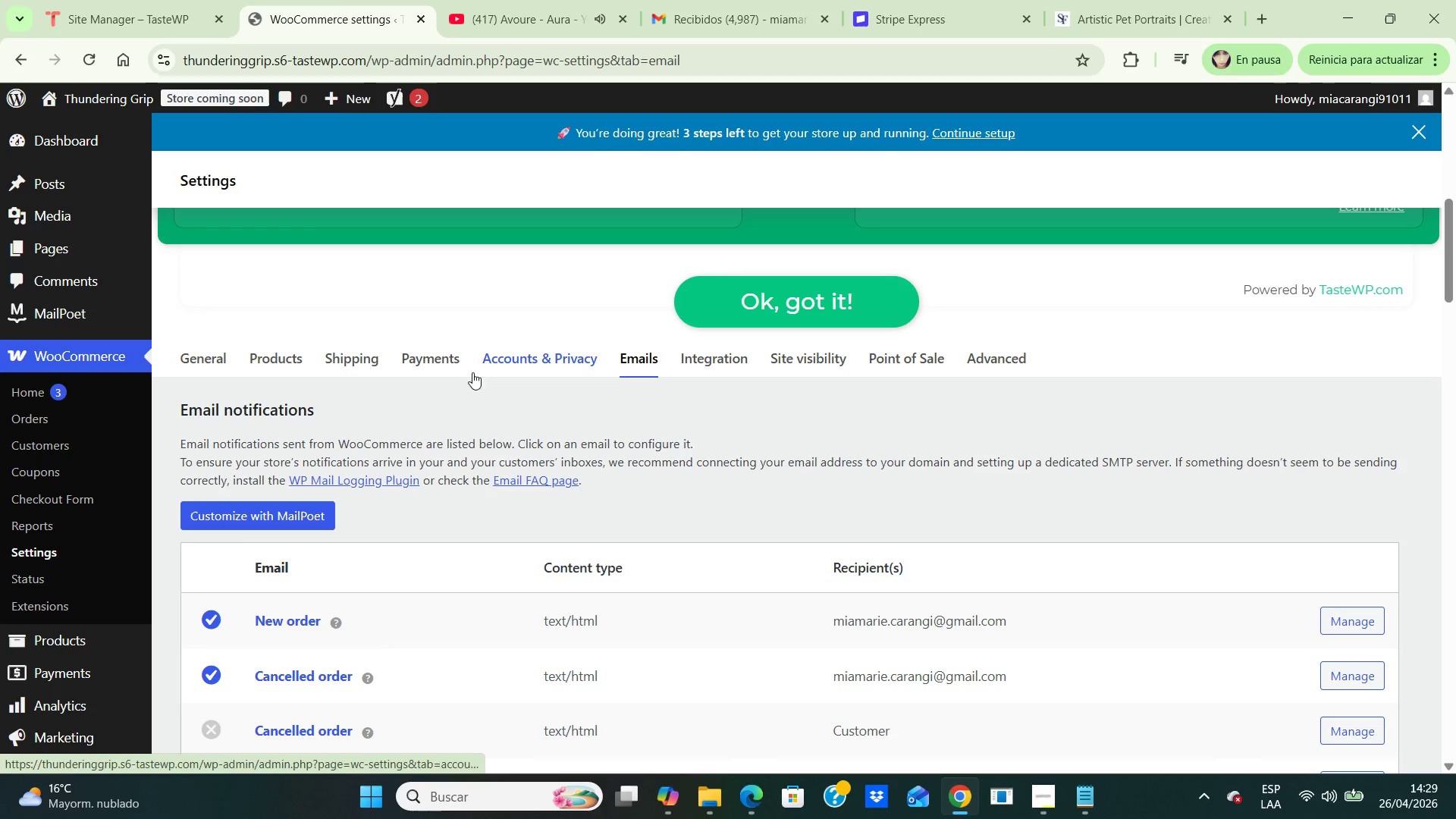 
left_click([284, 509])
 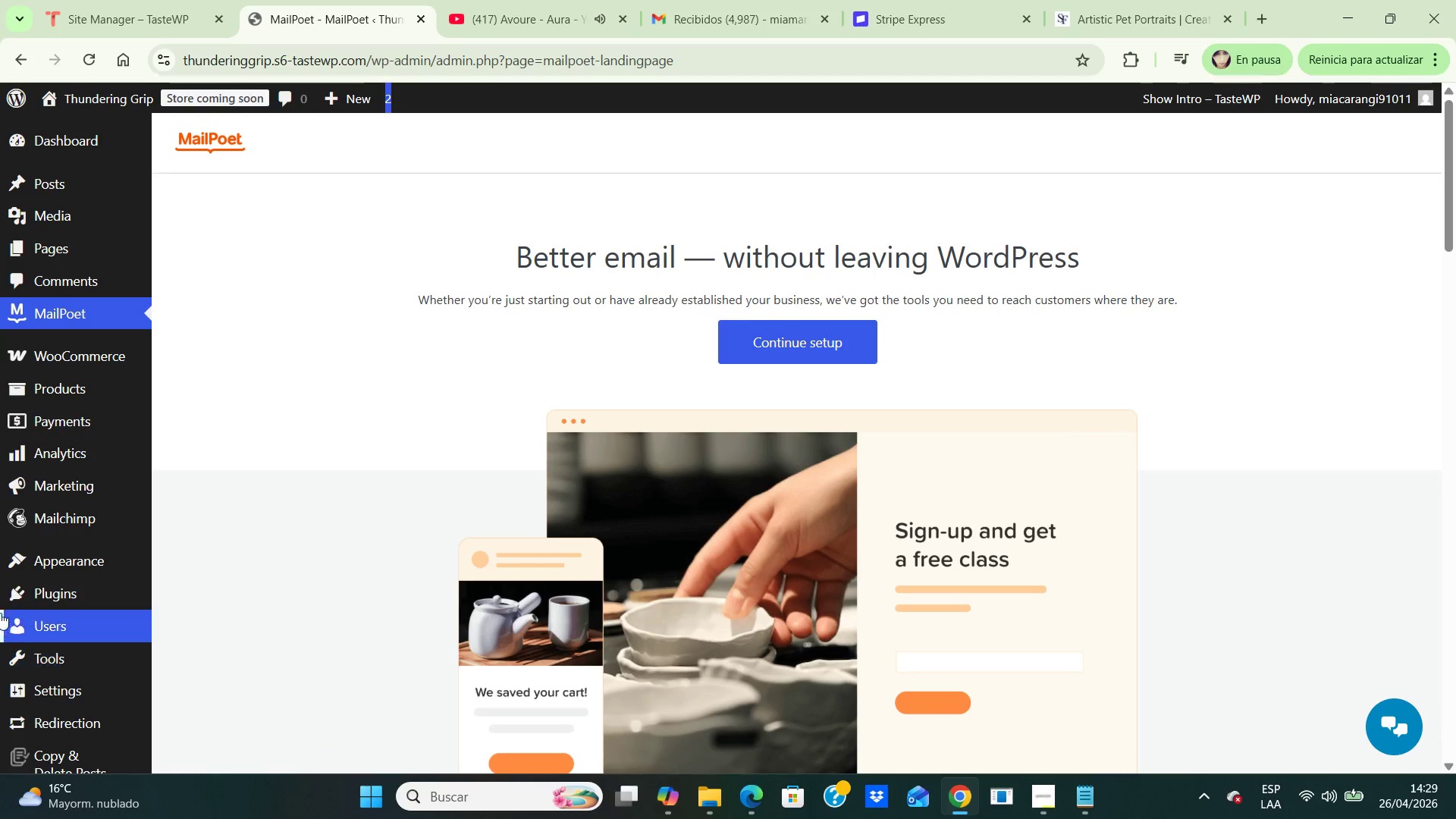 
wait(6.97)
 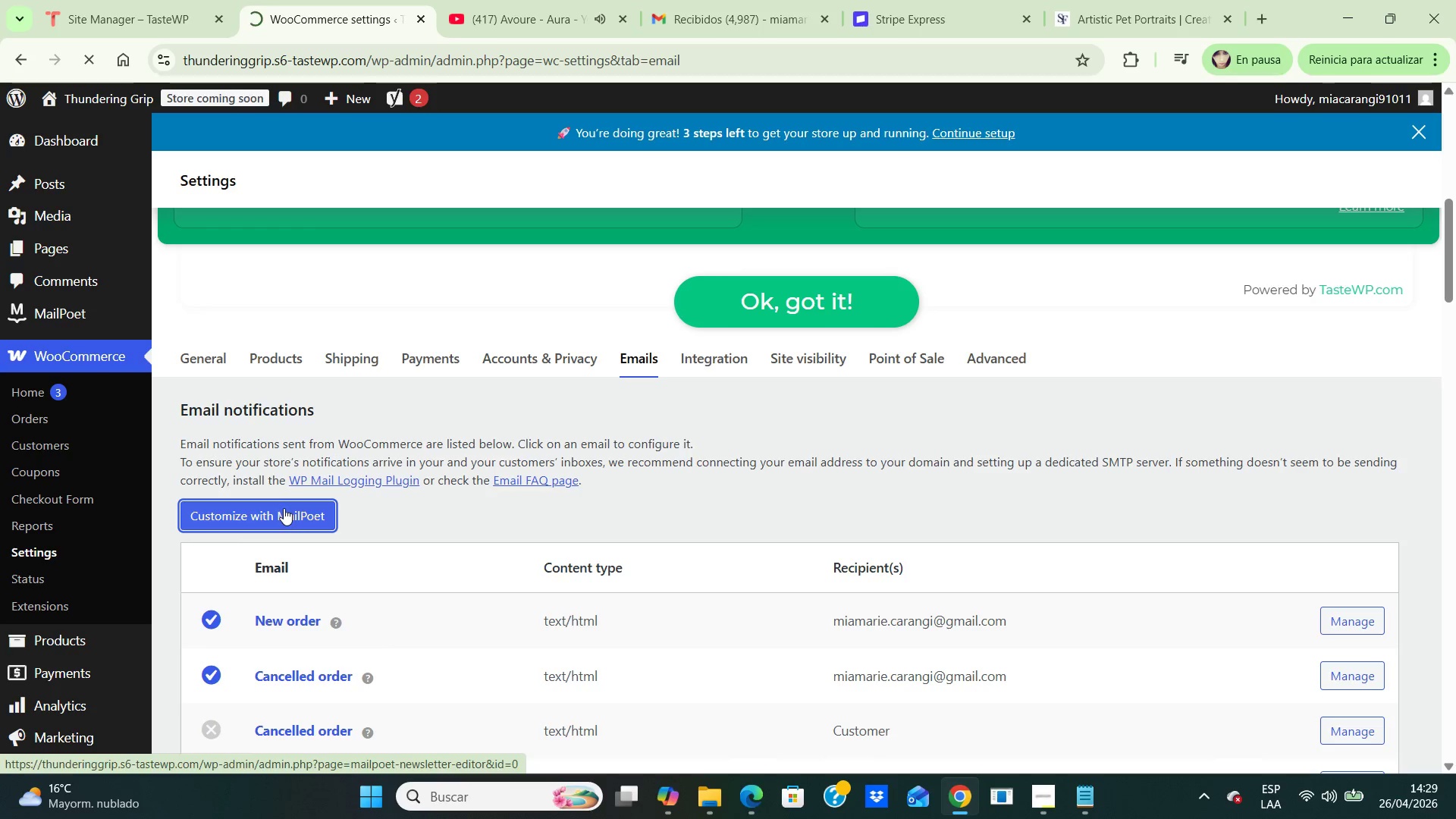 
scroll: coordinate [937, 538], scroll_direction: down, amount: 13.0
 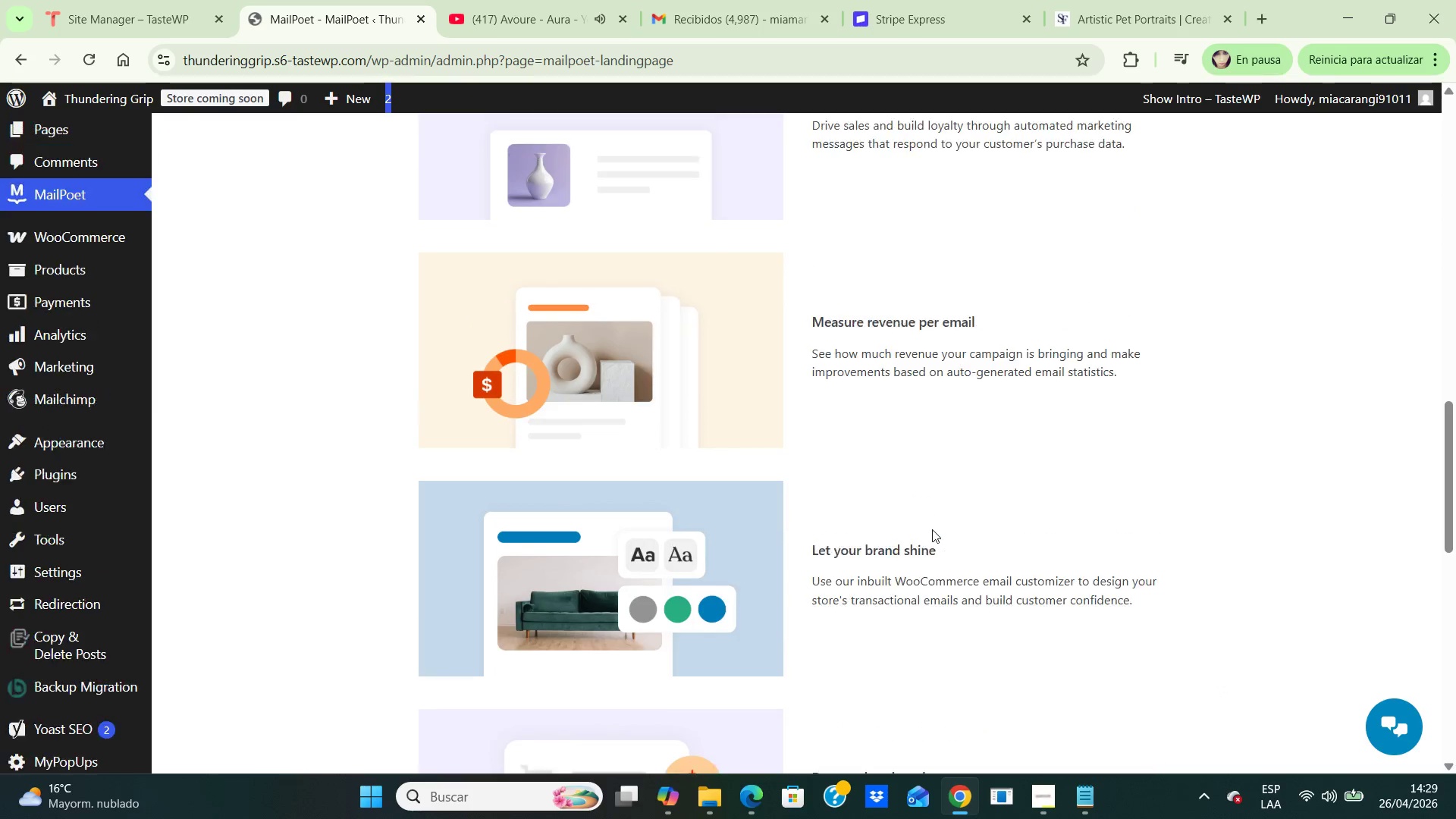 
scroll: coordinate [866, 410], scroll_direction: up, amount: 20.0
 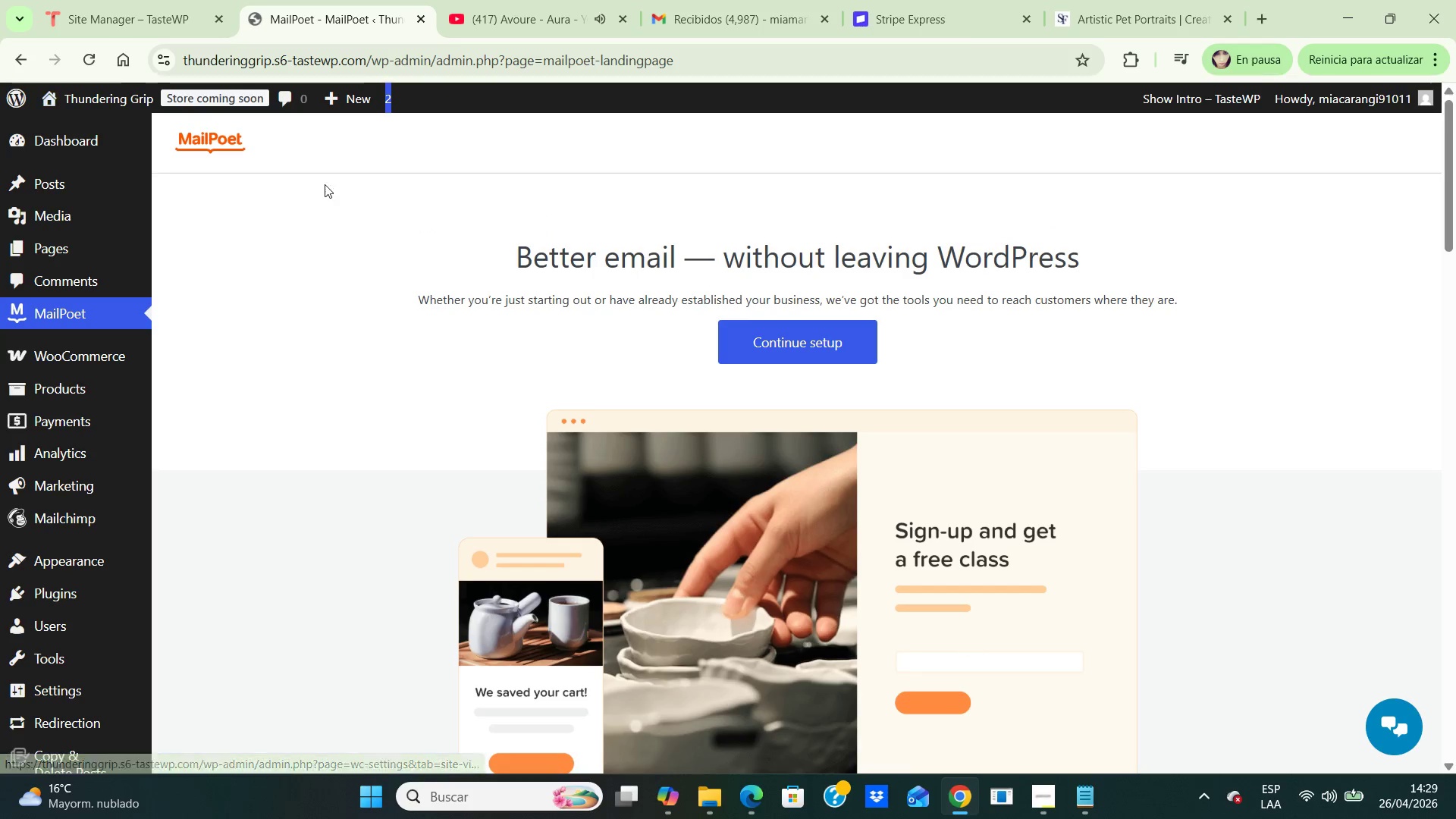 
left_click([23, 55])
 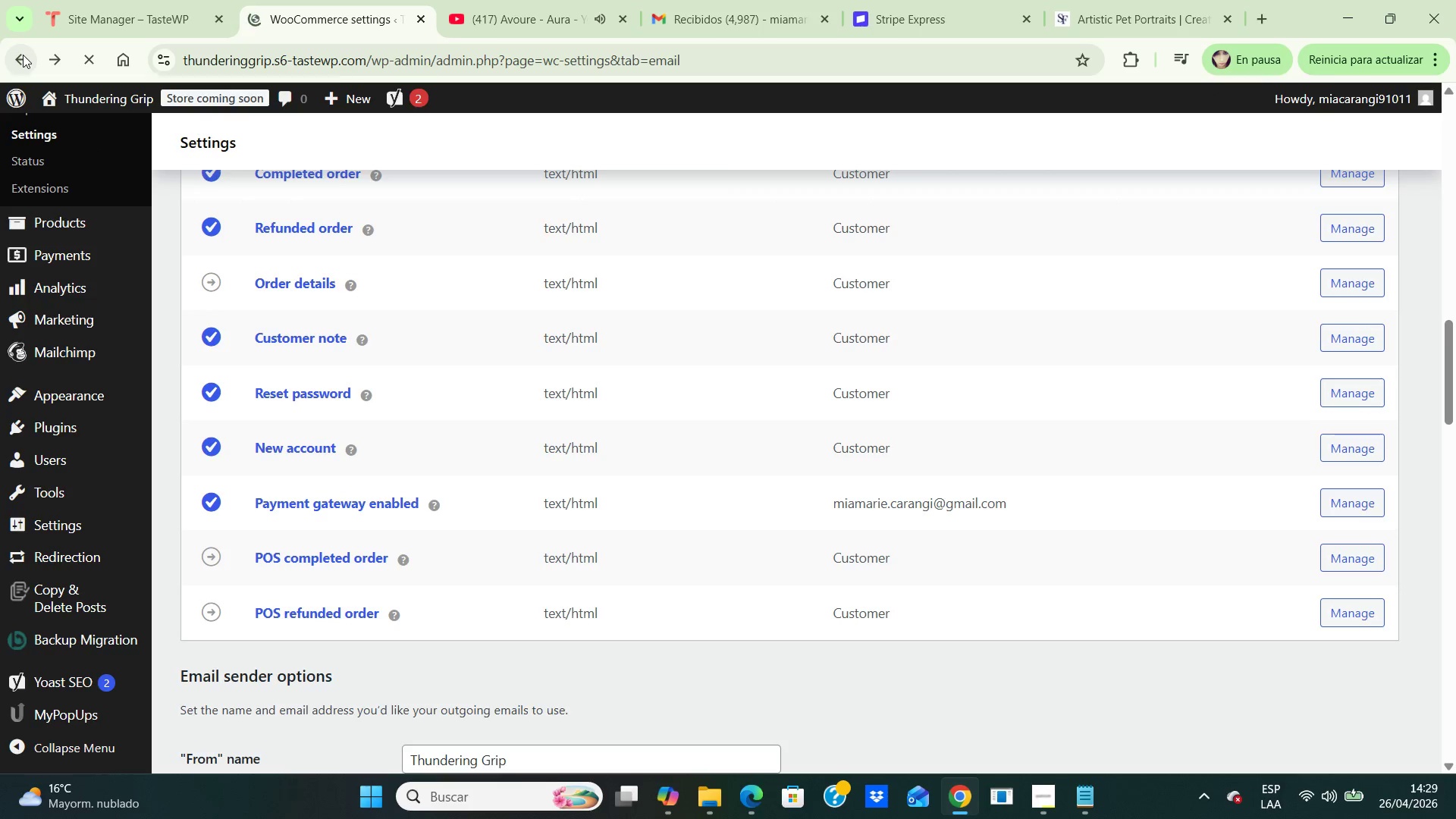 
wait(8.0)
 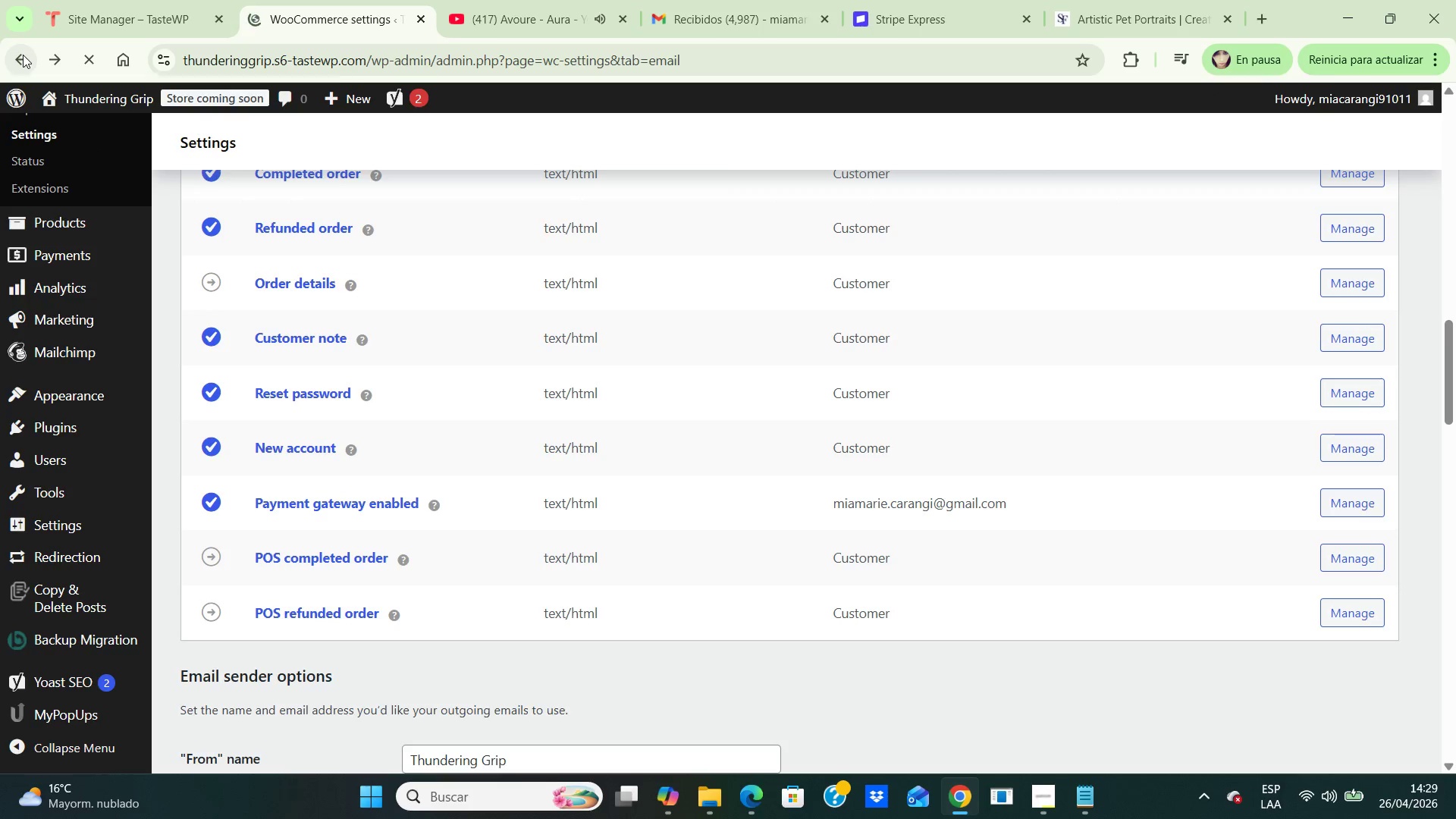 
scroll: coordinate [455, 617], scroll_direction: down, amount: 1.0
 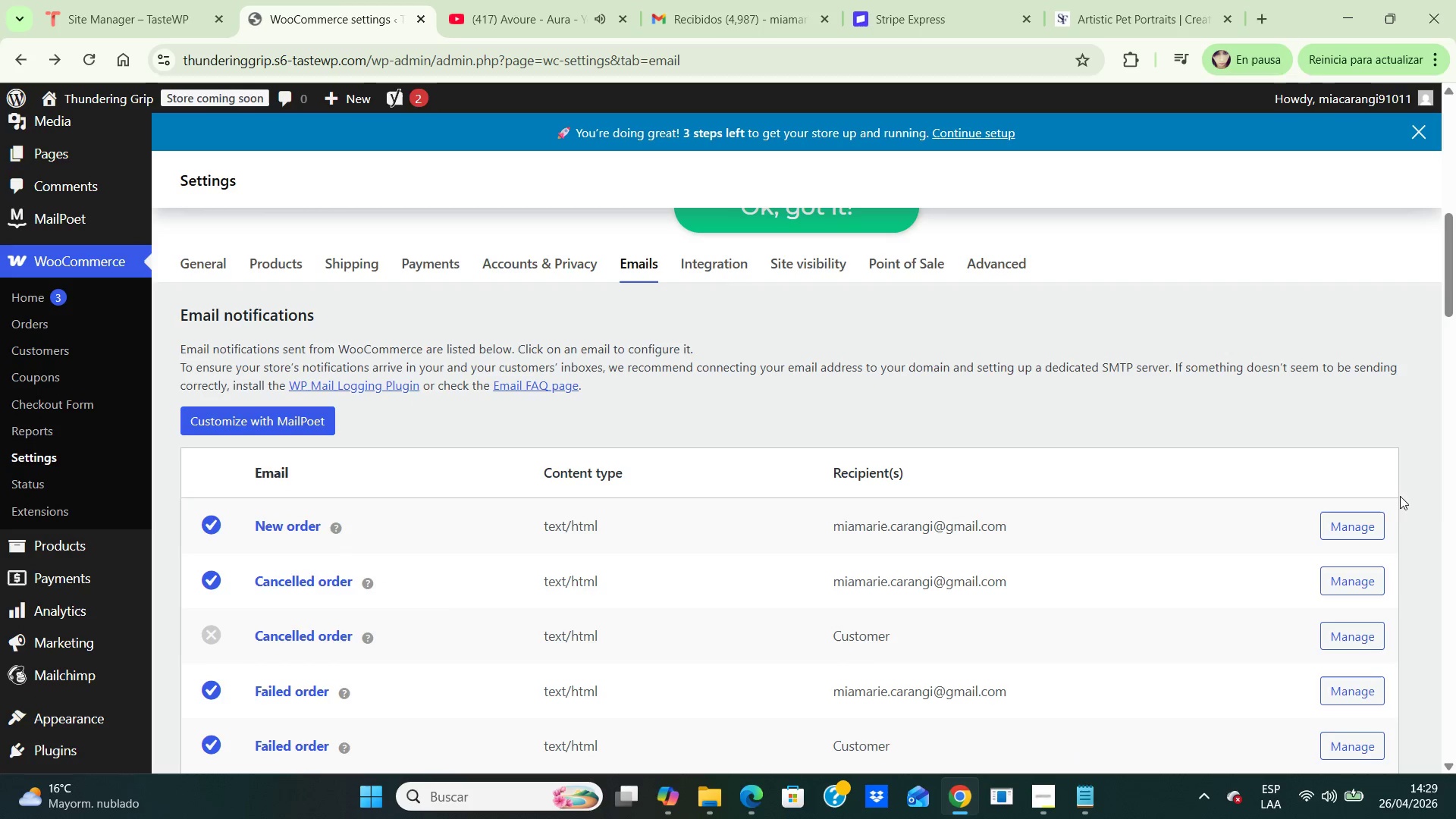 
left_click([1354, 519])
 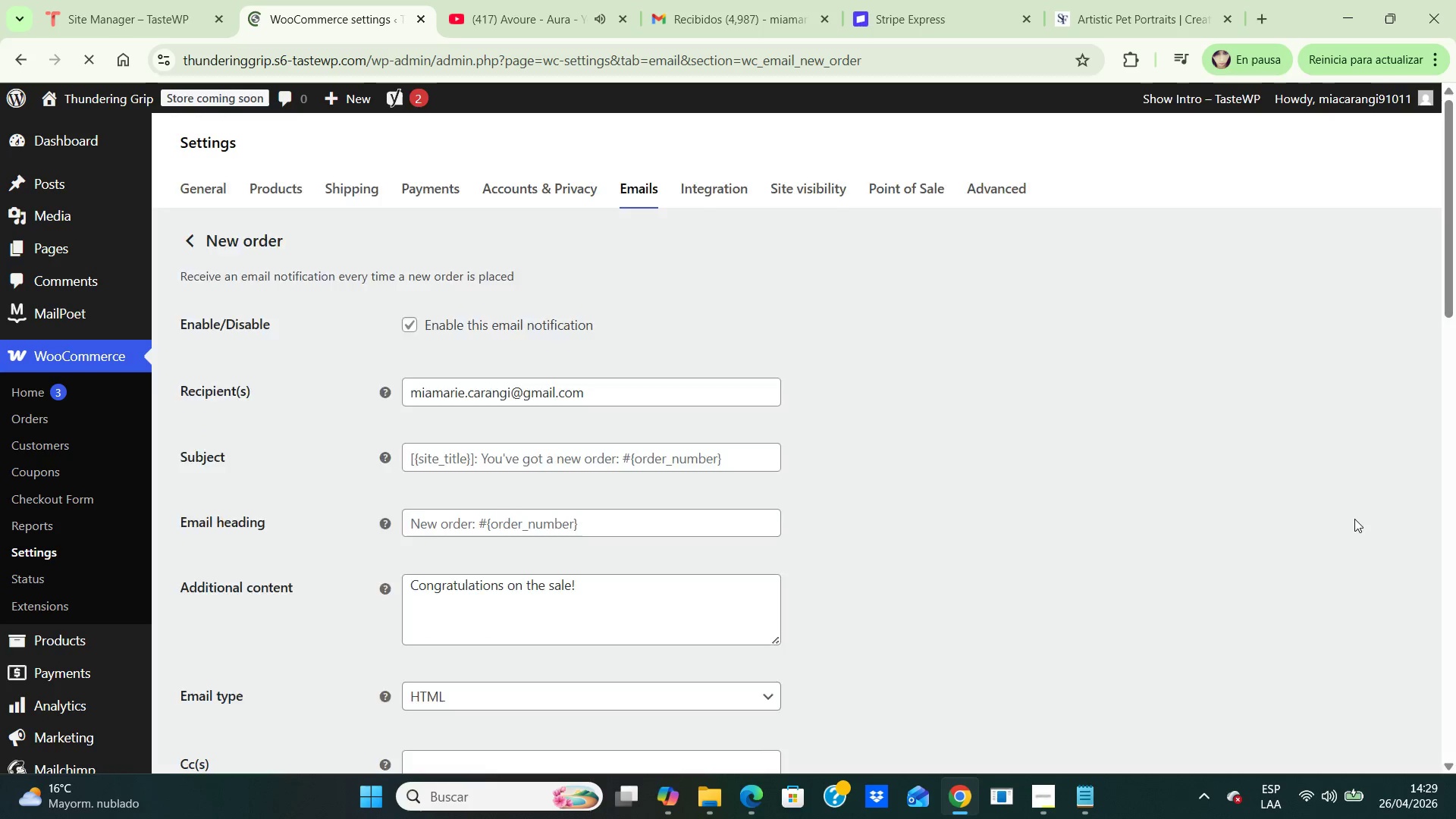 
scroll: coordinate [952, 544], scroll_direction: down, amount: 11.0
 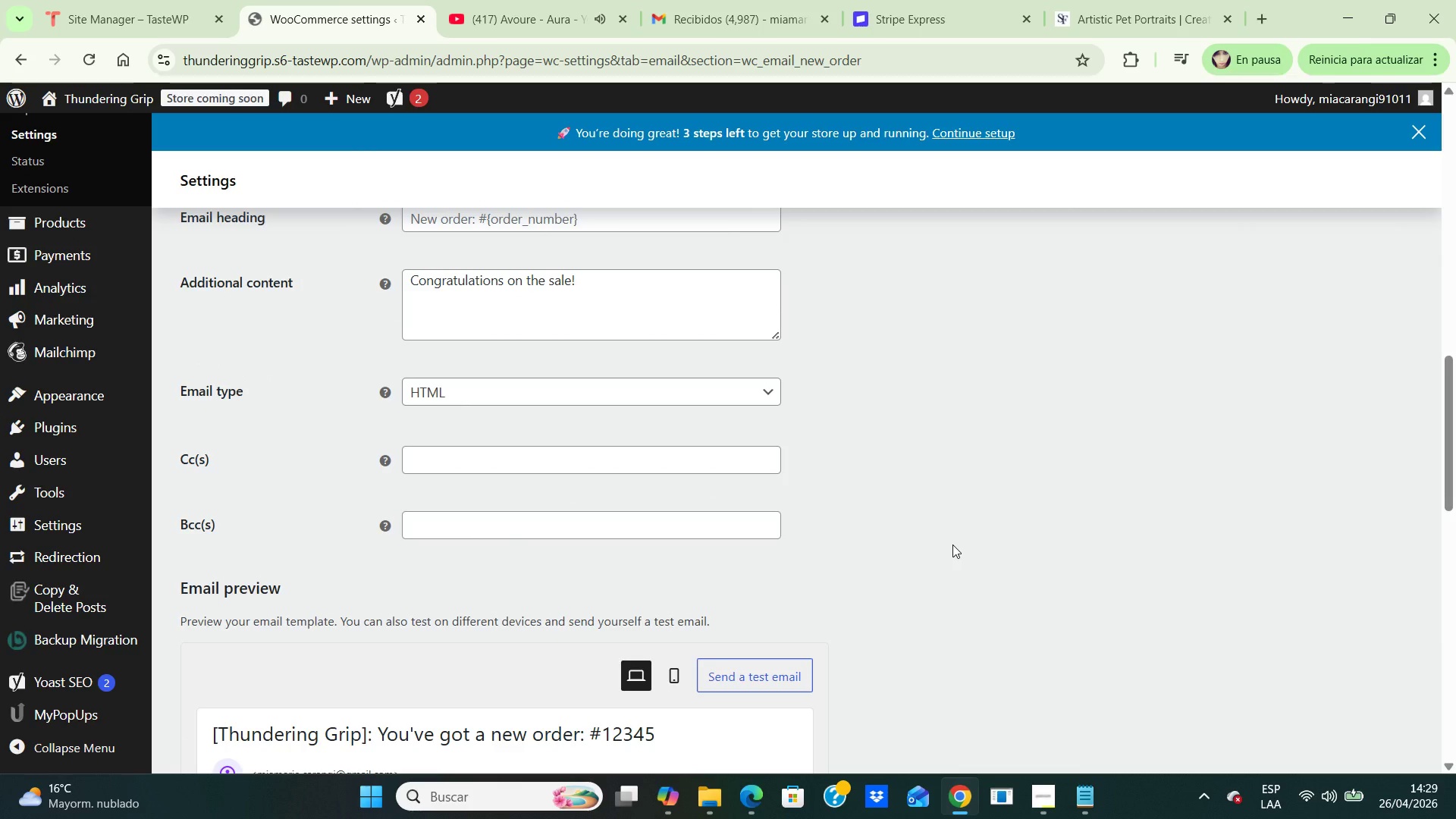 
scroll: coordinate [952, 544], scroll_direction: down, amount: 7.0
 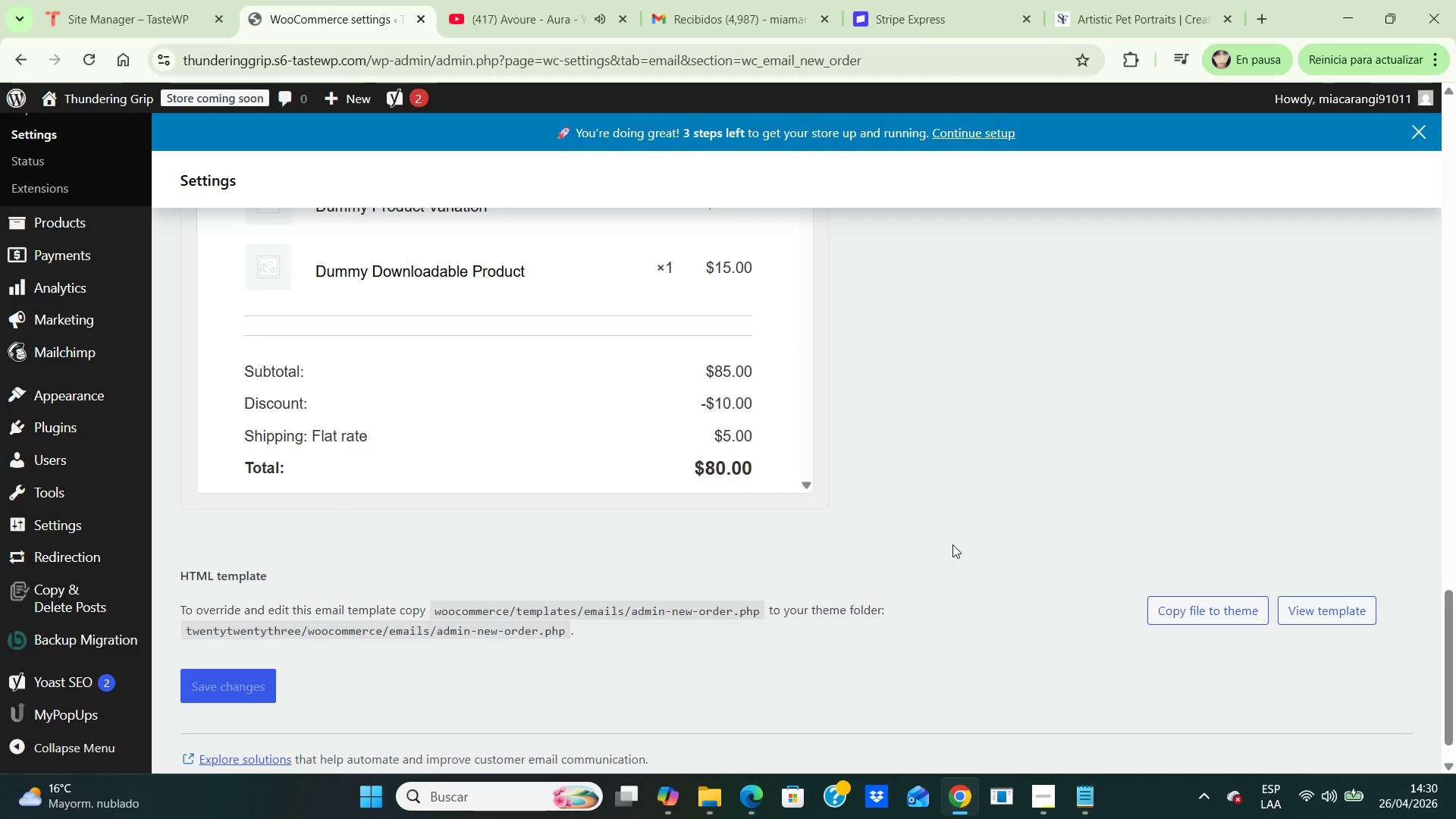 
wait(5.73)
 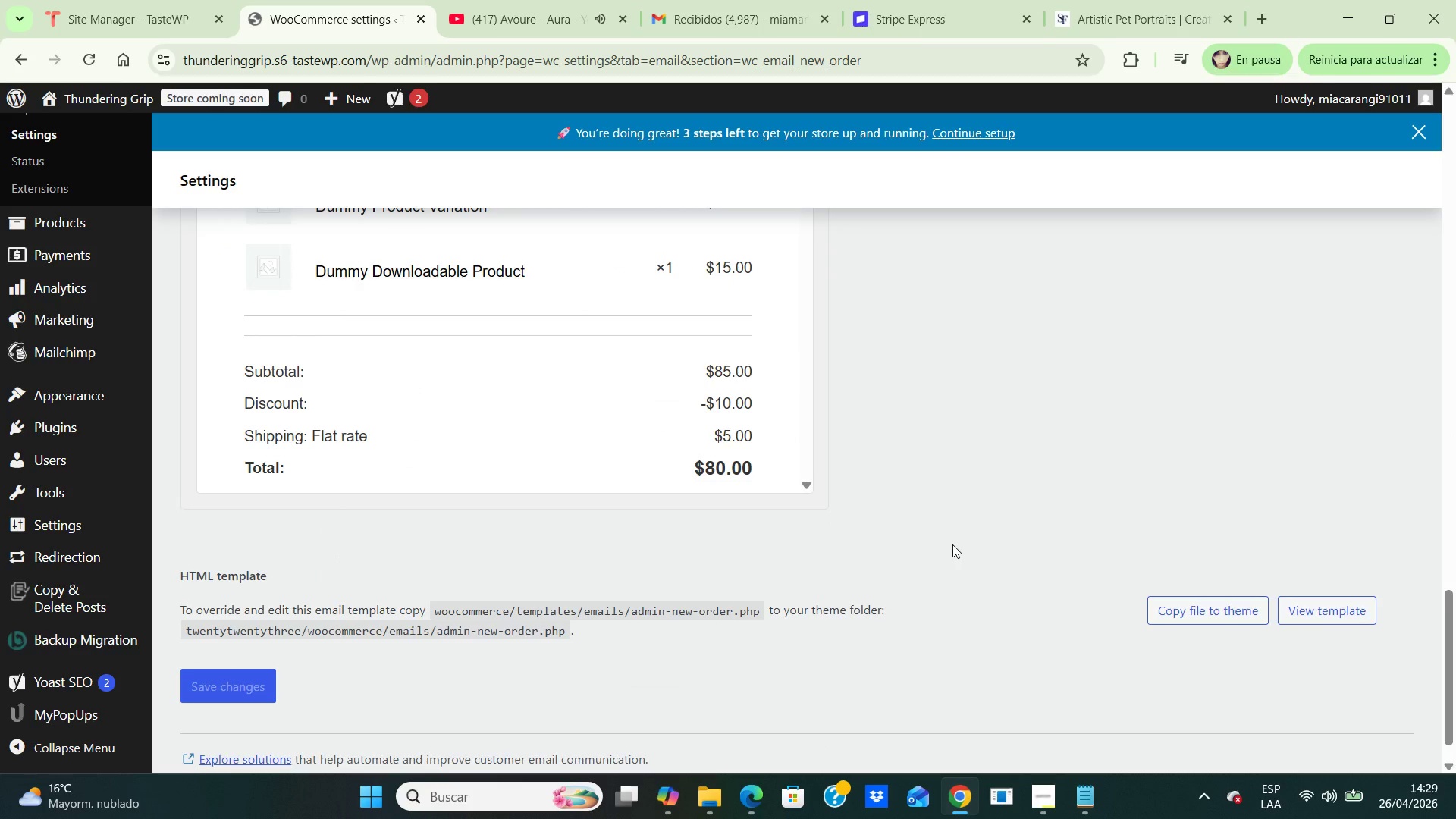 
scroll: coordinate [952, 544], scroll_direction: up, amount: 17.0
 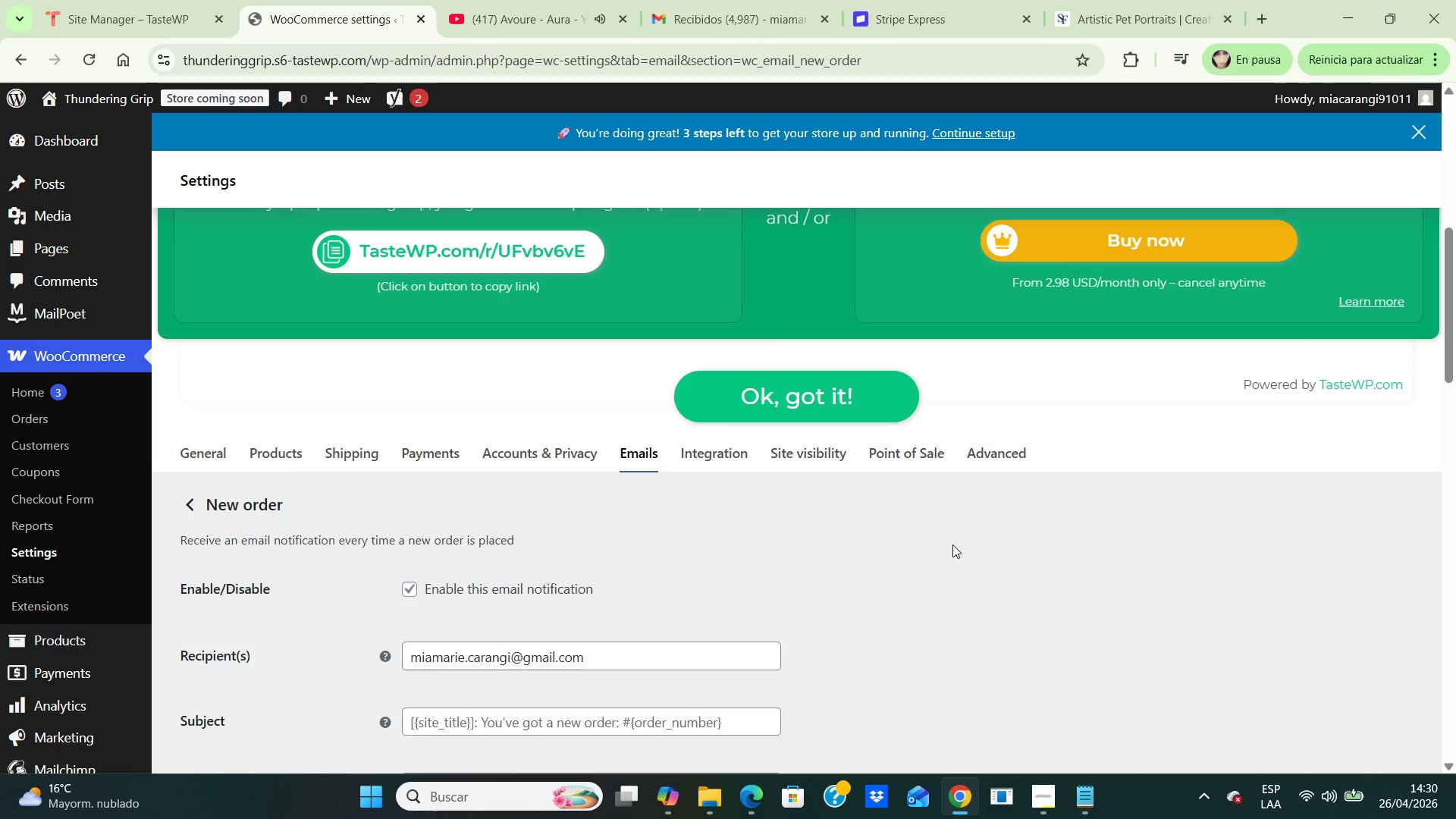 
scroll: coordinate [952, 544], scroll_direction: down, amount: 1.0
 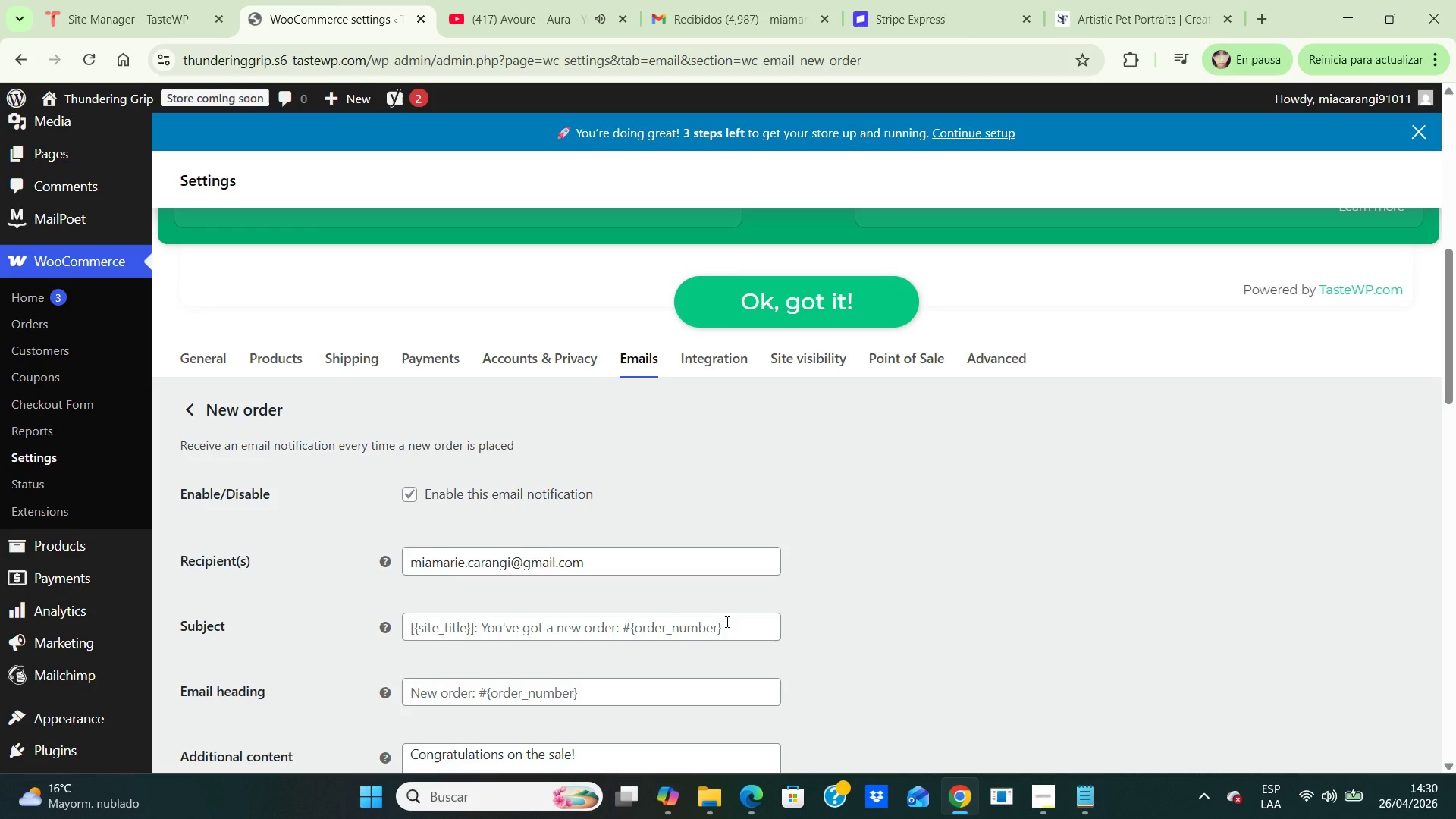 
wait(30.15)
 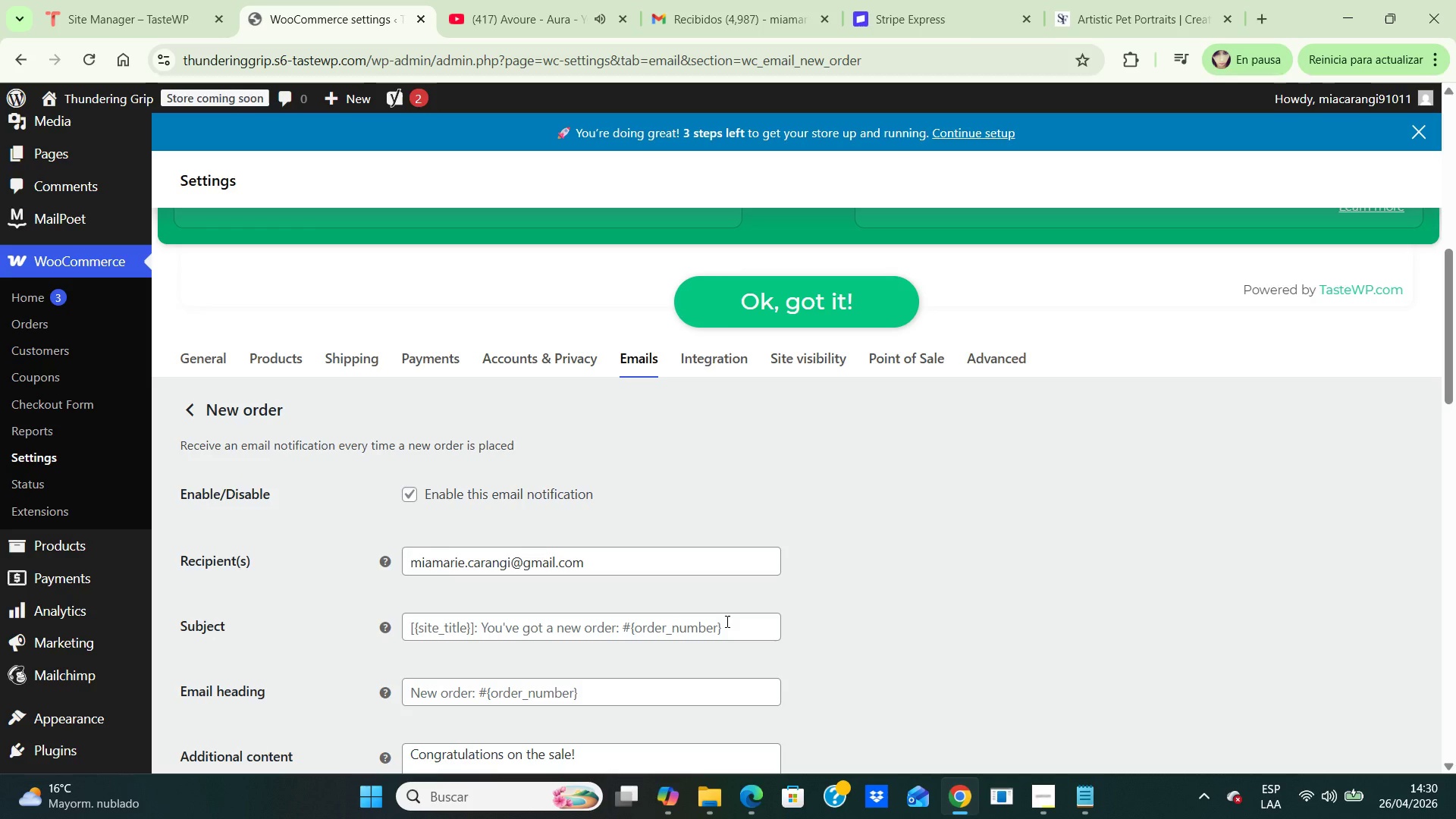 
left_click([194, 406])
 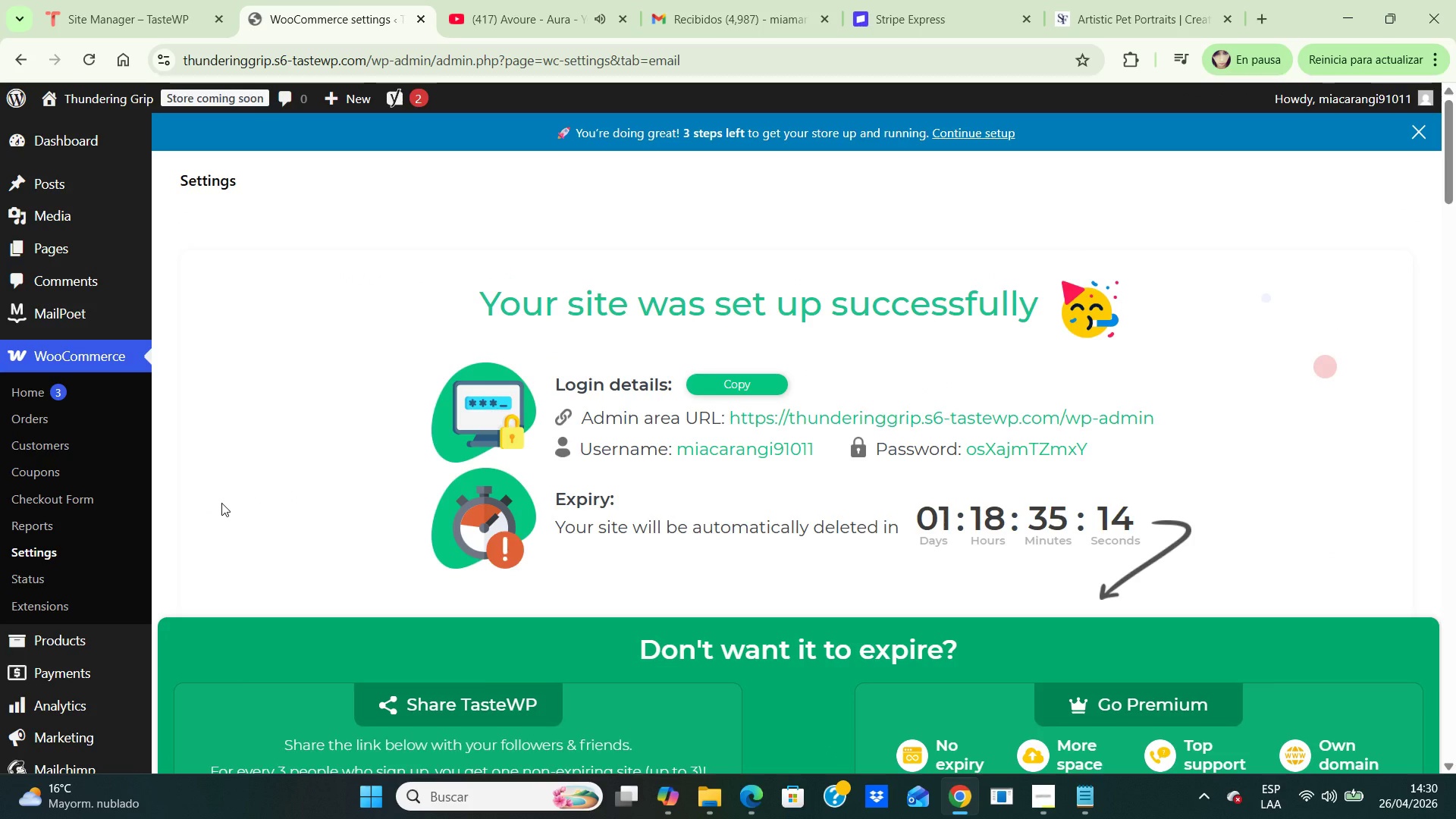 
wait(10.83)
 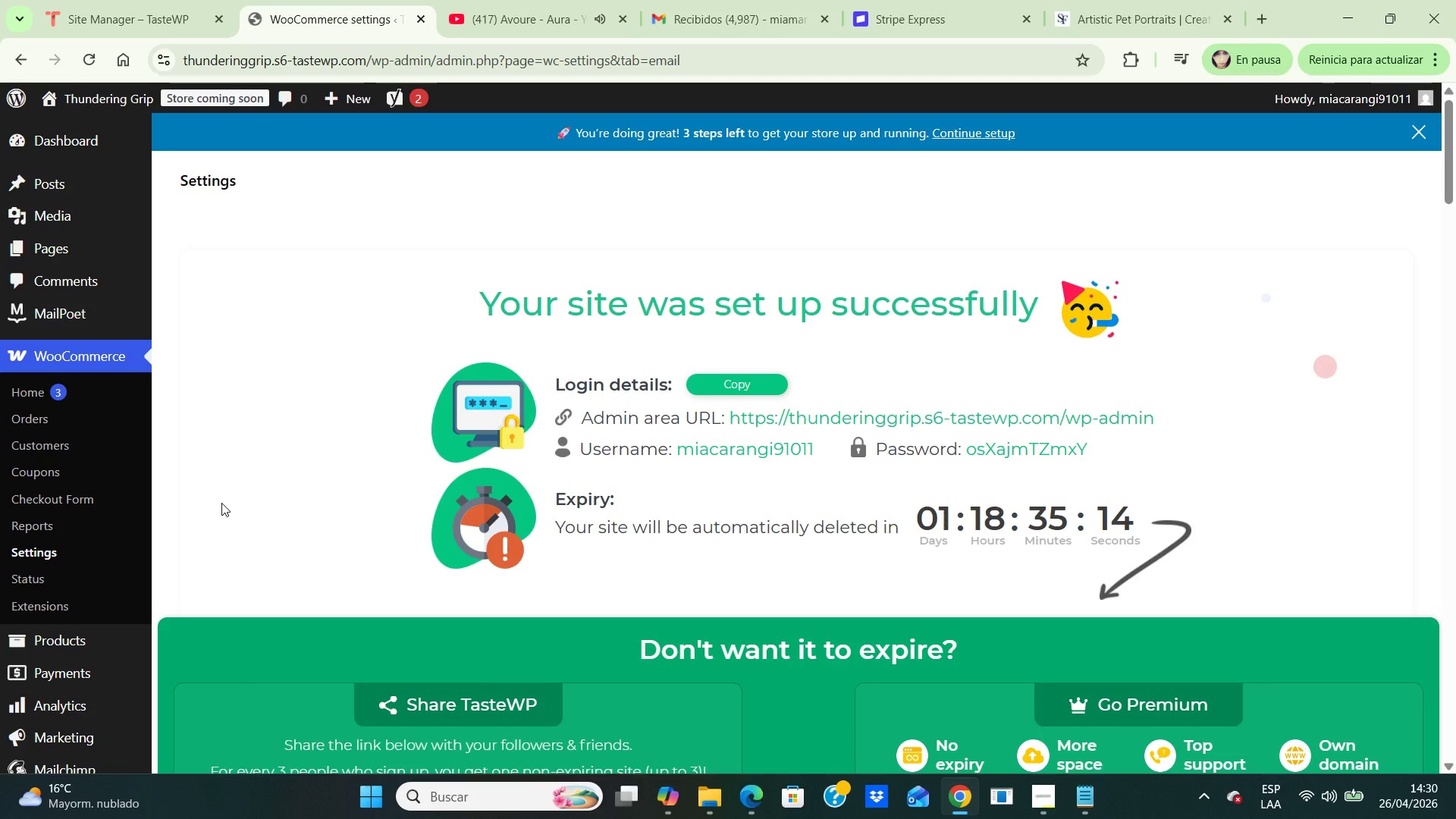 
scroll: coordinate [742, 714], scroll_direction: down, amount: 11.0
 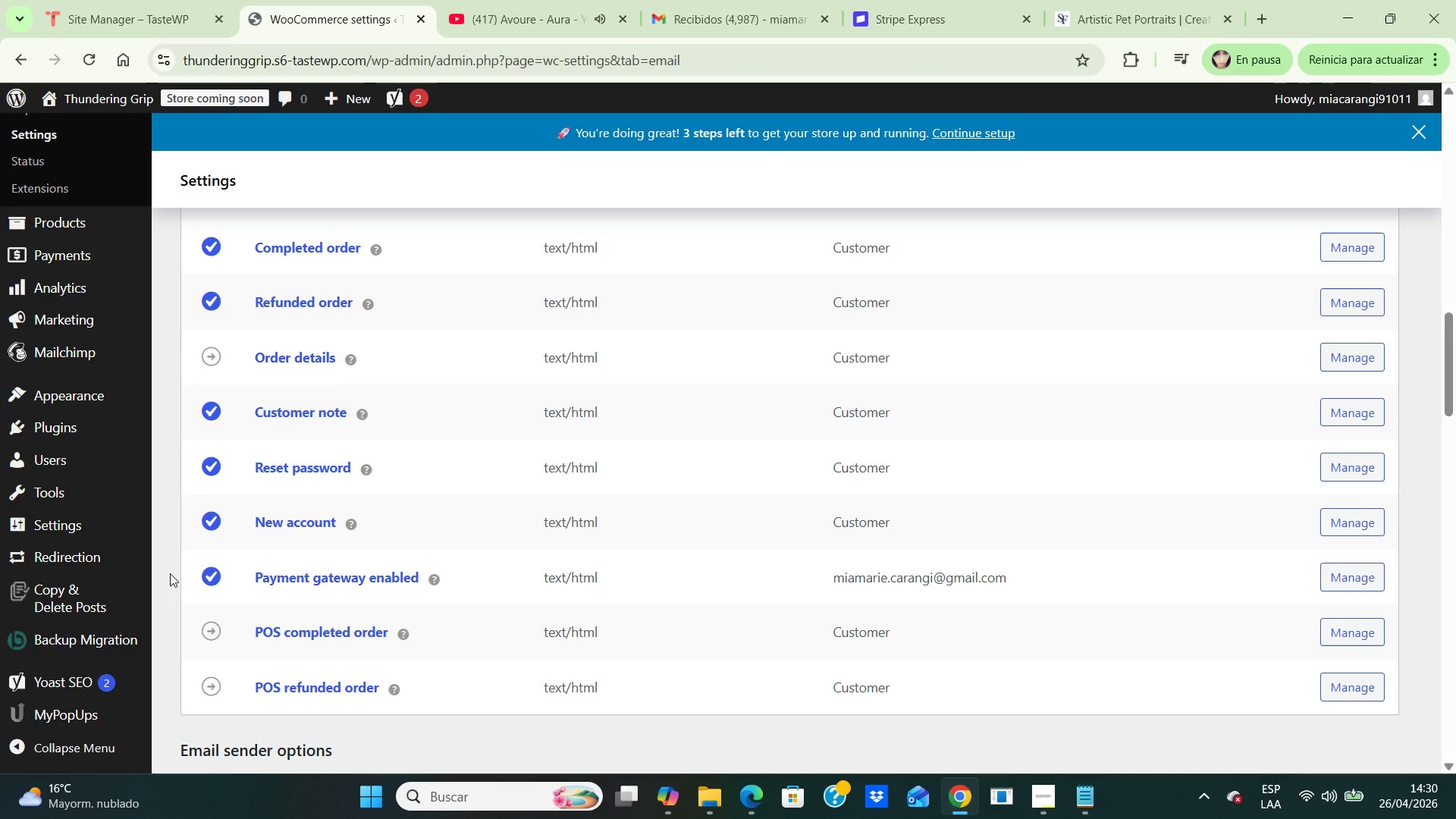 
wait(5.16)
 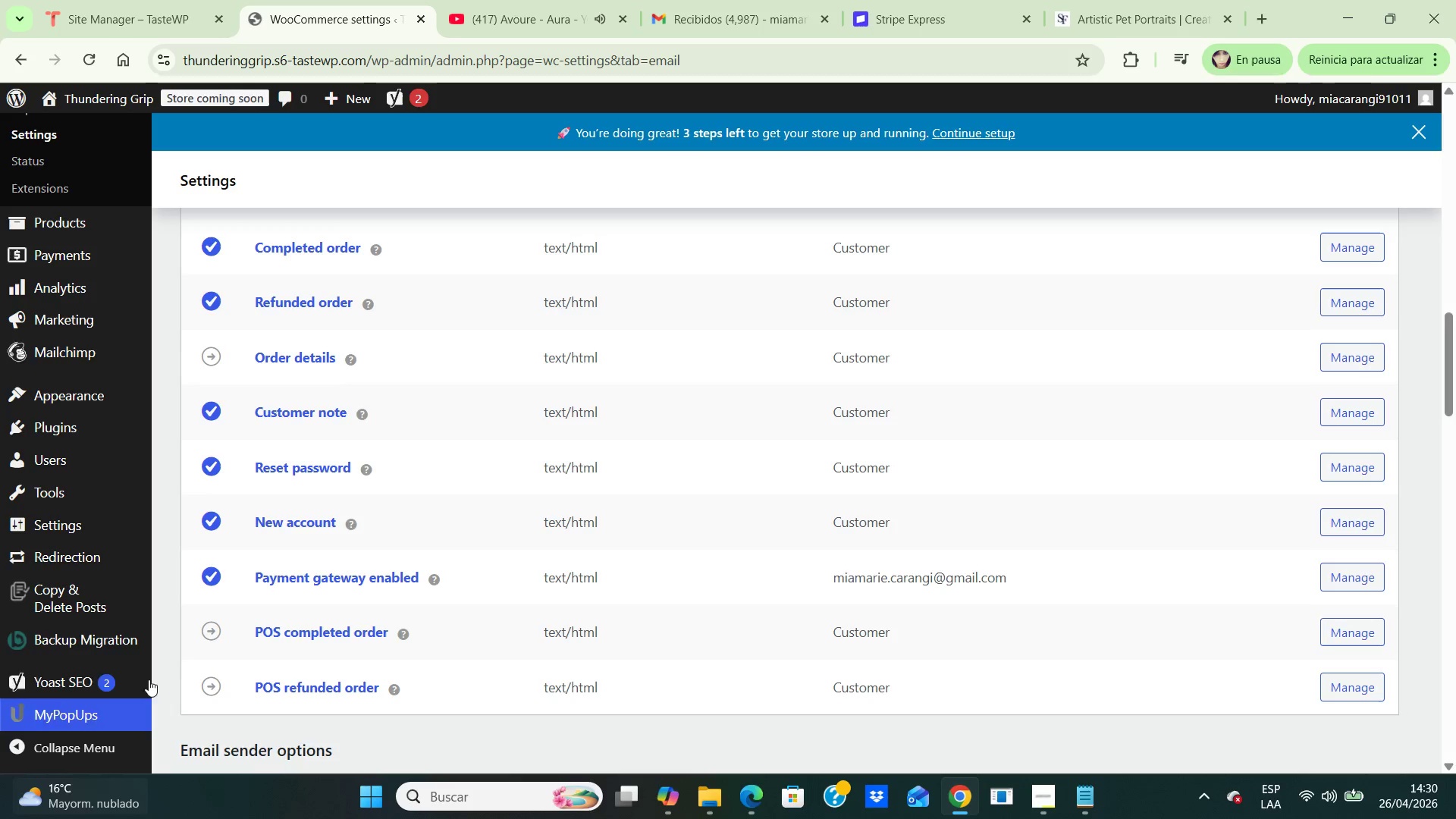 
scroll: coordinate [320, 513], scroll_direction: up, amount: 5.0
 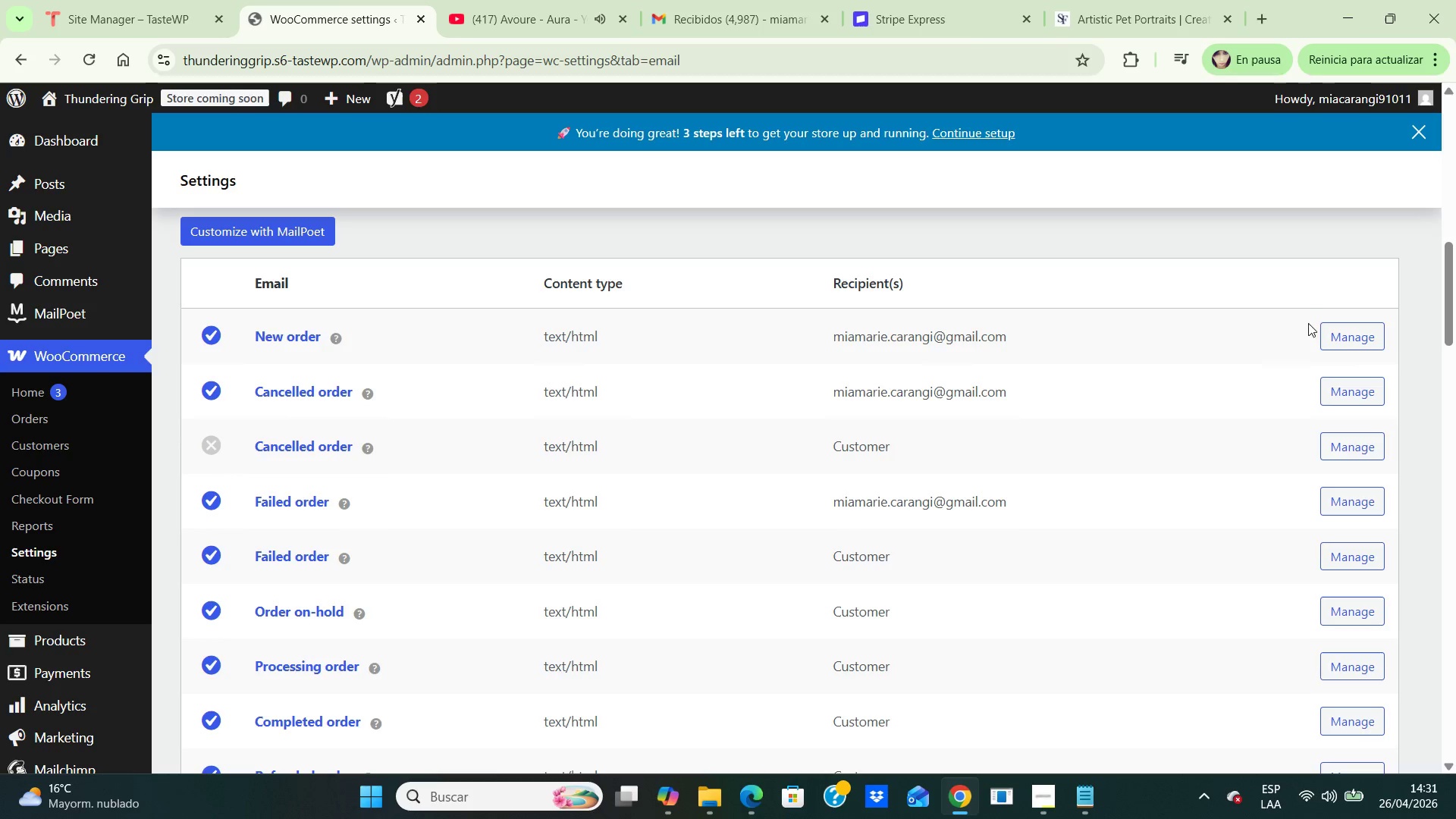 
wait(13.88)
 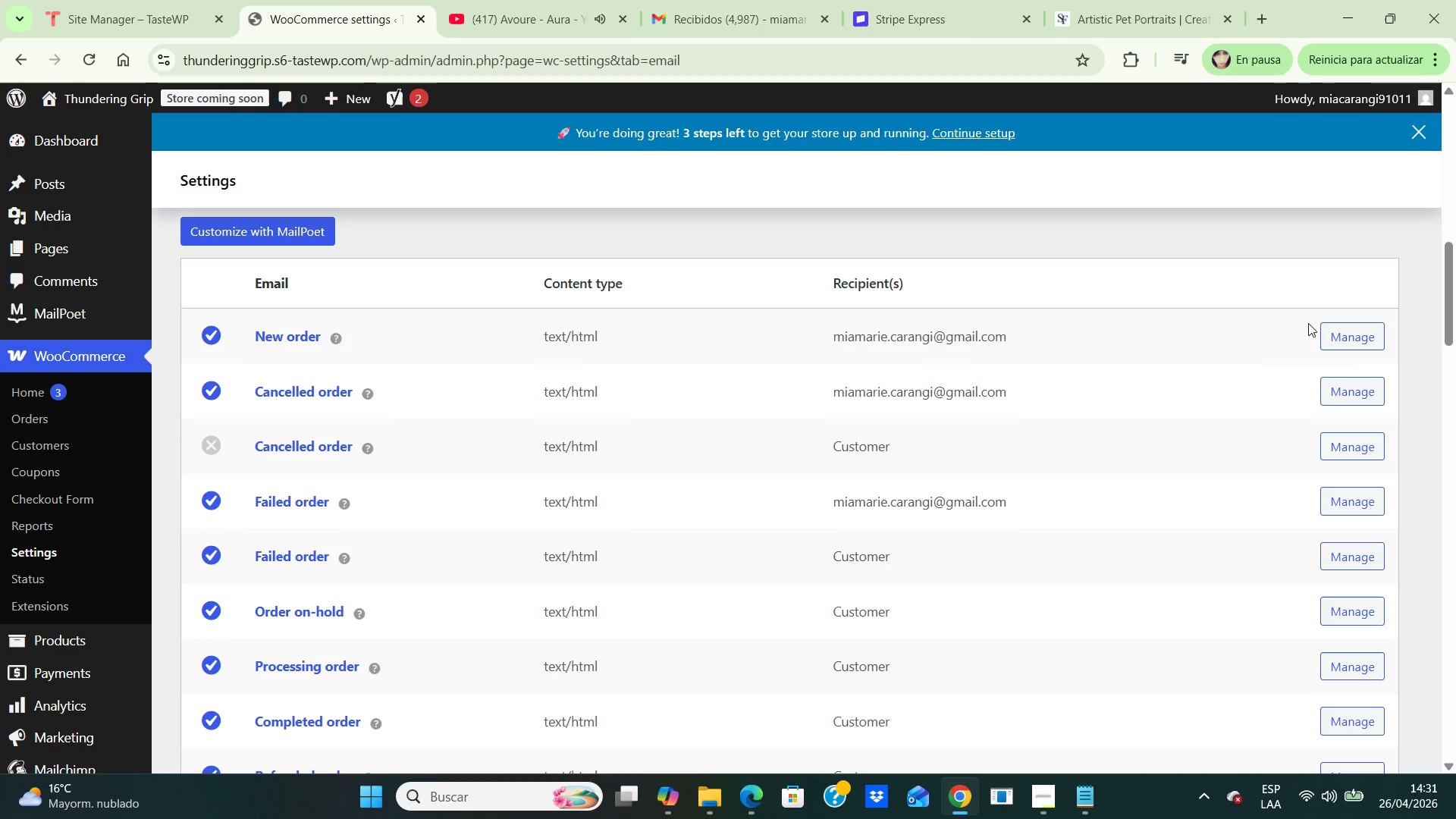 
scroll: coordinate [1090, 413], scroll_direction: up, amount: 3.0
 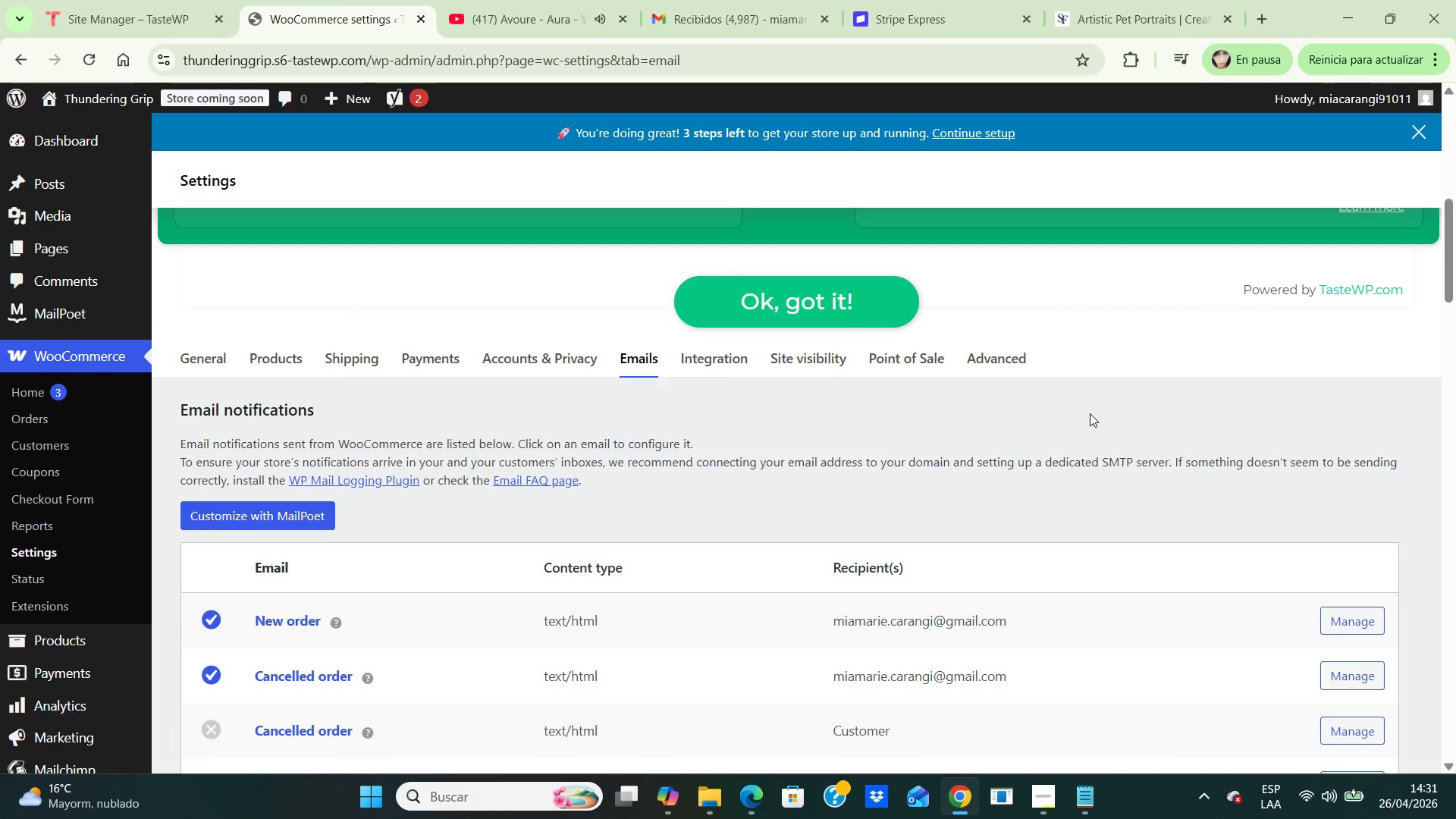 
scroll: coordinate [1090, 413], scroll_direction: down, amount: 2.0
 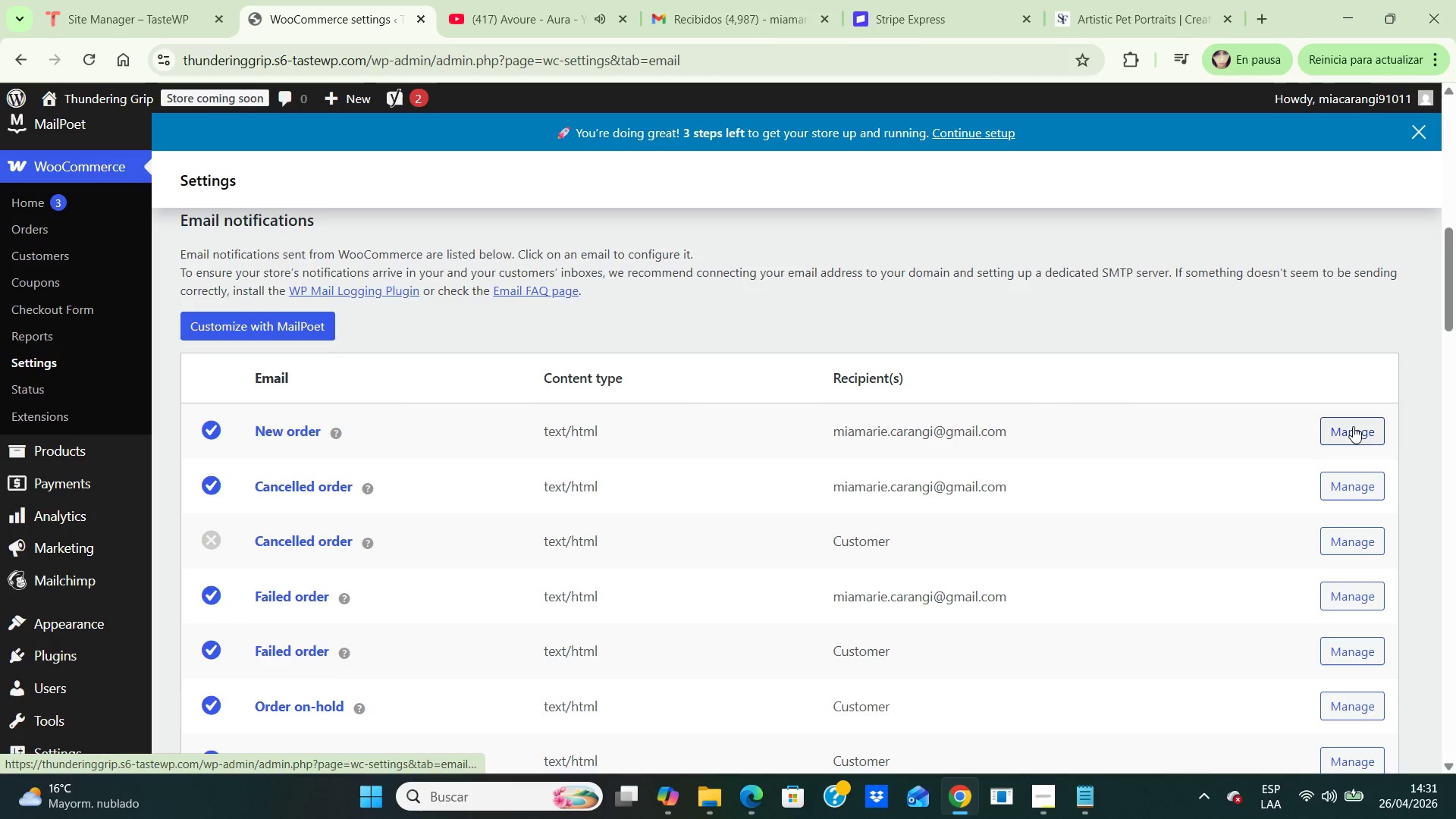 
left_click([1352, 426])
 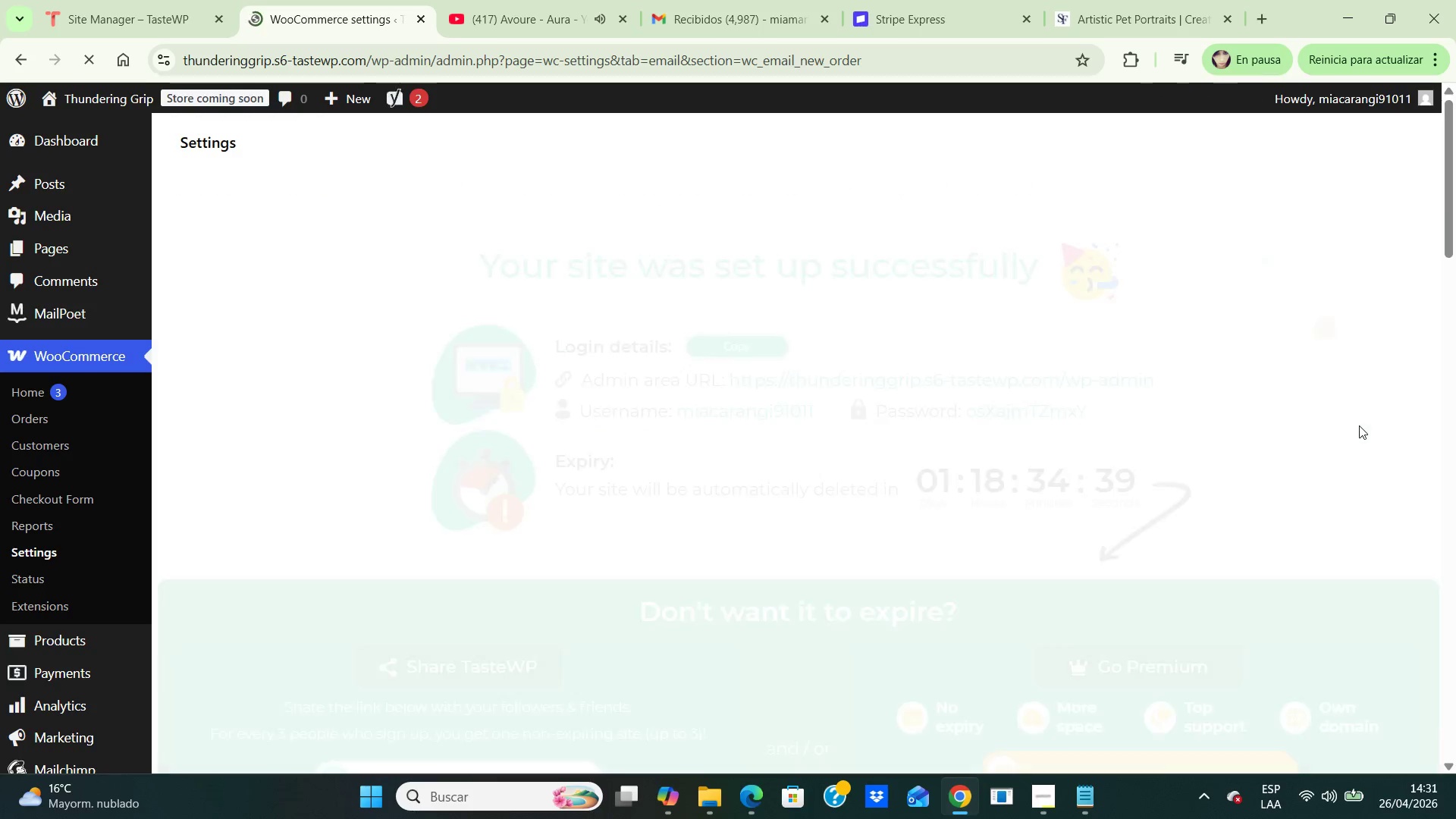 
scroll: coordinate [1253, 454], scroll_direction: down, amount: 4.0
 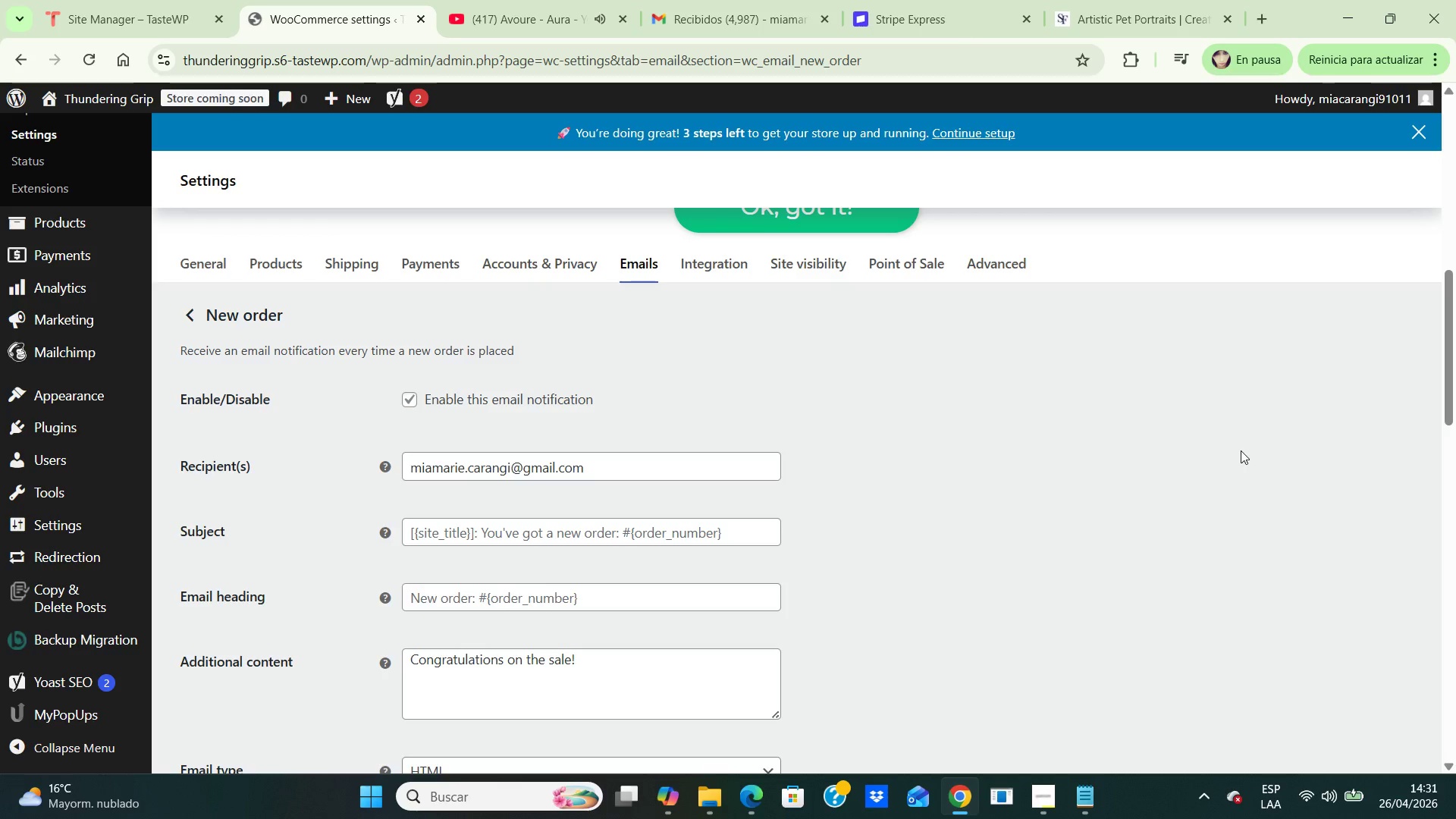 
wait(15.53)
 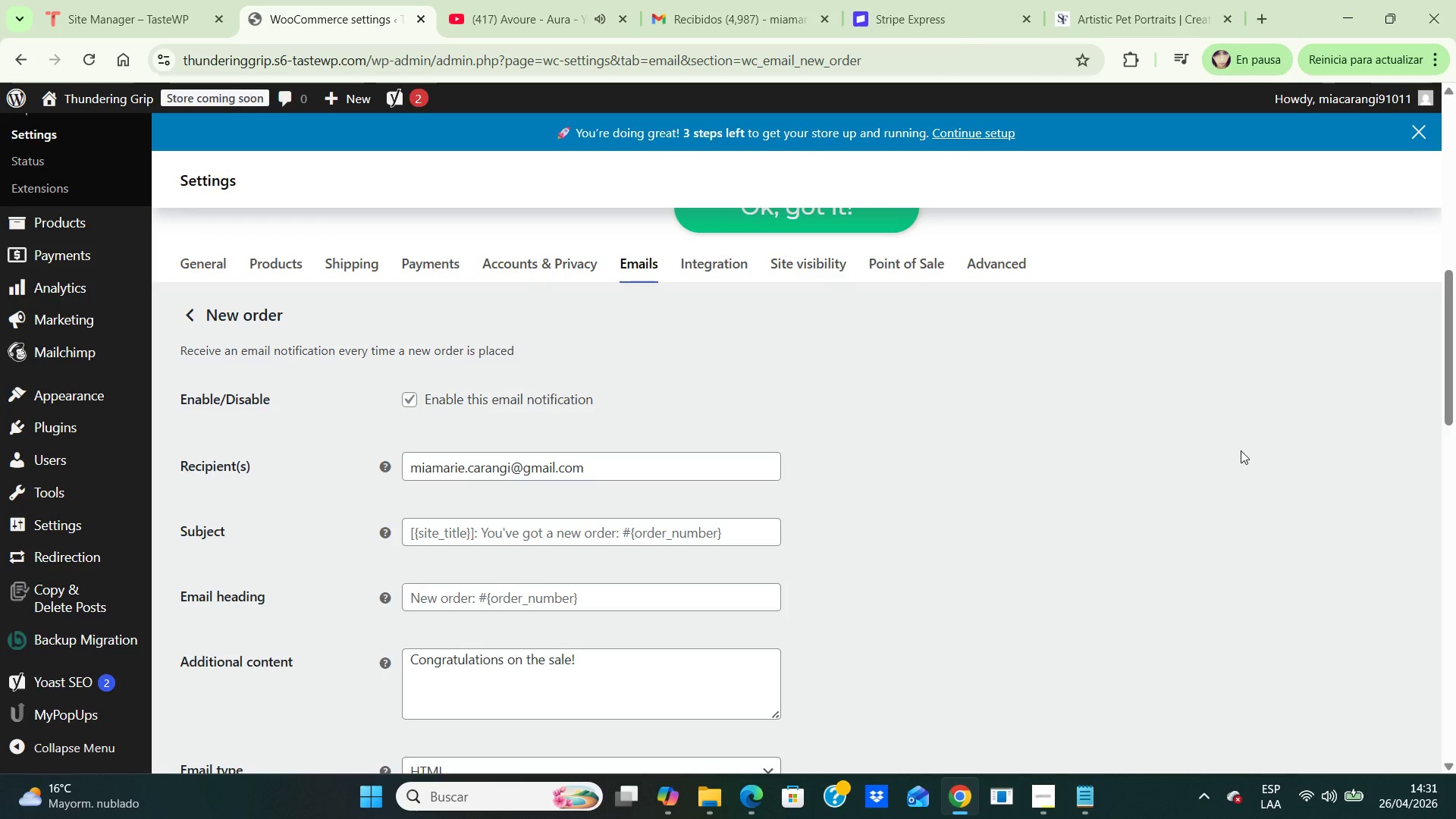 
left_click([555, 529])
 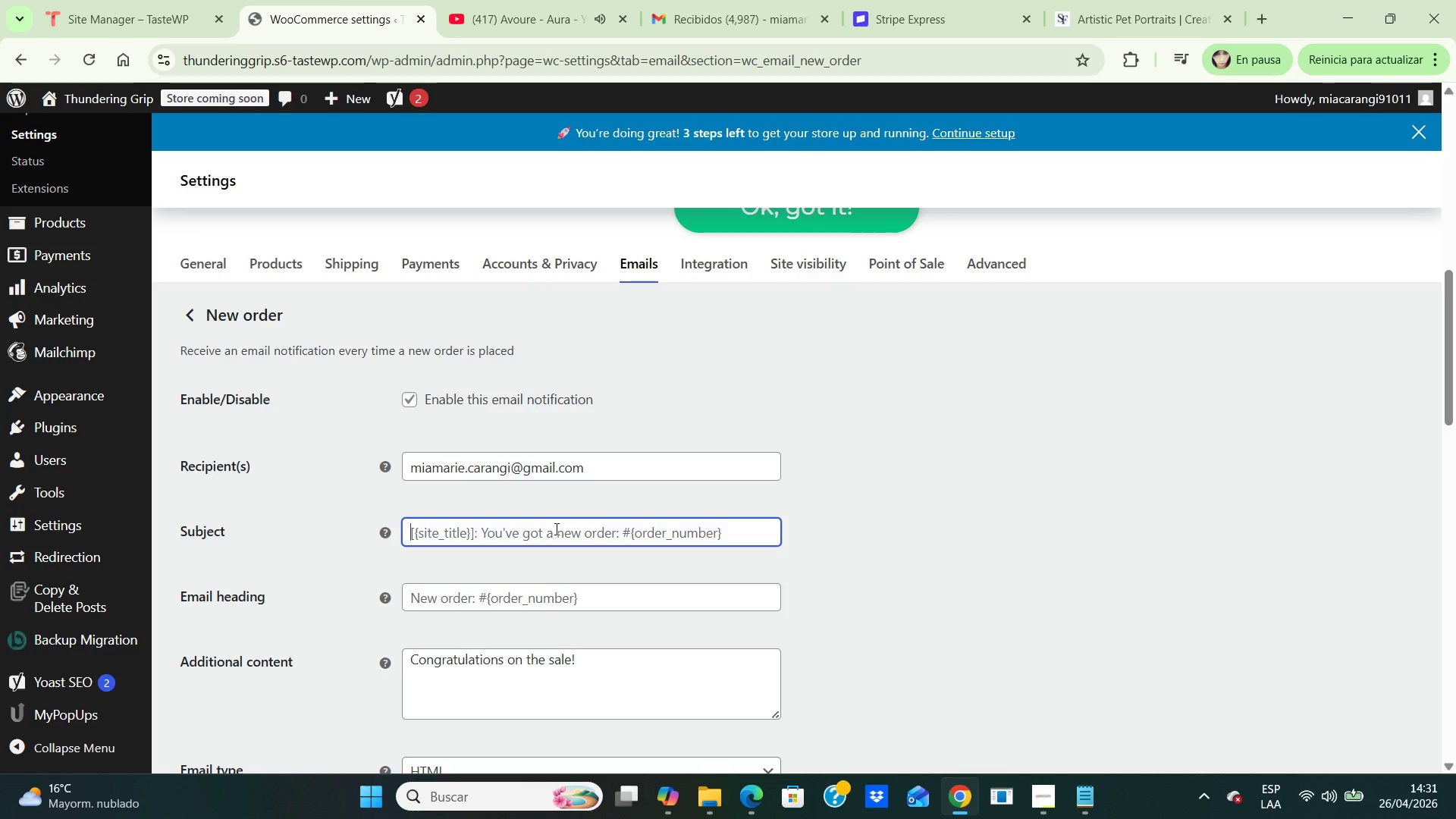 
type(You Left something behind)
 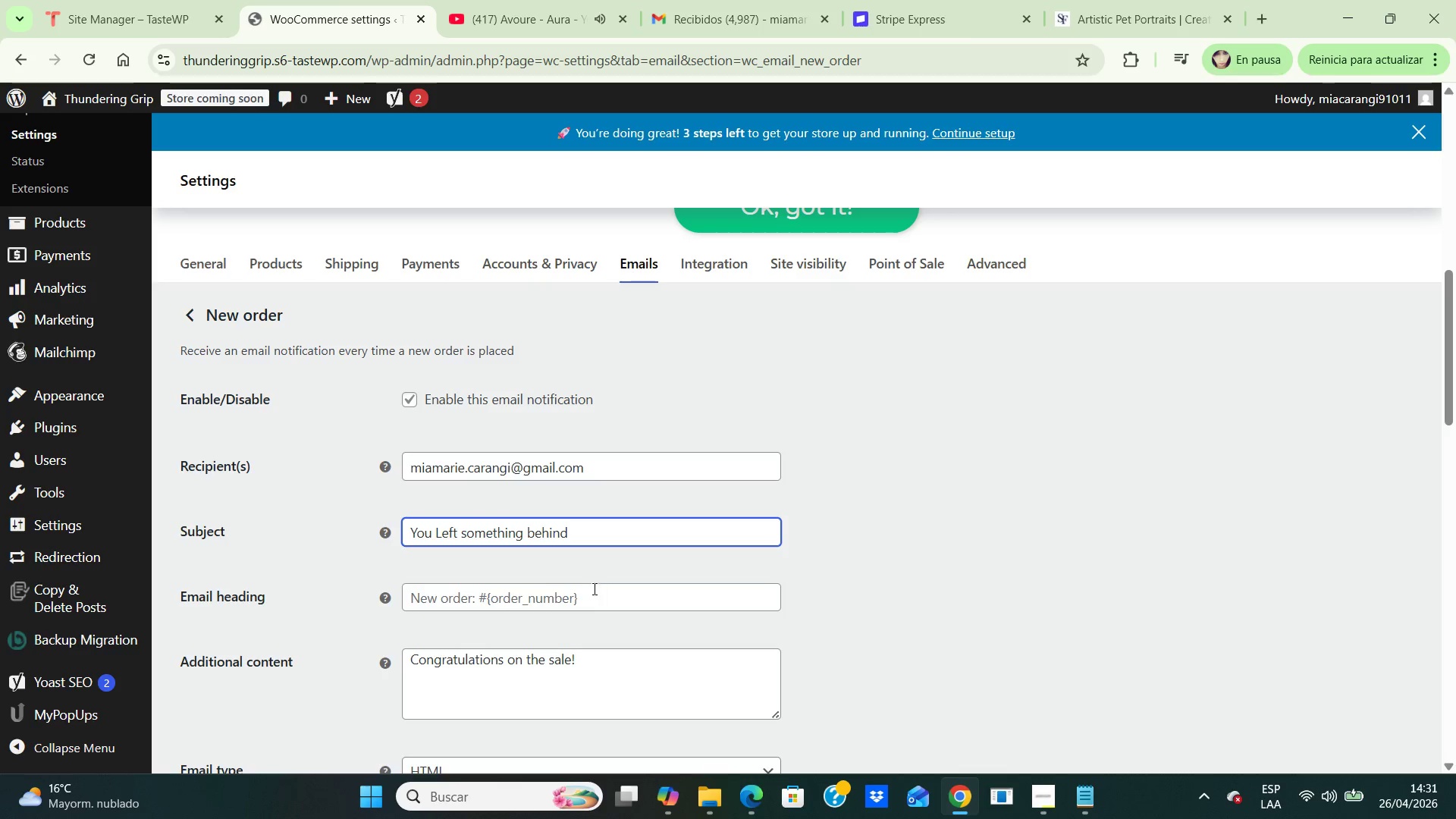 
scroll: coordinate [582, 581], scroll_direction: down, amount: 2.0
 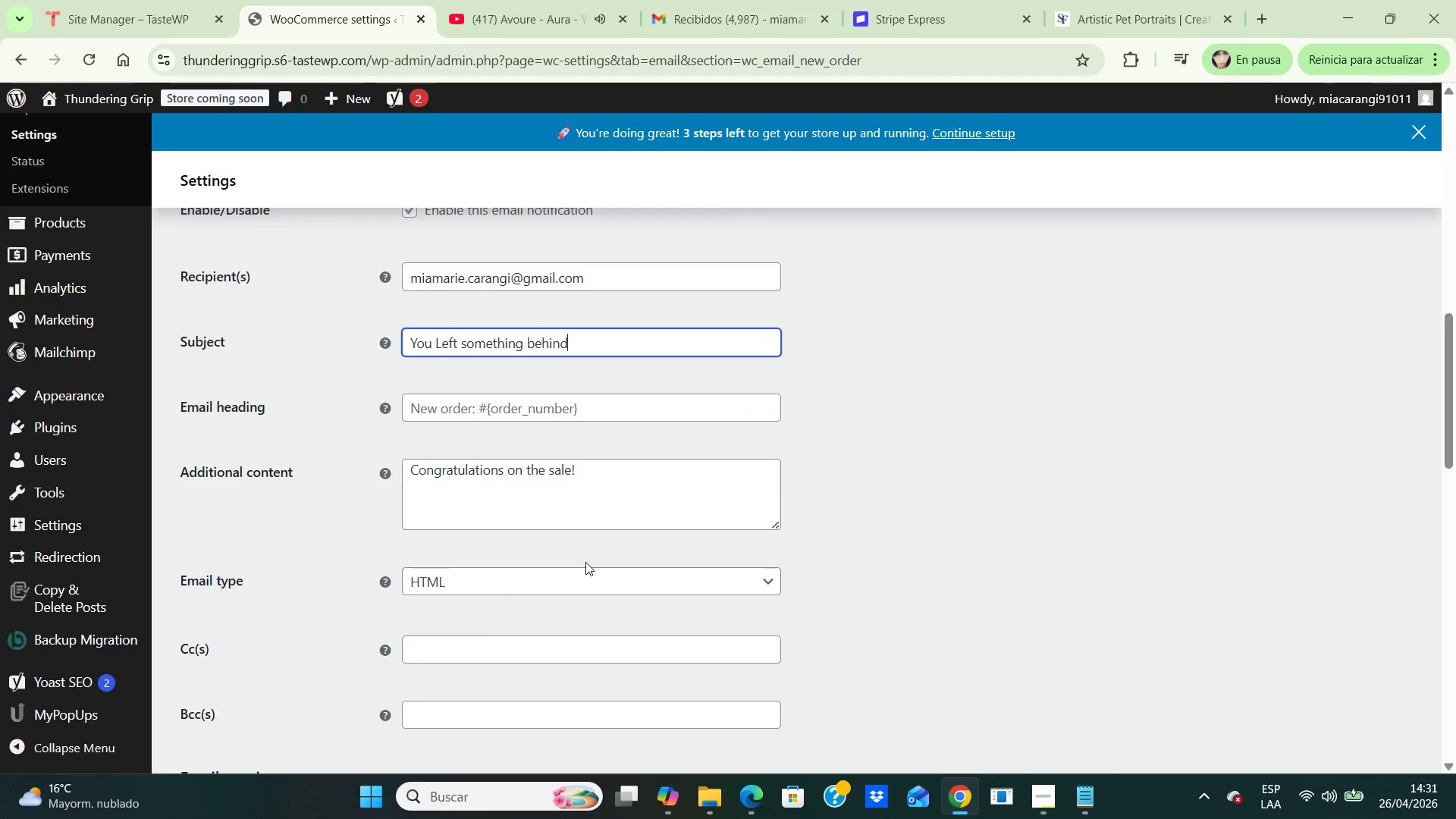 
scroll: coordinate [585, 562], scroll_direction: up, amount: 1.0
 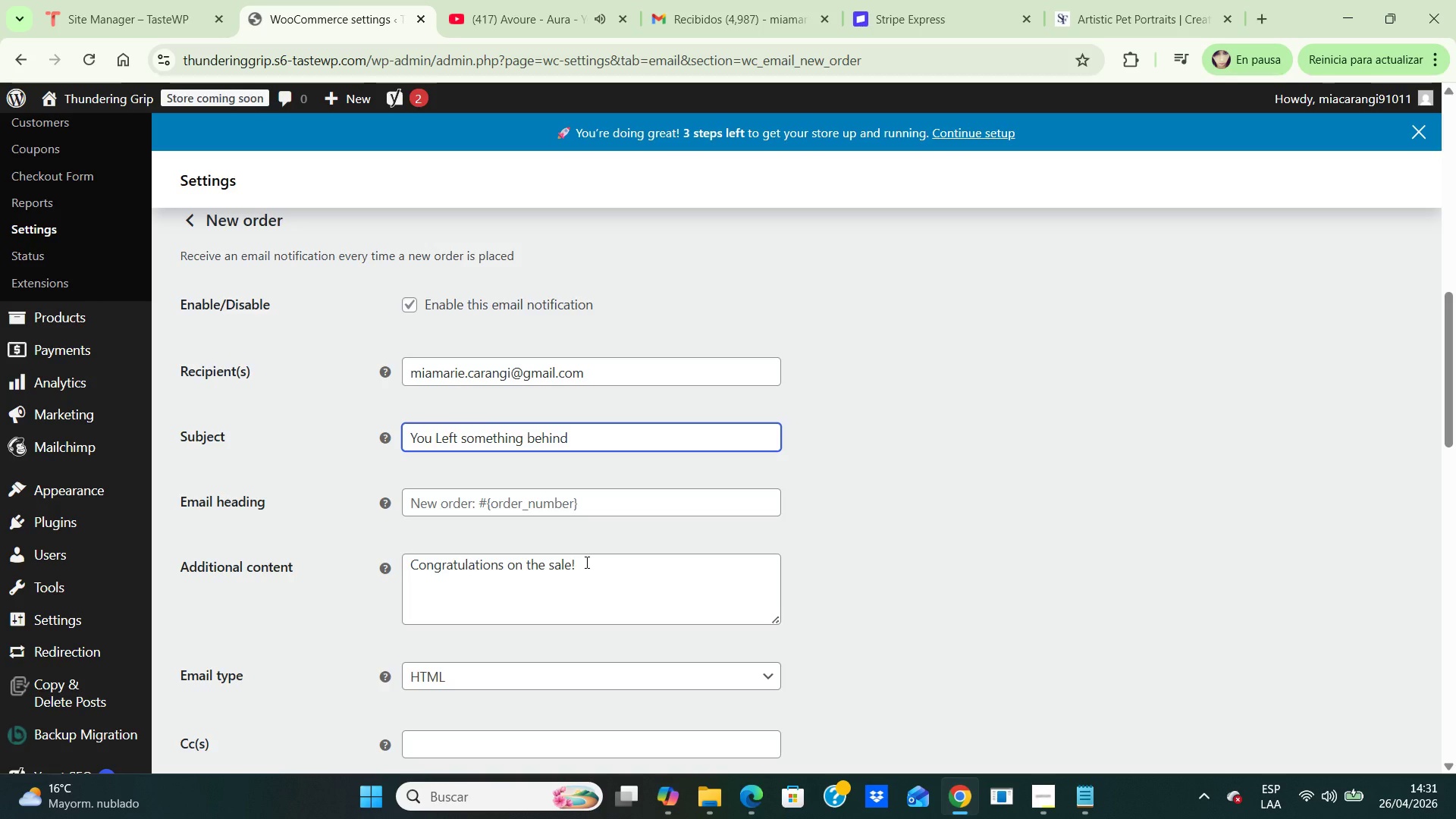 
wait(10.07)
 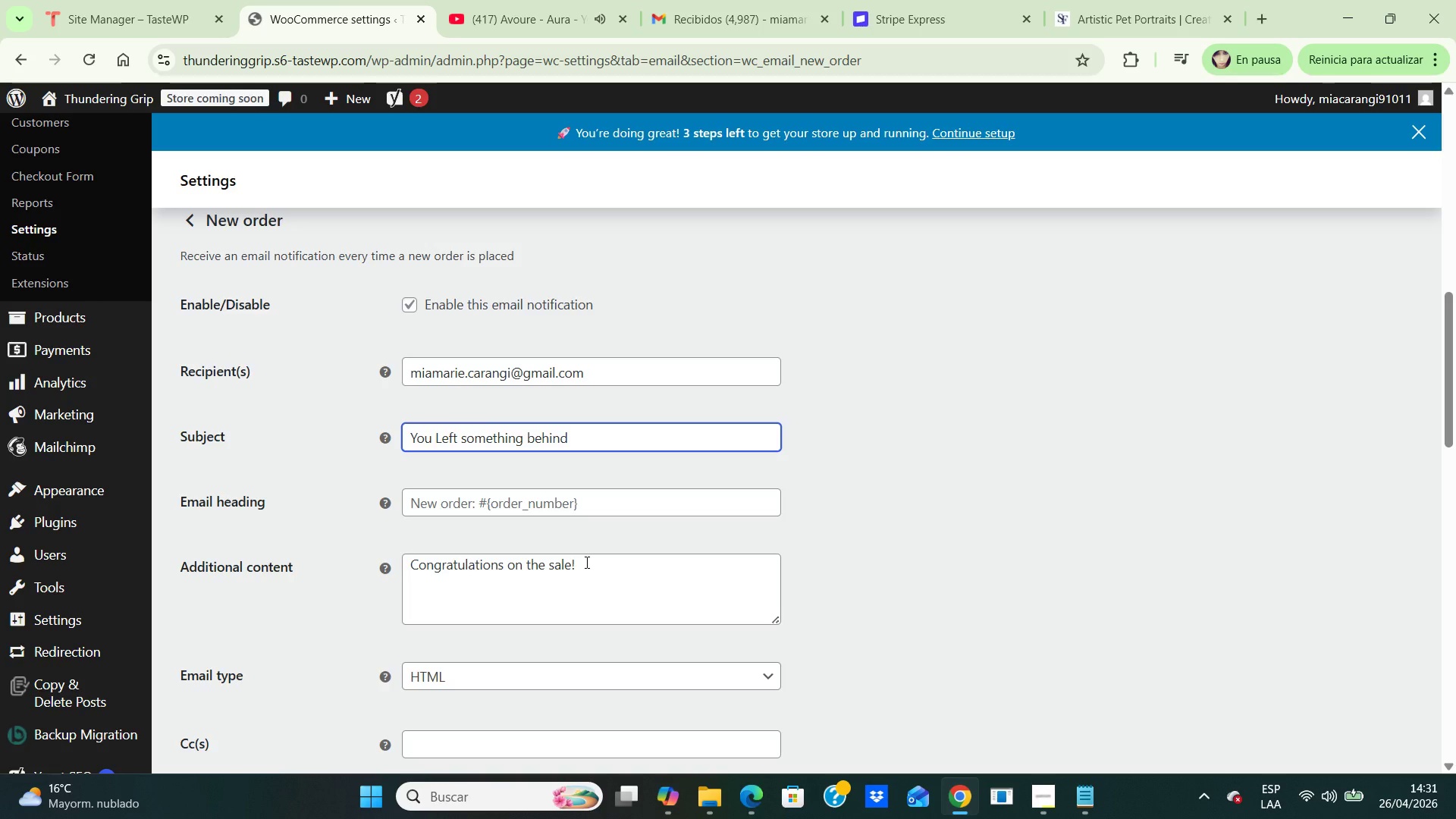 
scroll: coordinate [641, 582], scroll_direction: down, amount: 2.0
 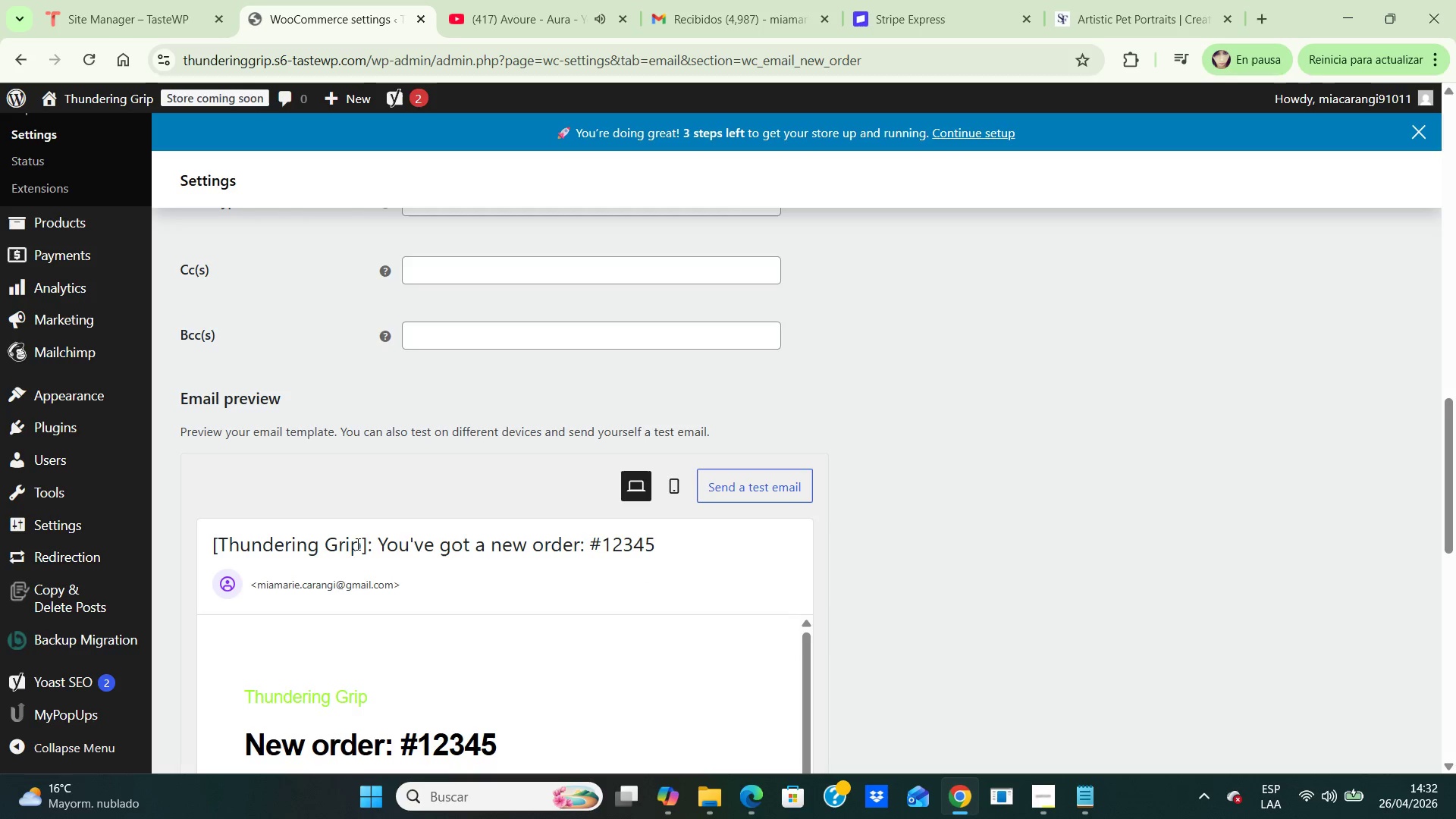 
wait(6.25)
 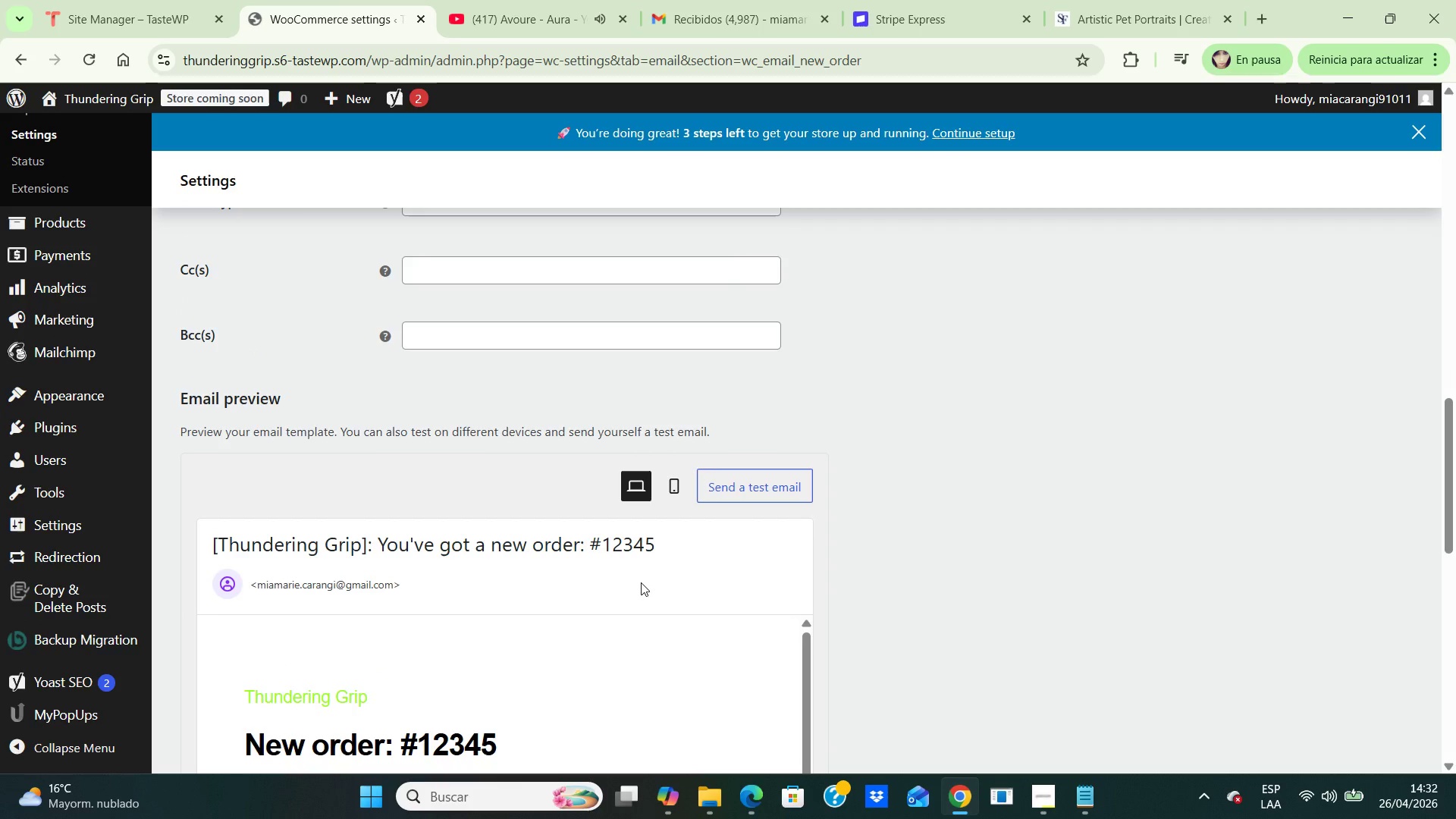 
left_click_drag(start_coordinate=[374, 543], to_coordinate=[164, 520])
 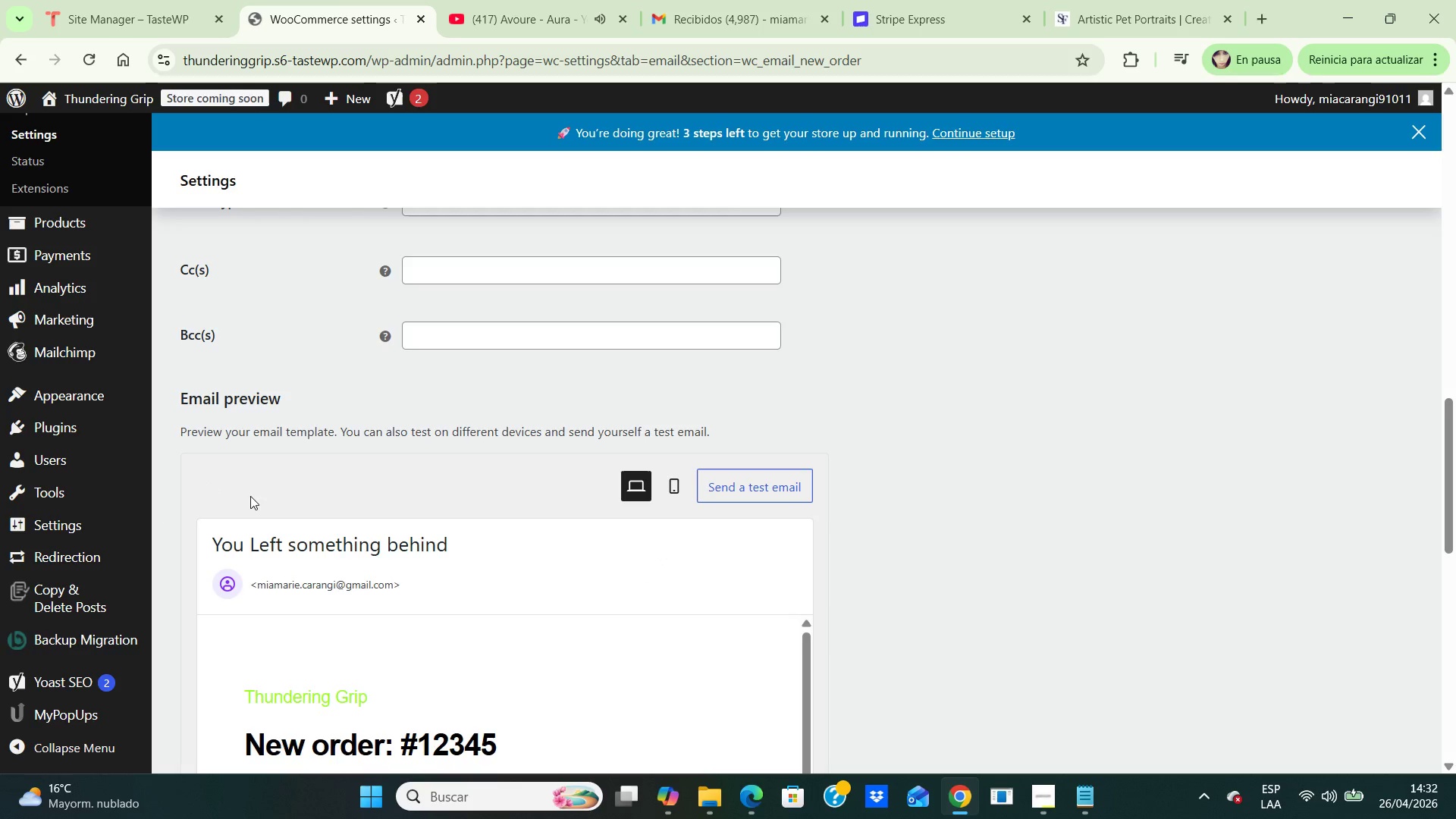 
scroll: coordinate [688, 538], scroll_direction: down, amount: 16.0
 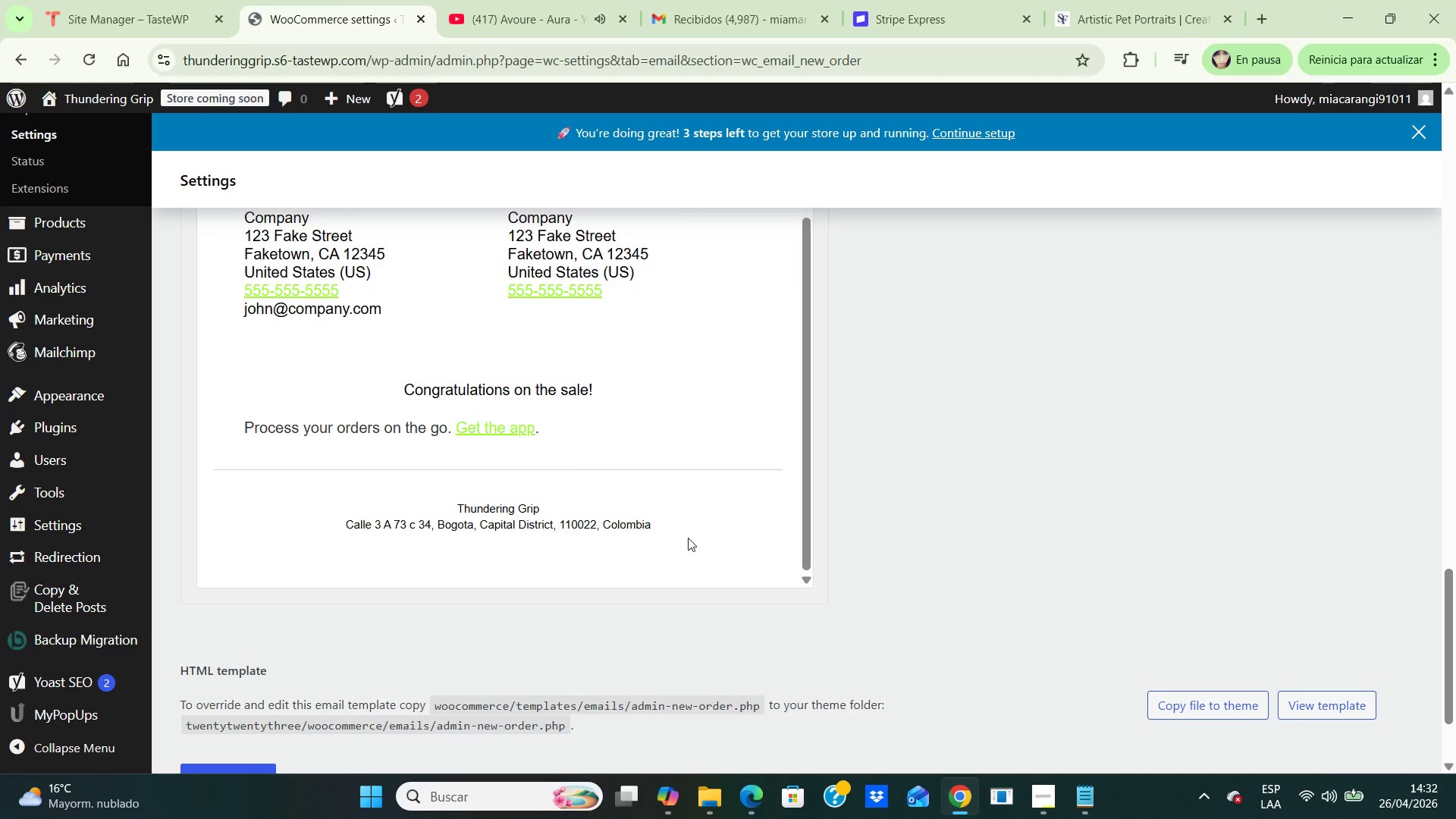 
scroll: coordinate [688, 538], scroll_direction: down, amount: 3.0
 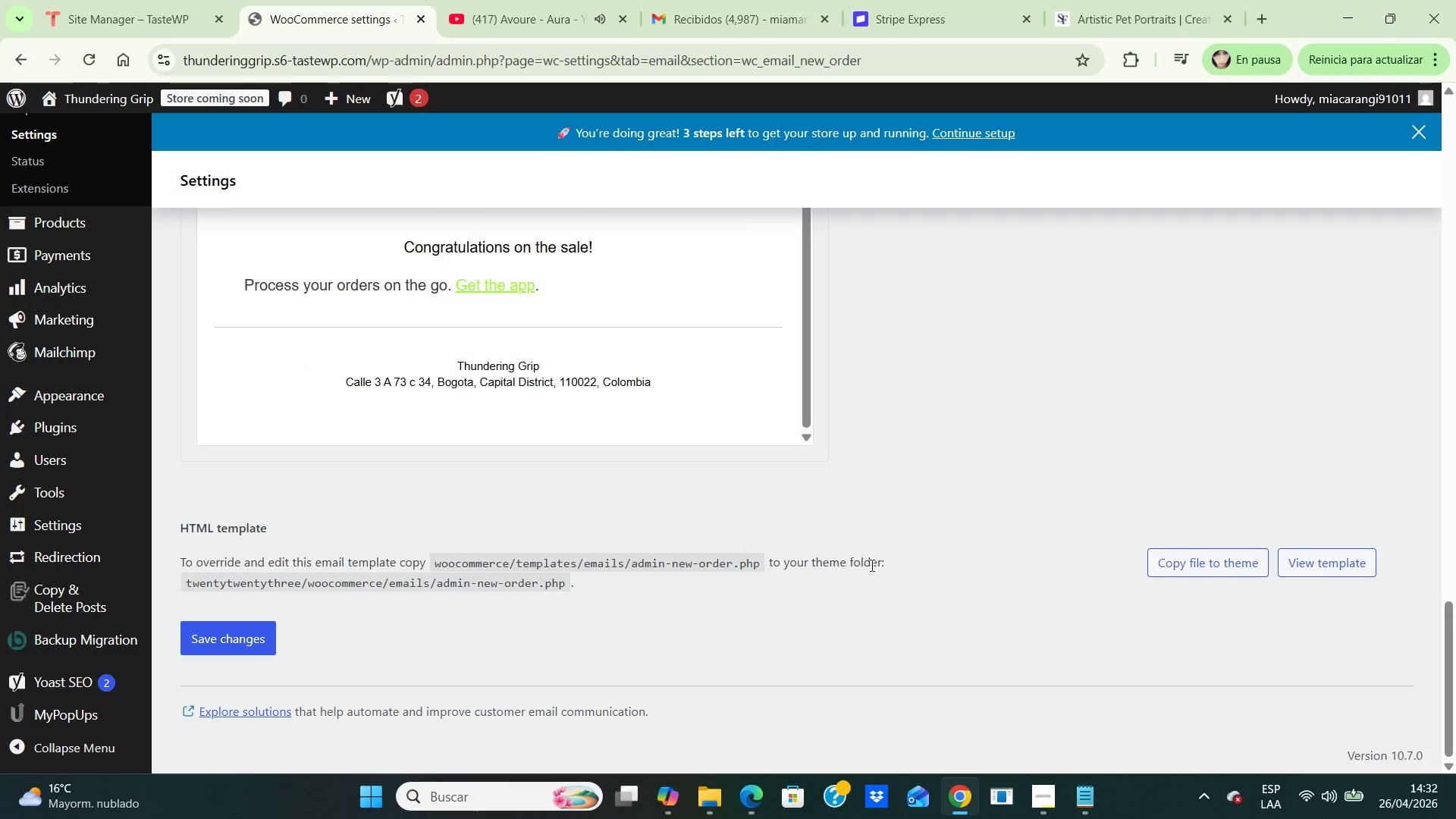 
scroll: coordinate [920, 517], scroll_direction: up, amount: 13.0
 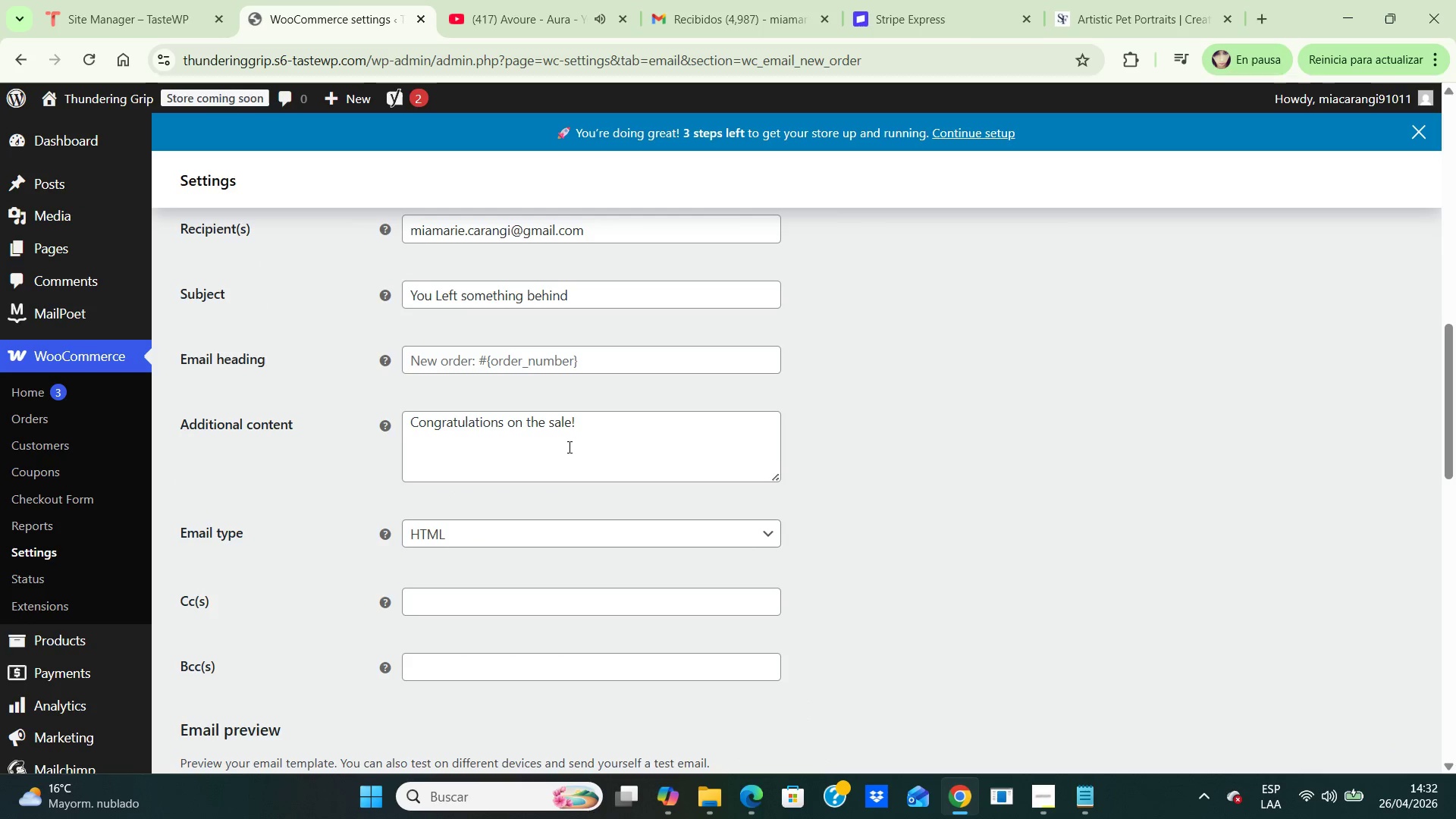 
wait(5.82)
 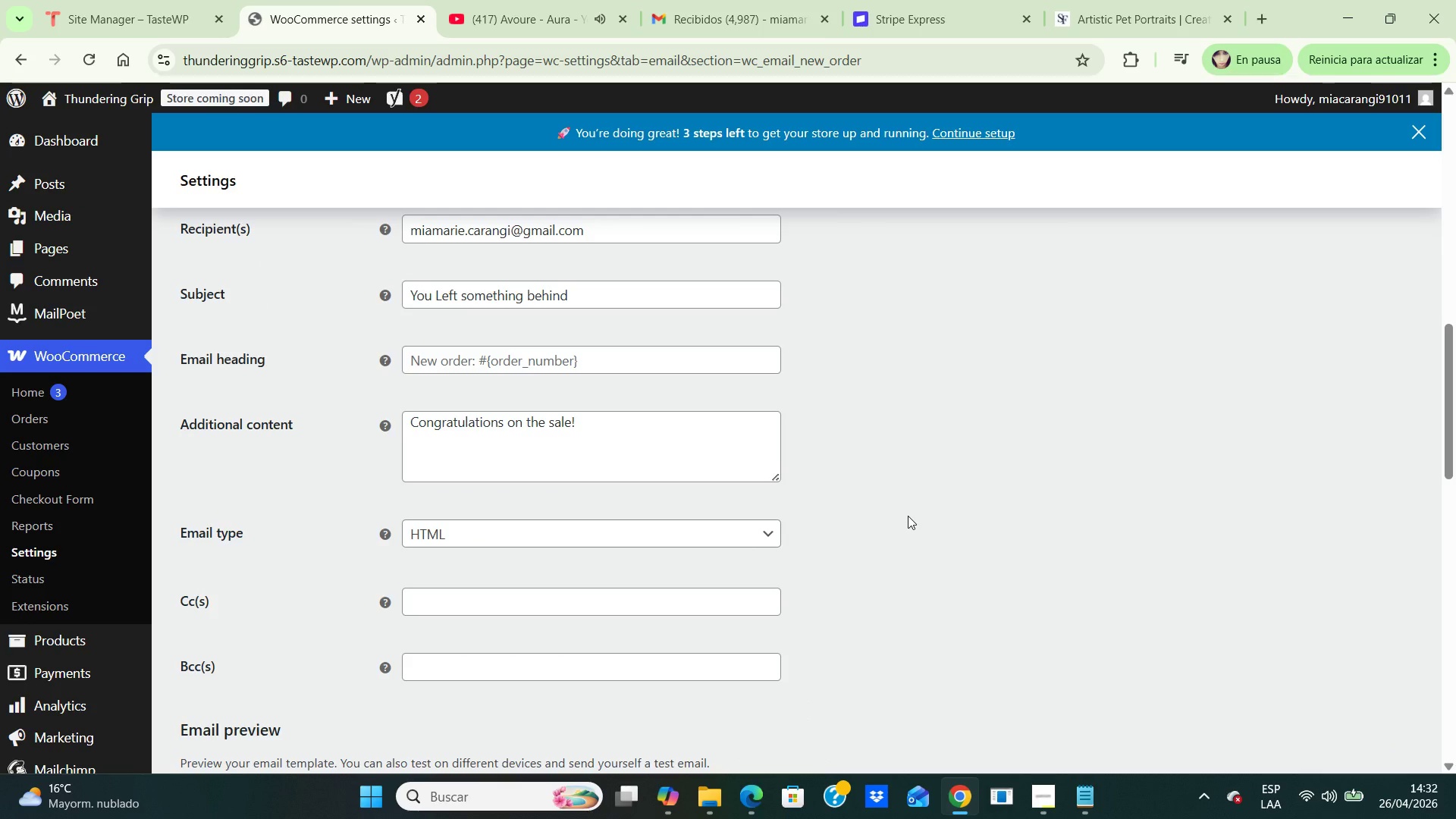 
left_click([595, 426])
 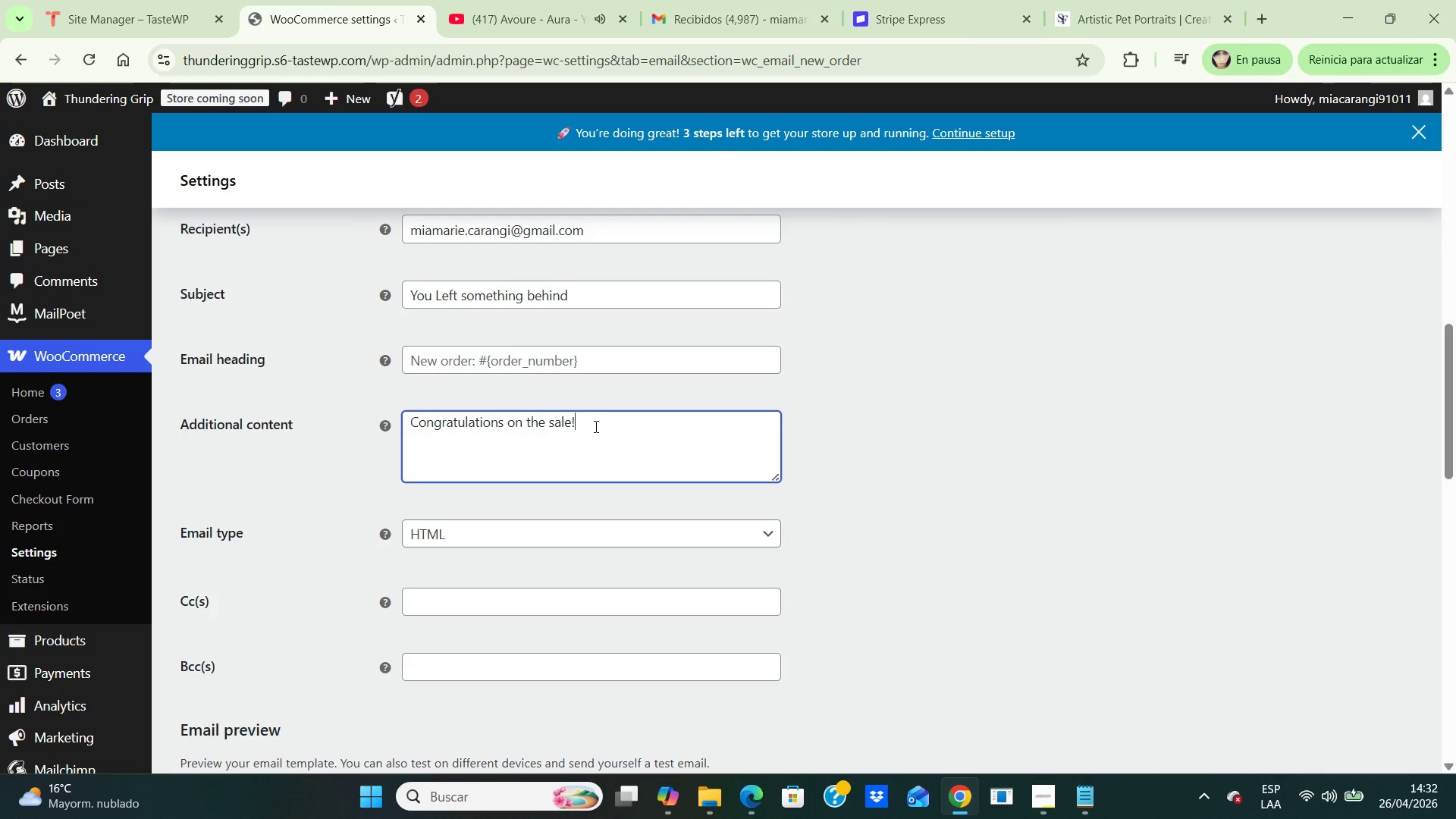 
hold_key(key=Backspace, duration=1.5)
 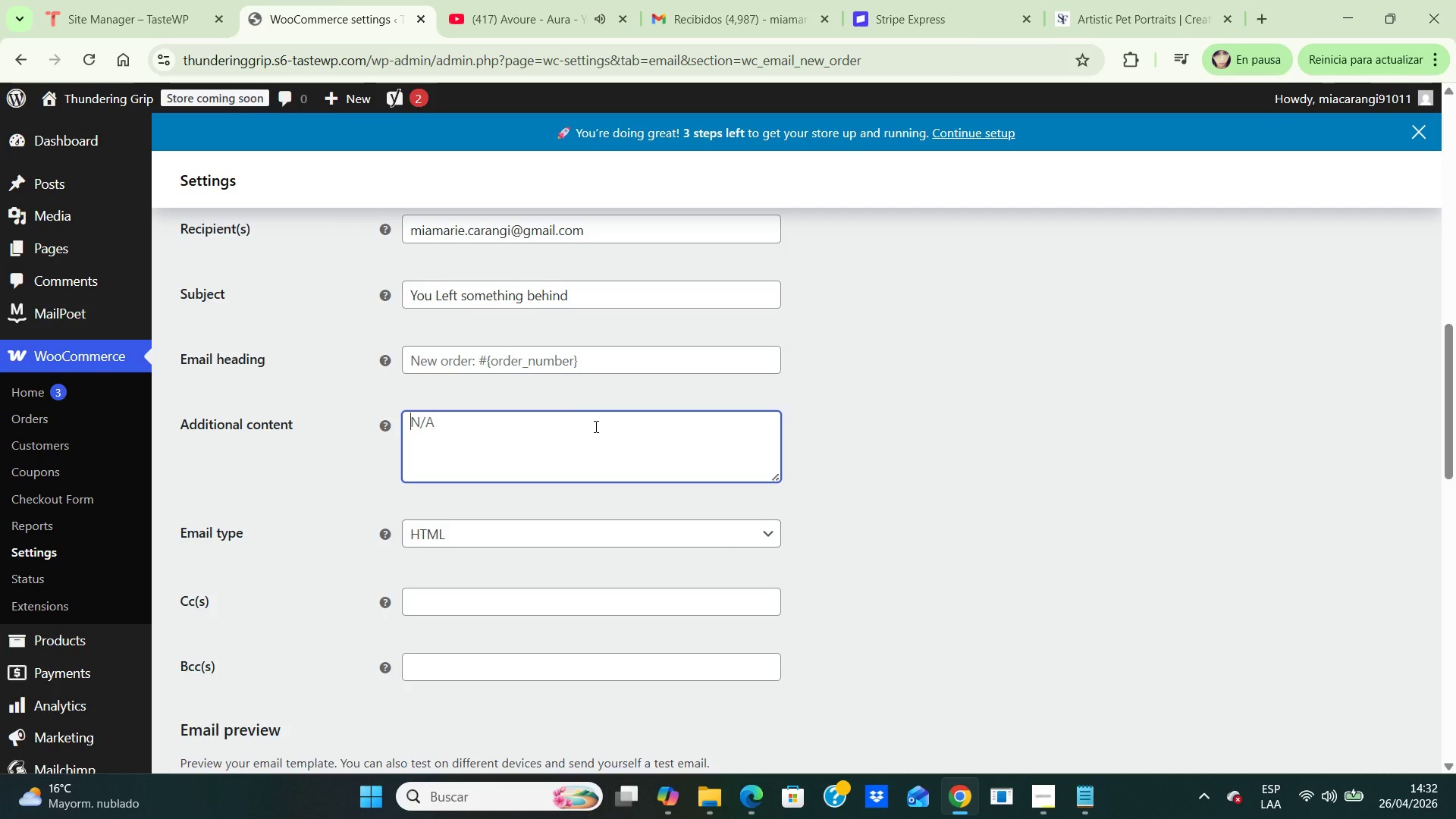 
key(Backspace)
 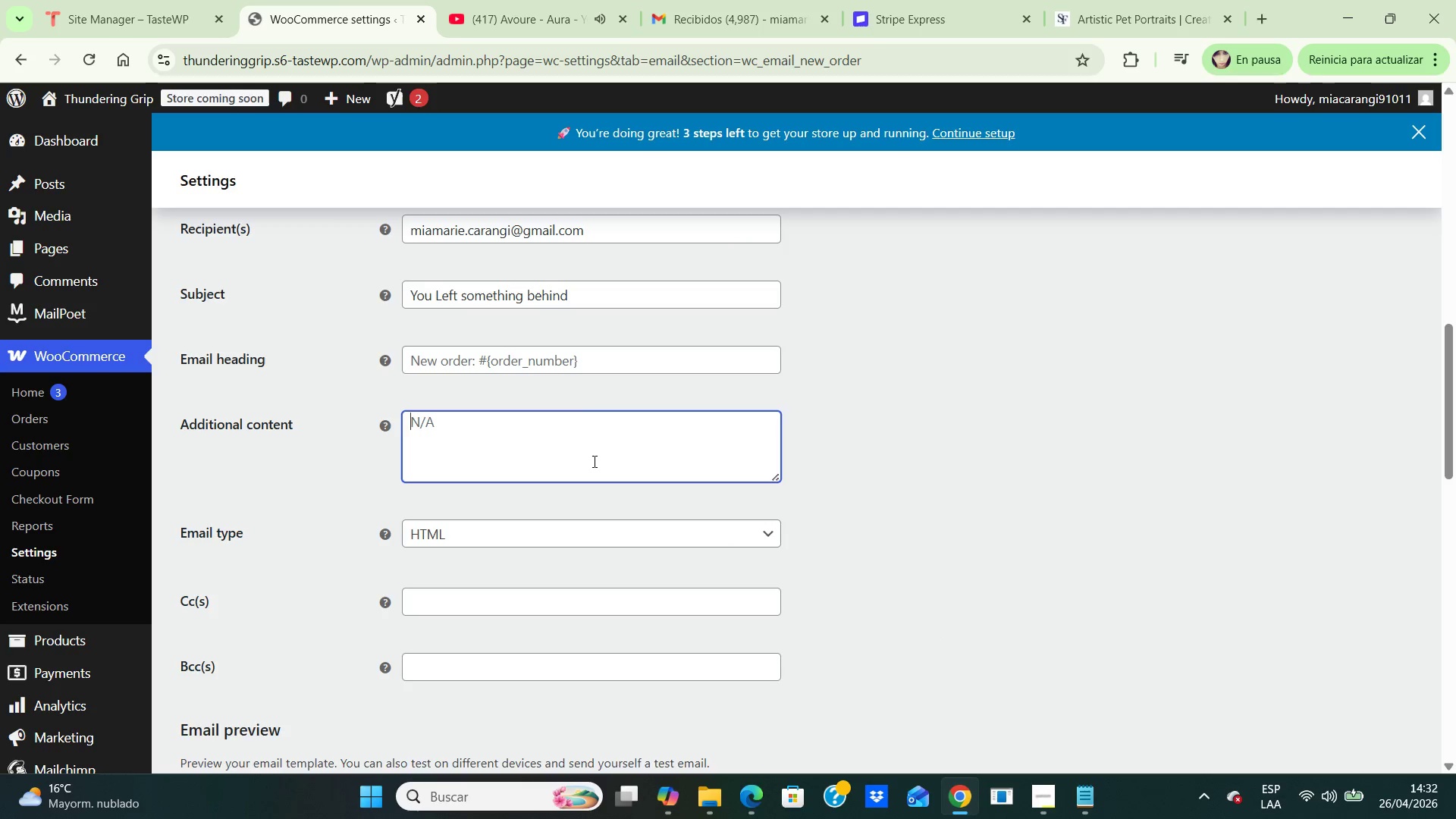 
left_click([603, 444])
 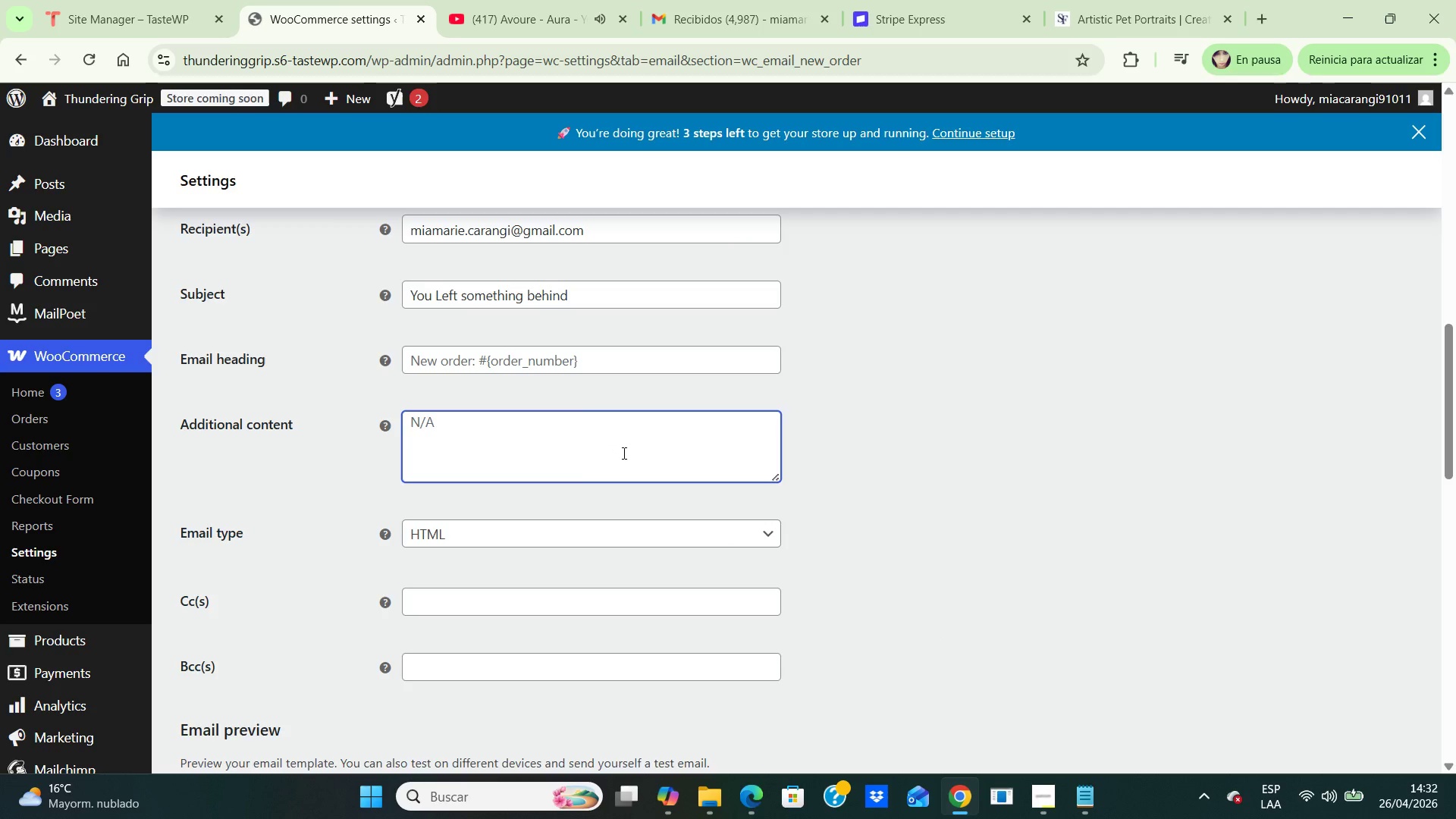 
wait(9.99)
 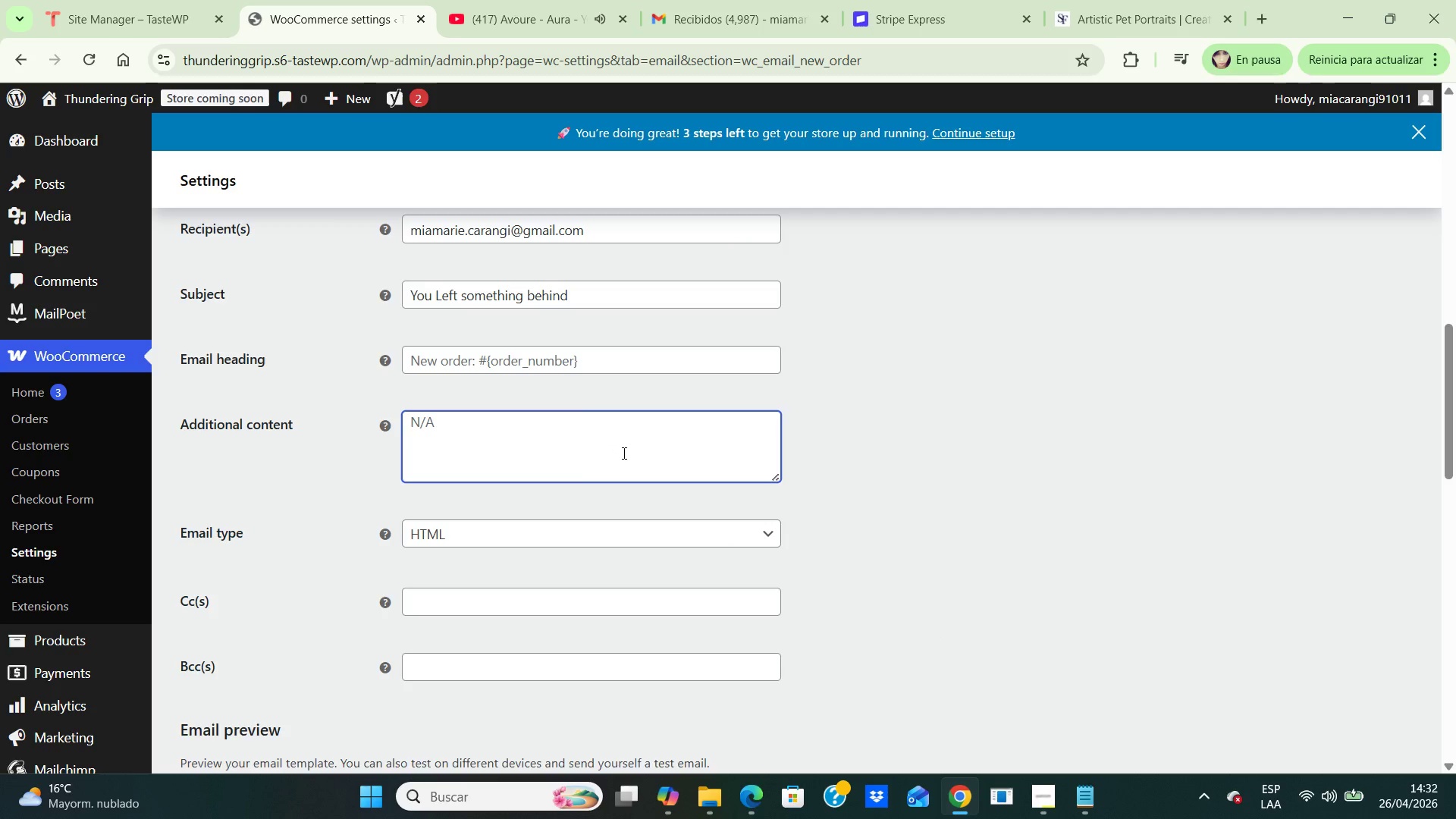 
type(We noticed you started something but did;nt finish)
key(Backspace)
key(Backspace)
key(Backspace)
key(Backspace)
key(Backspace)
key(Backspace)
key(Backspace)
key(Backspace)
key(Backspace)
key(Backspace)
type(n;t finish.)
 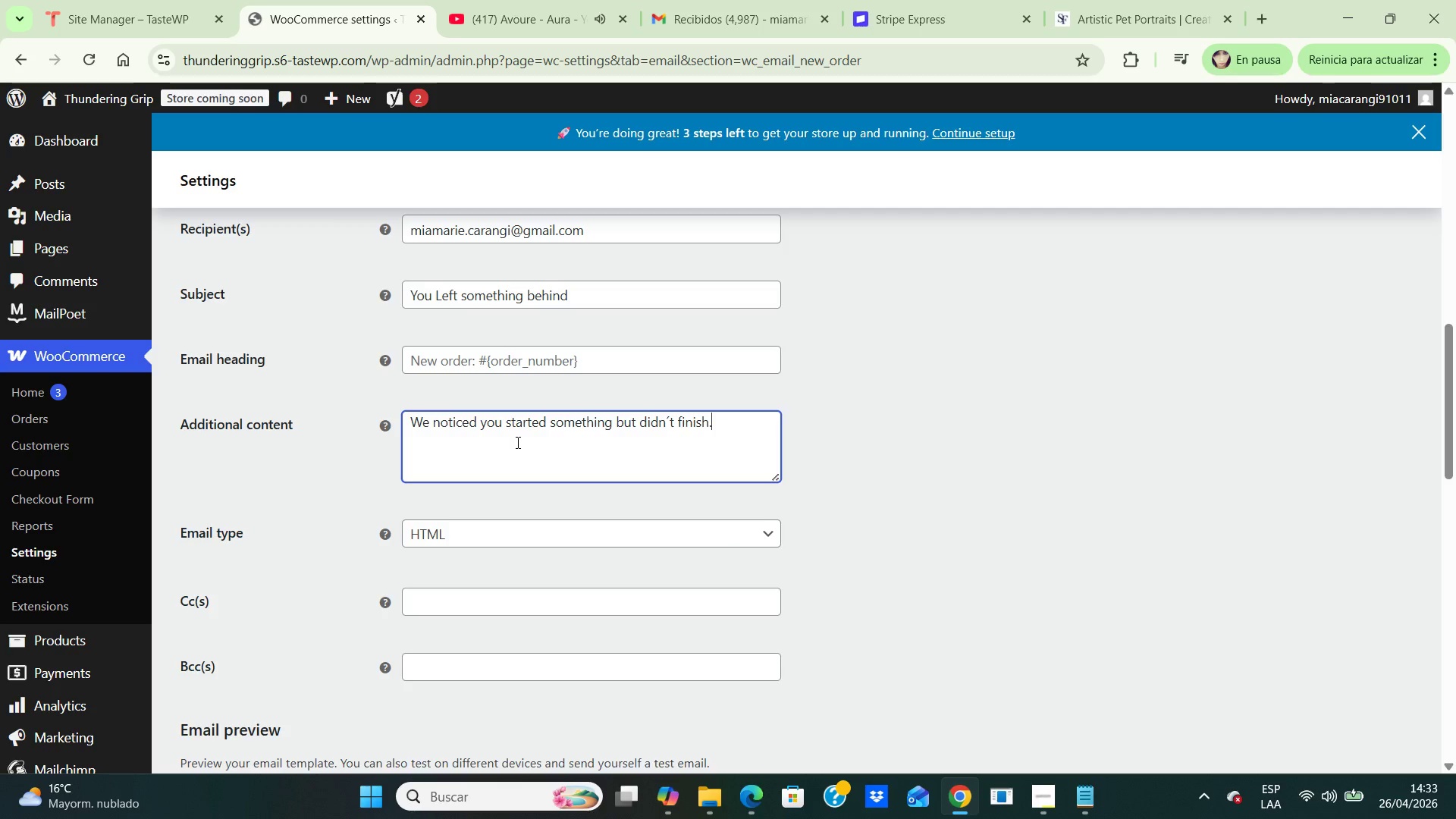 
key(Enter)
 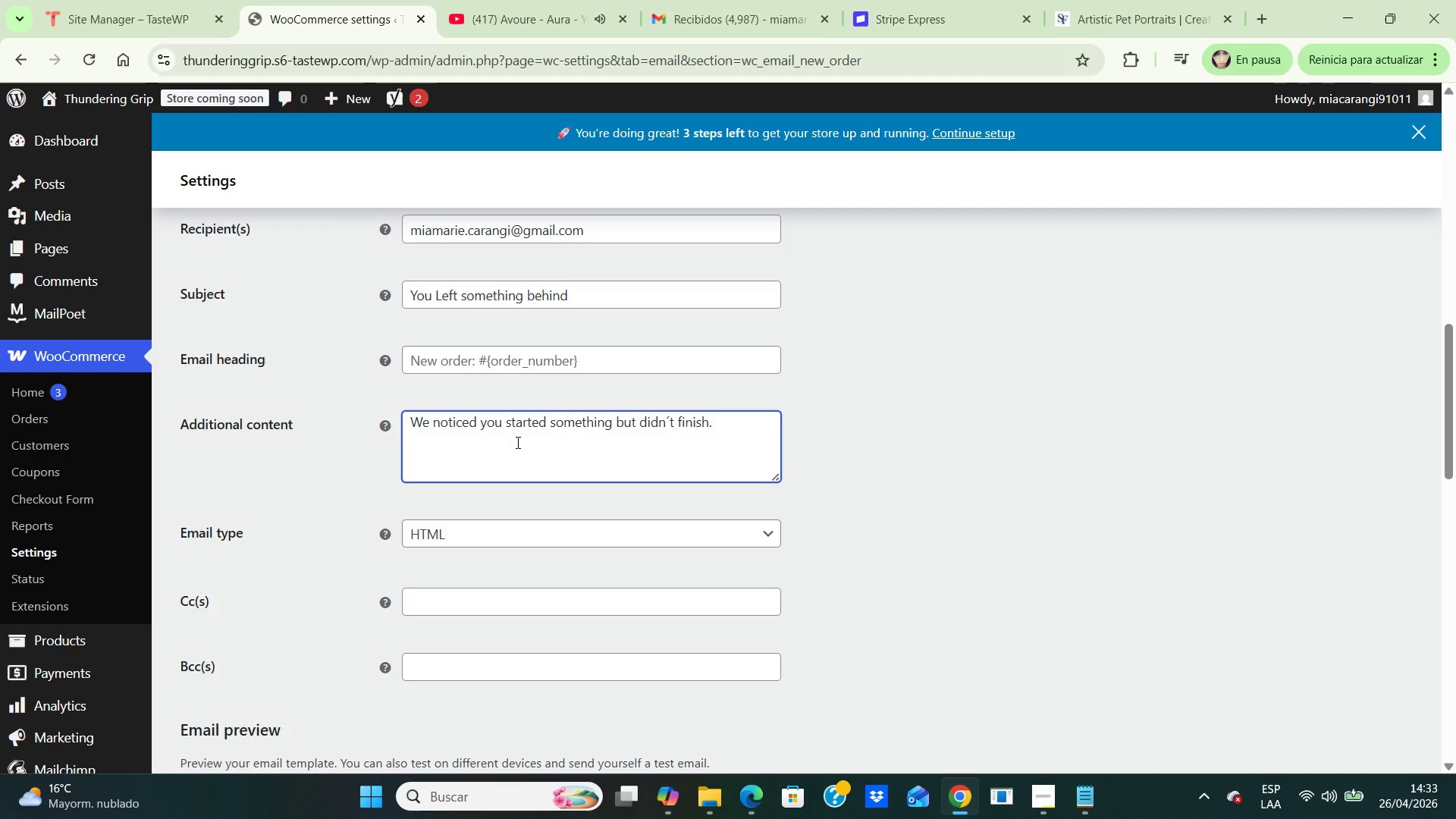 
type(Sometimes life gets in the way - we understand)
 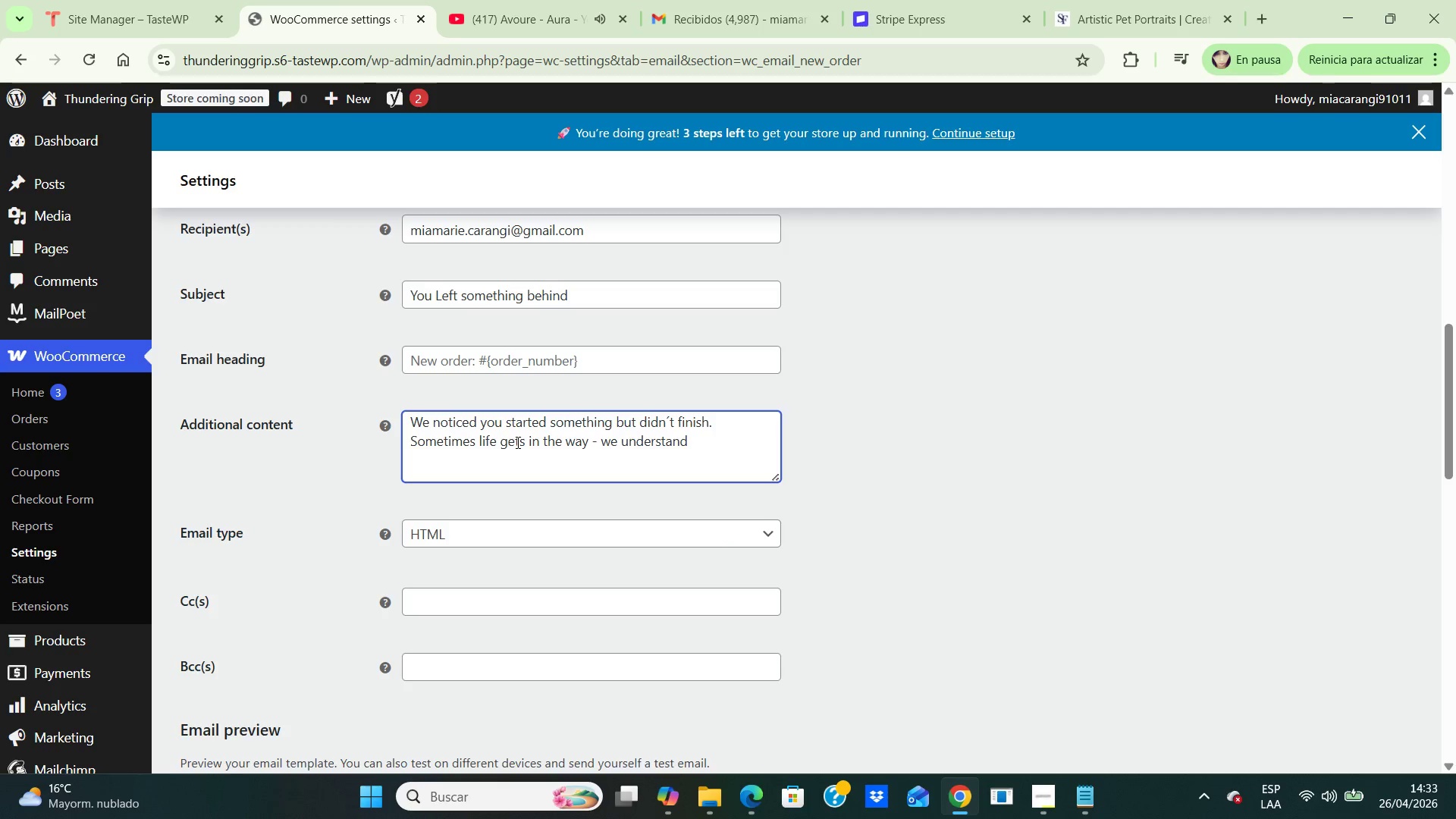 
key(Period)
 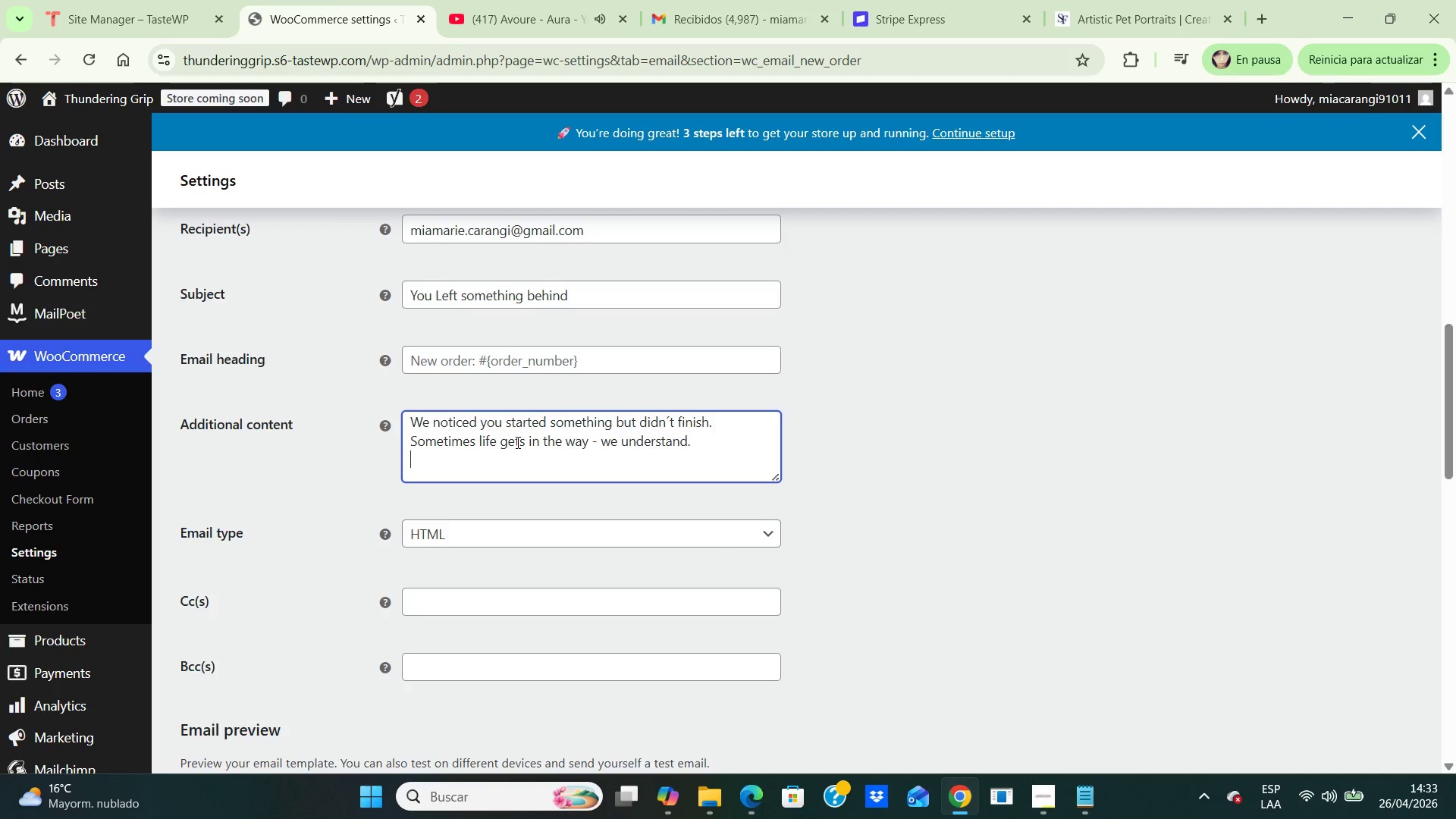 
key(Enter)
 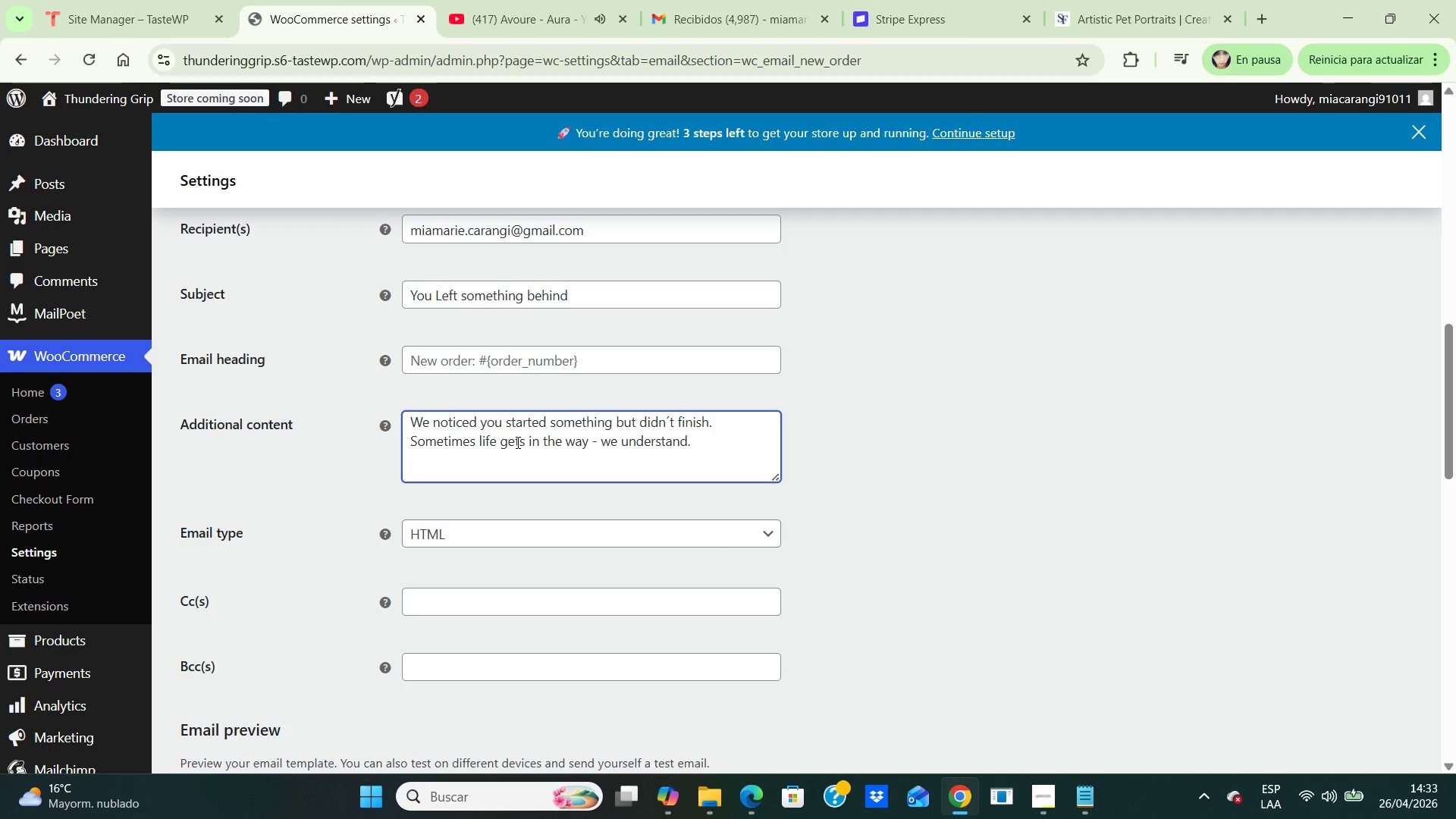 
type(Your Selectin i)
 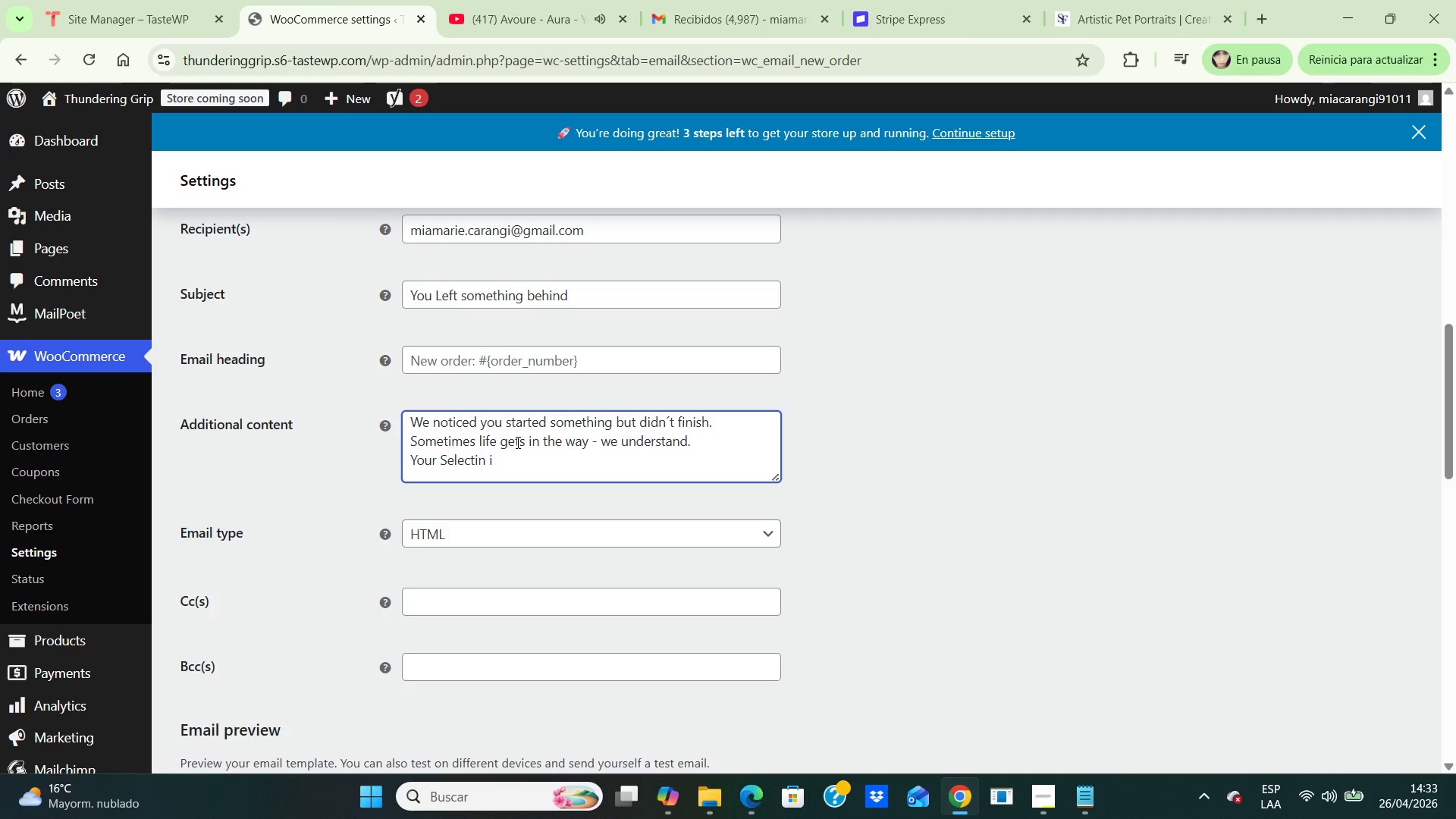 
wait(5.16)
 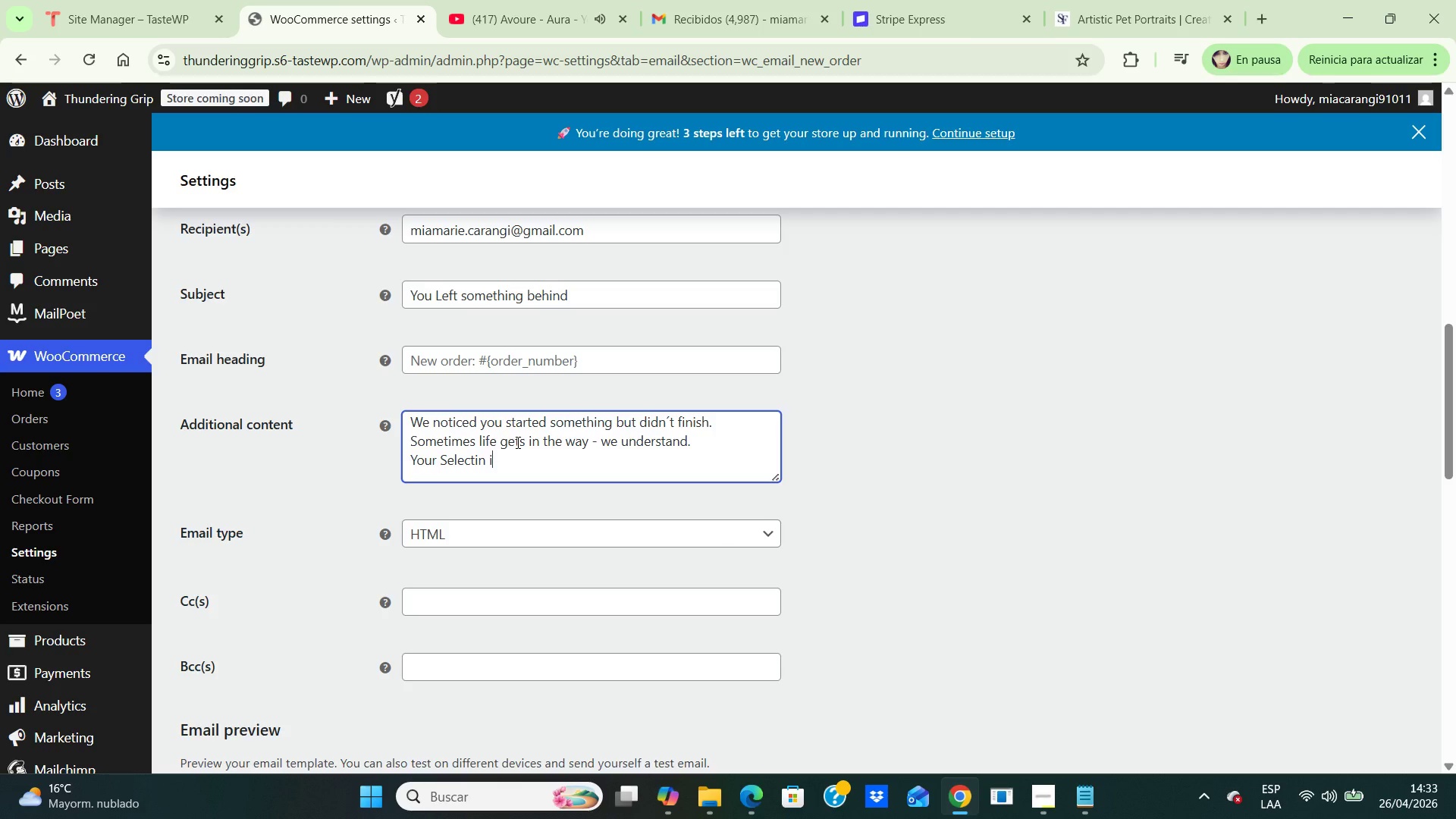 
key(Backspace)
key(Backspace)
key(Backspace)
type(on is still waiting for you )
key(Backspace)
type(, quietly, just as youleft it.)
 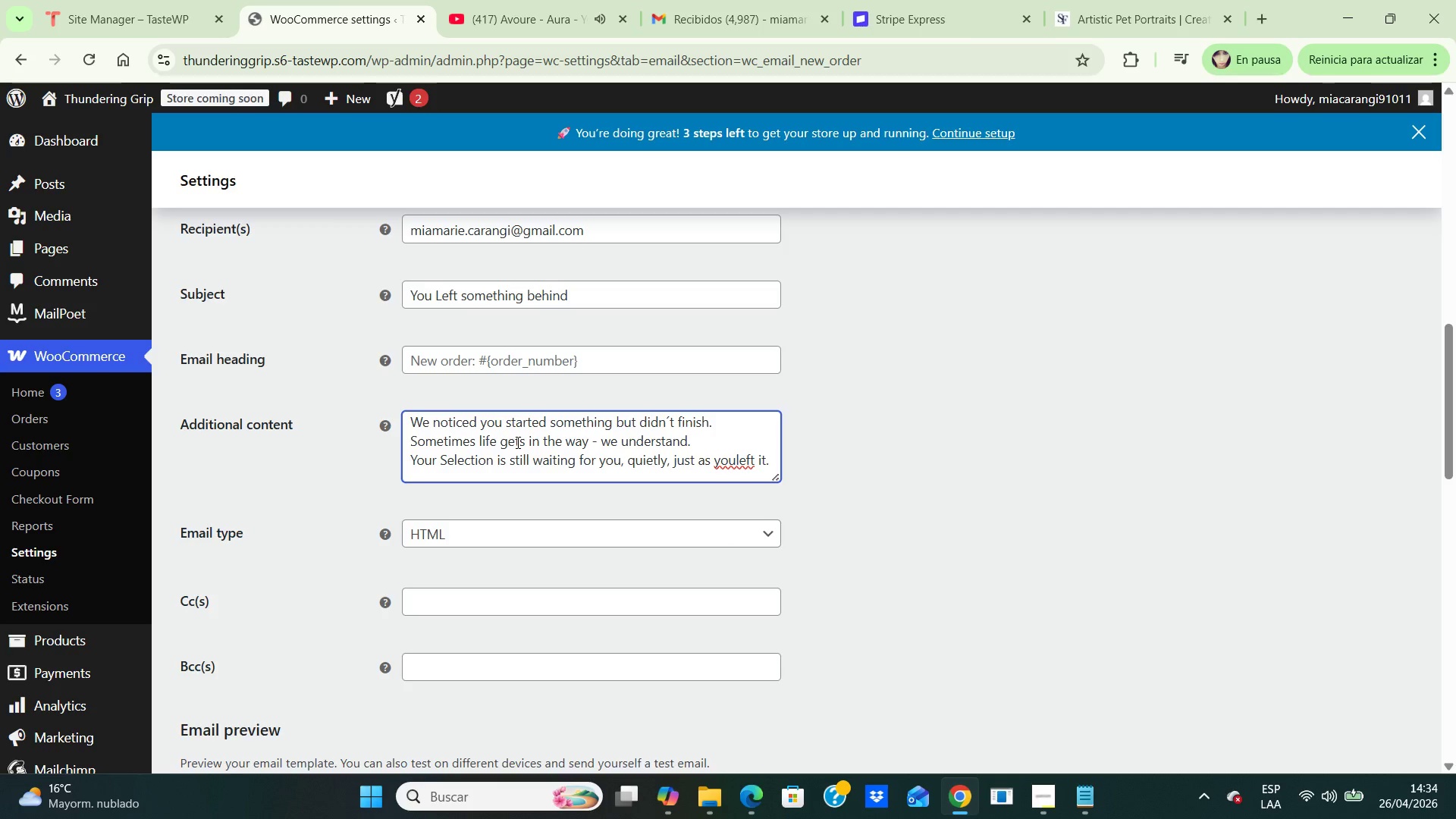 
key(Enter)
 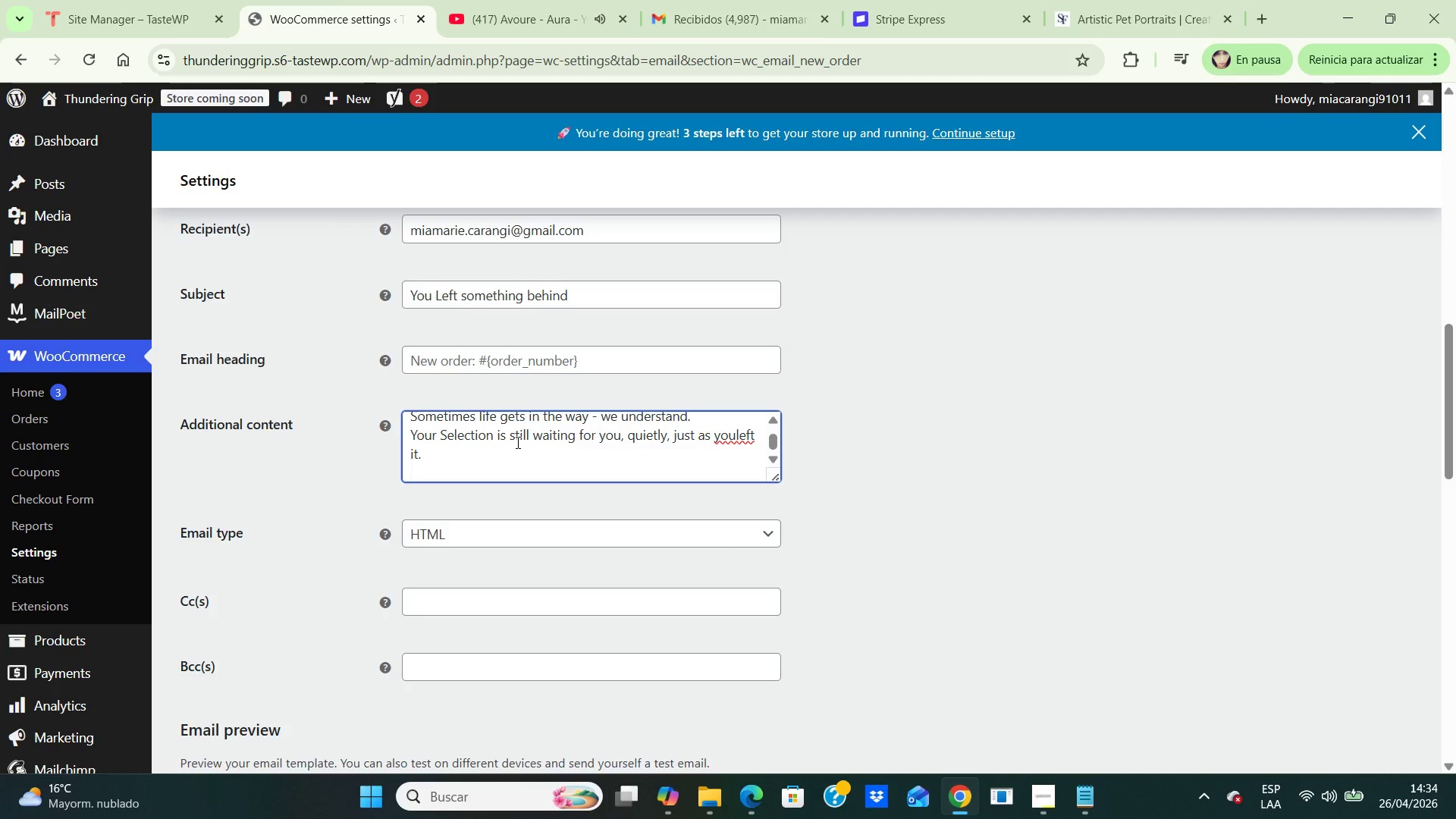 
type(Whener)
key(Backspace)
type(ver you;re )
 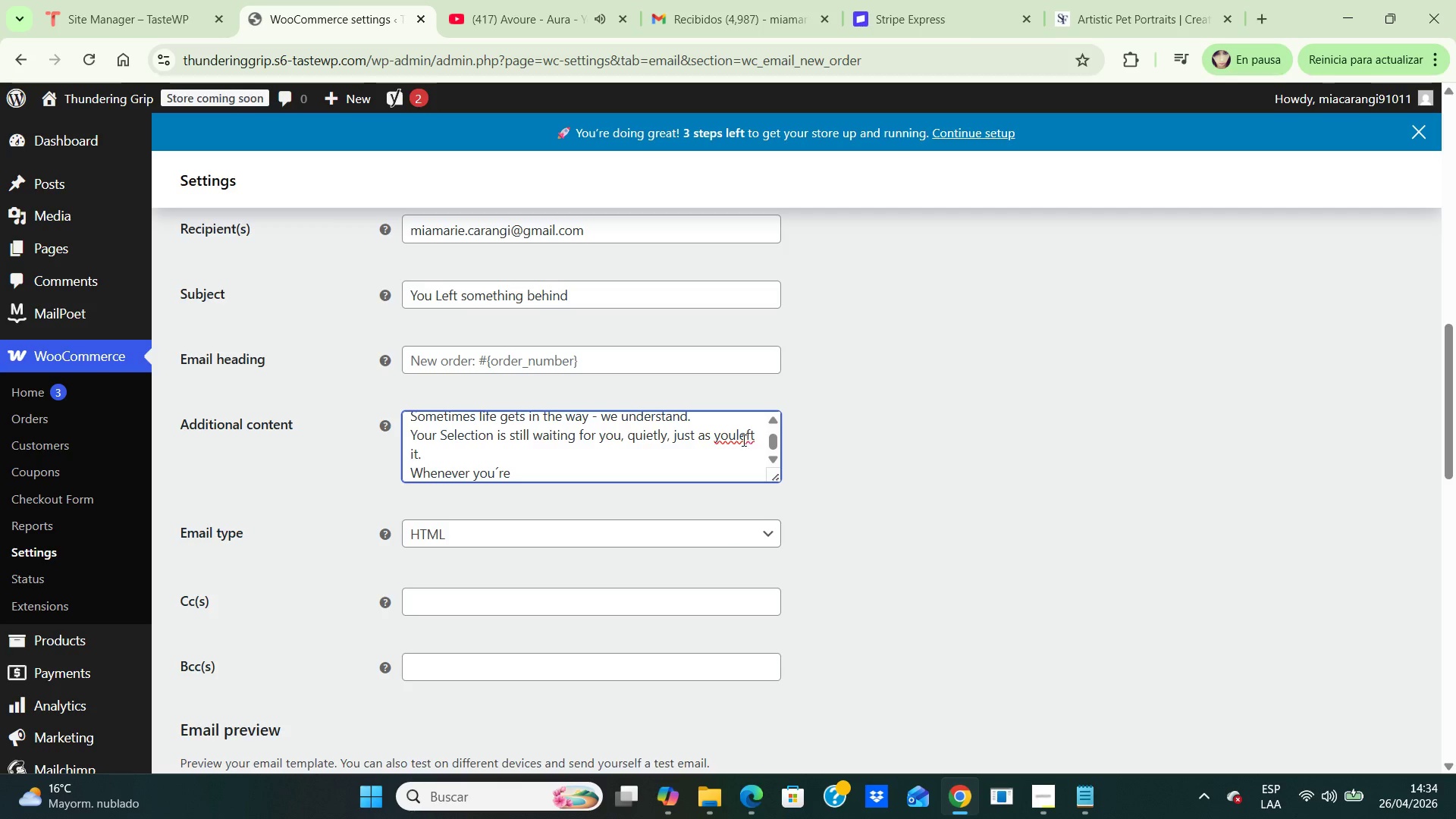 
left_click([738, 438])
 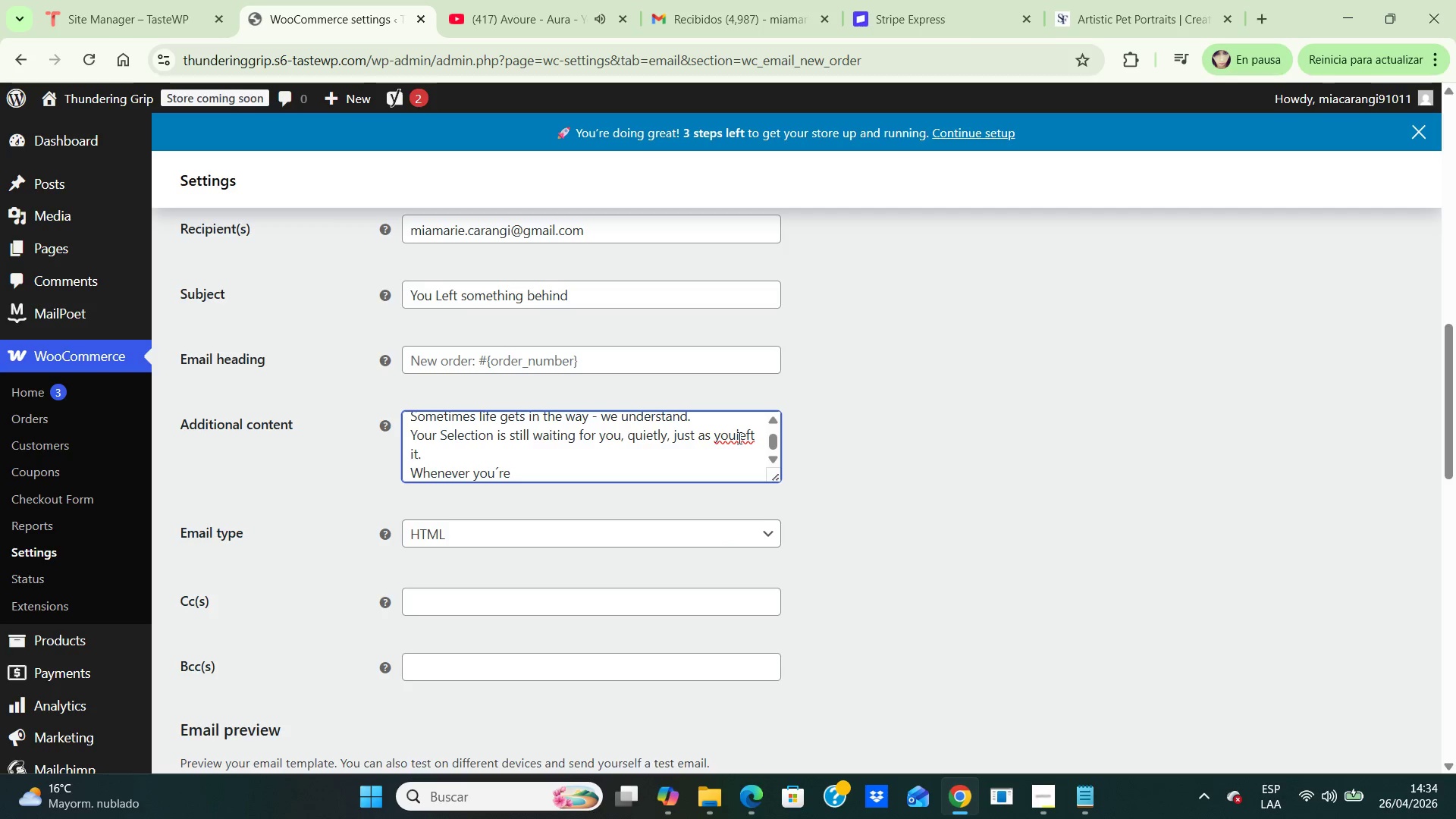 
key(Space)
 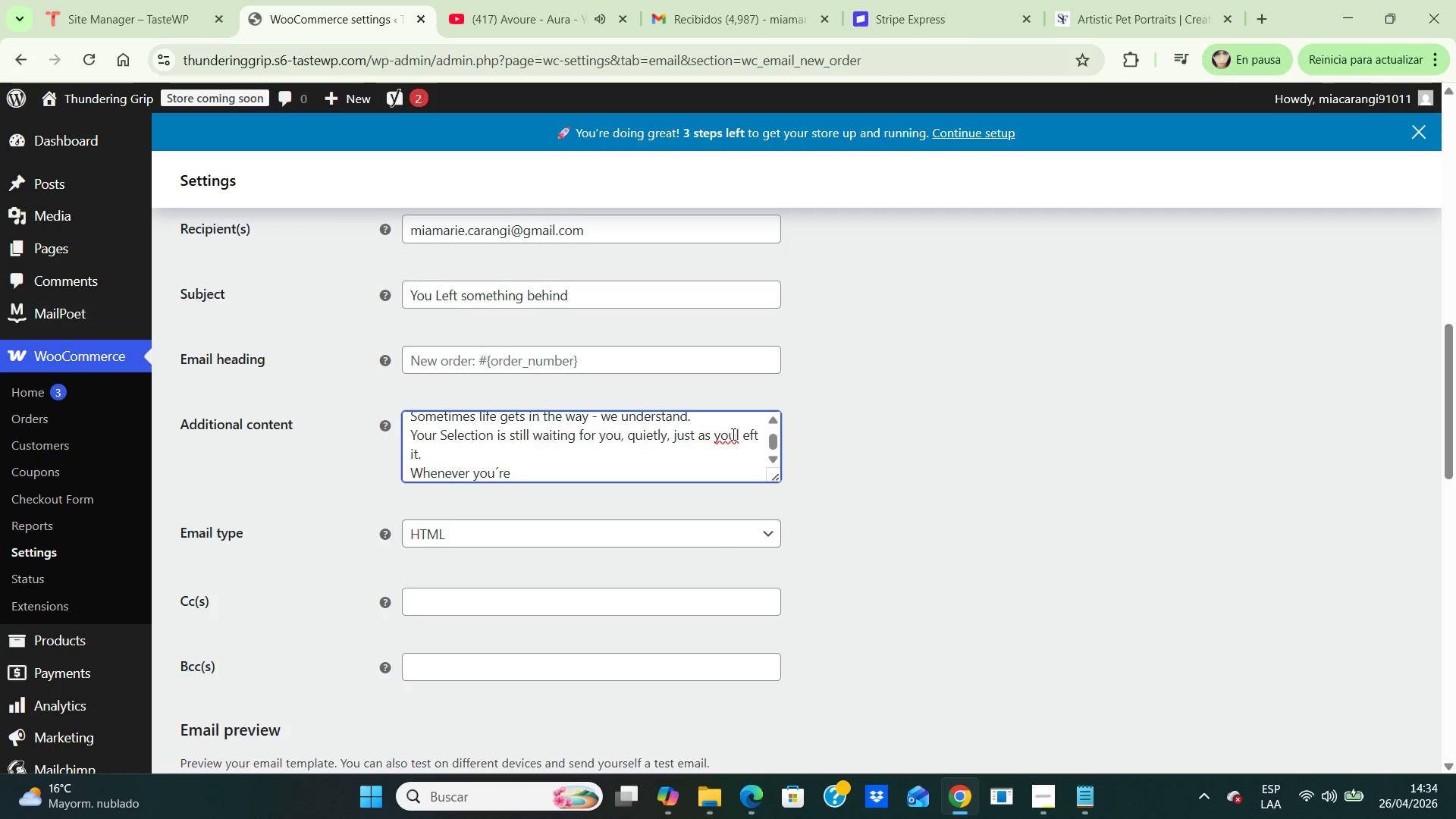 
left_click([735, 435])
 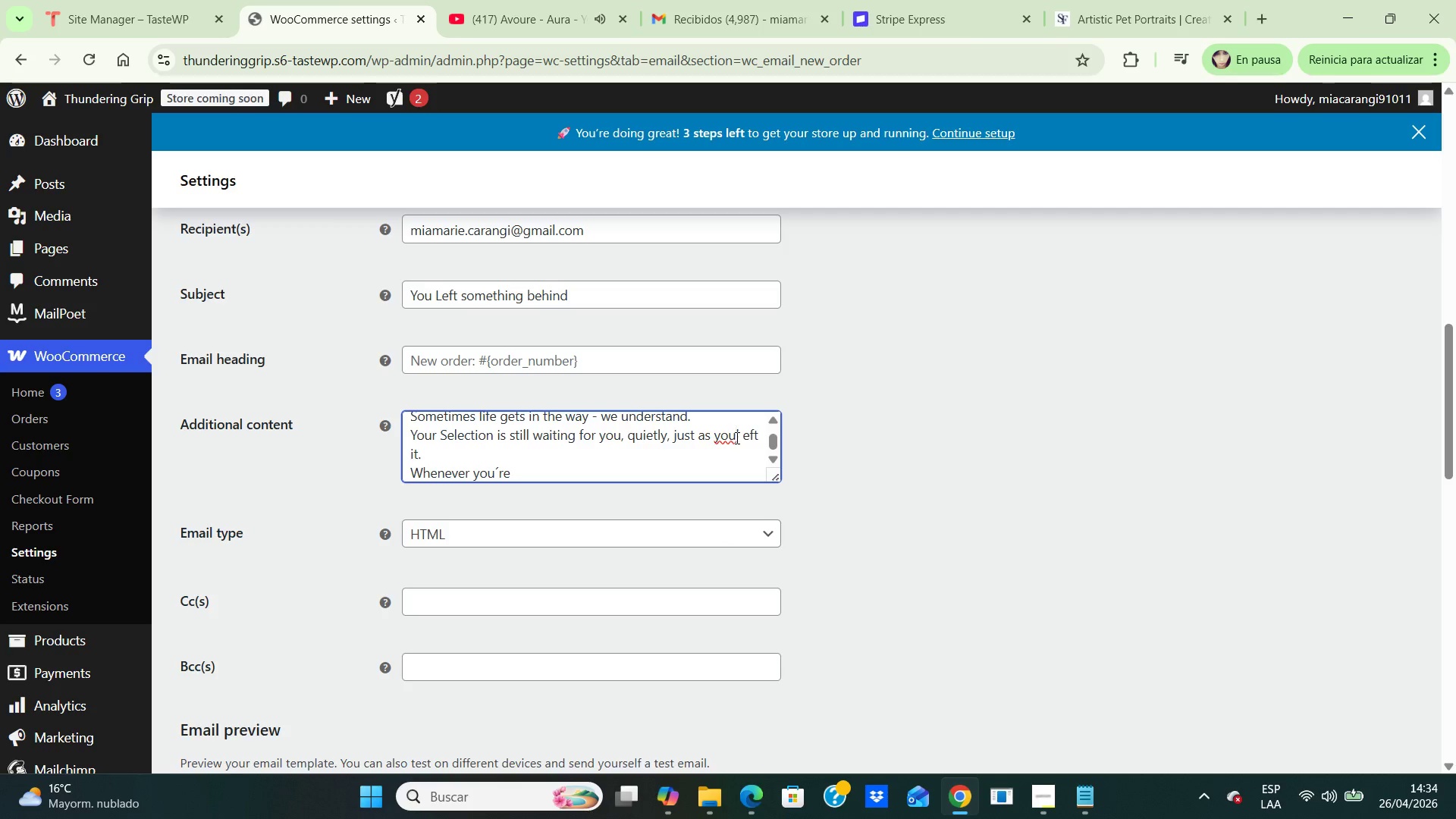 
wait(7.56)
 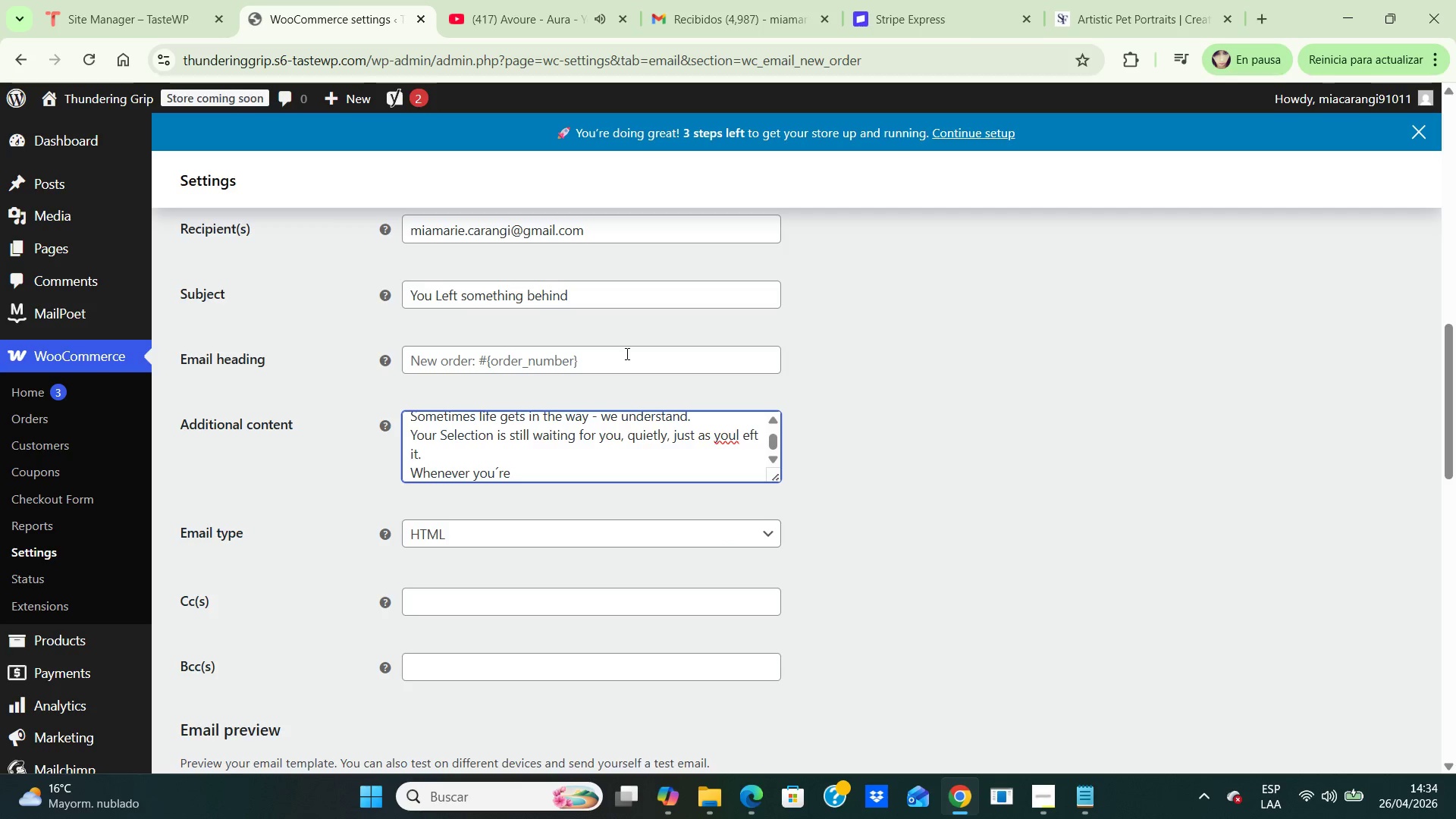 
left_click([742, 437])
 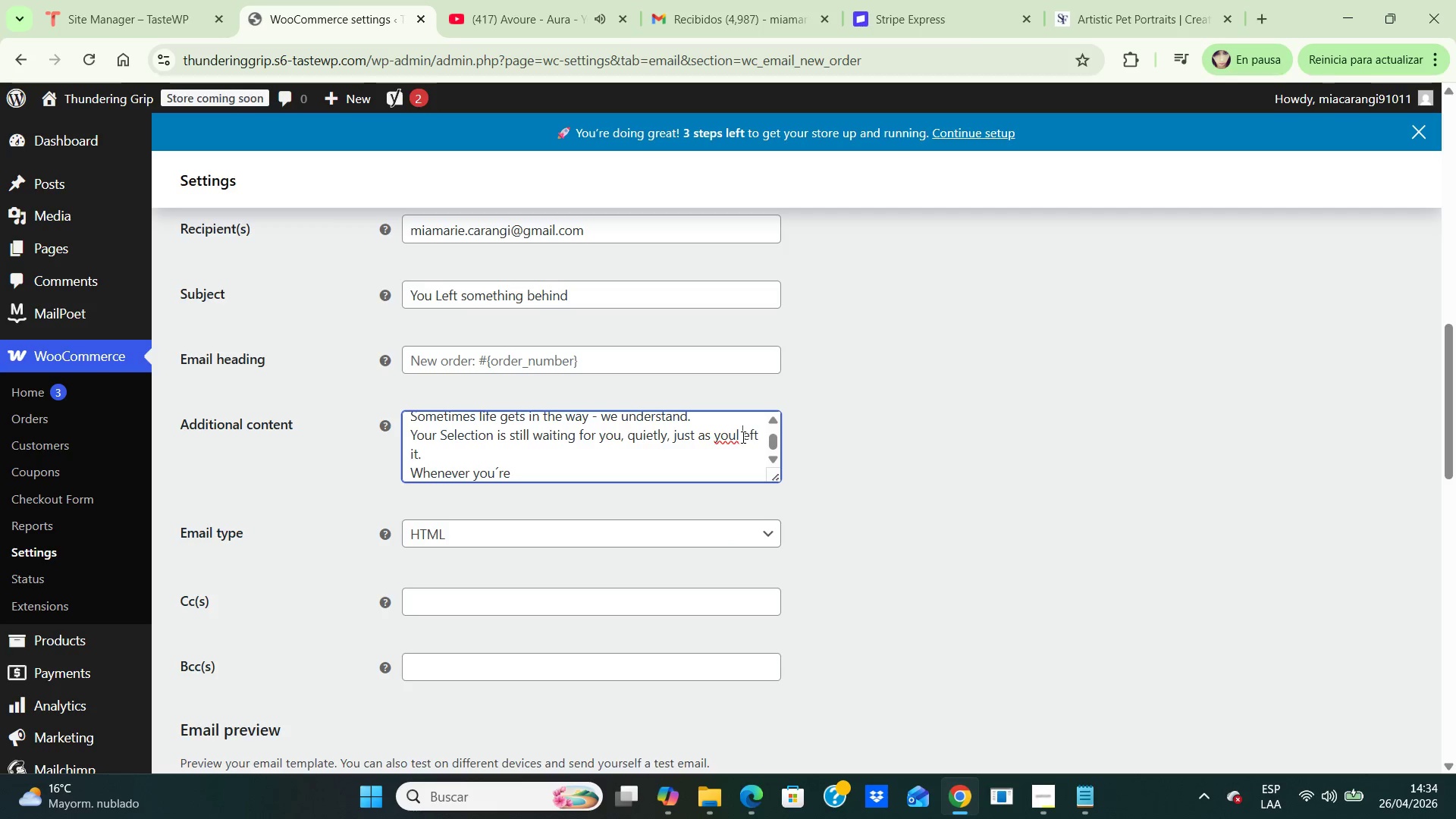 
key(Backspace)
 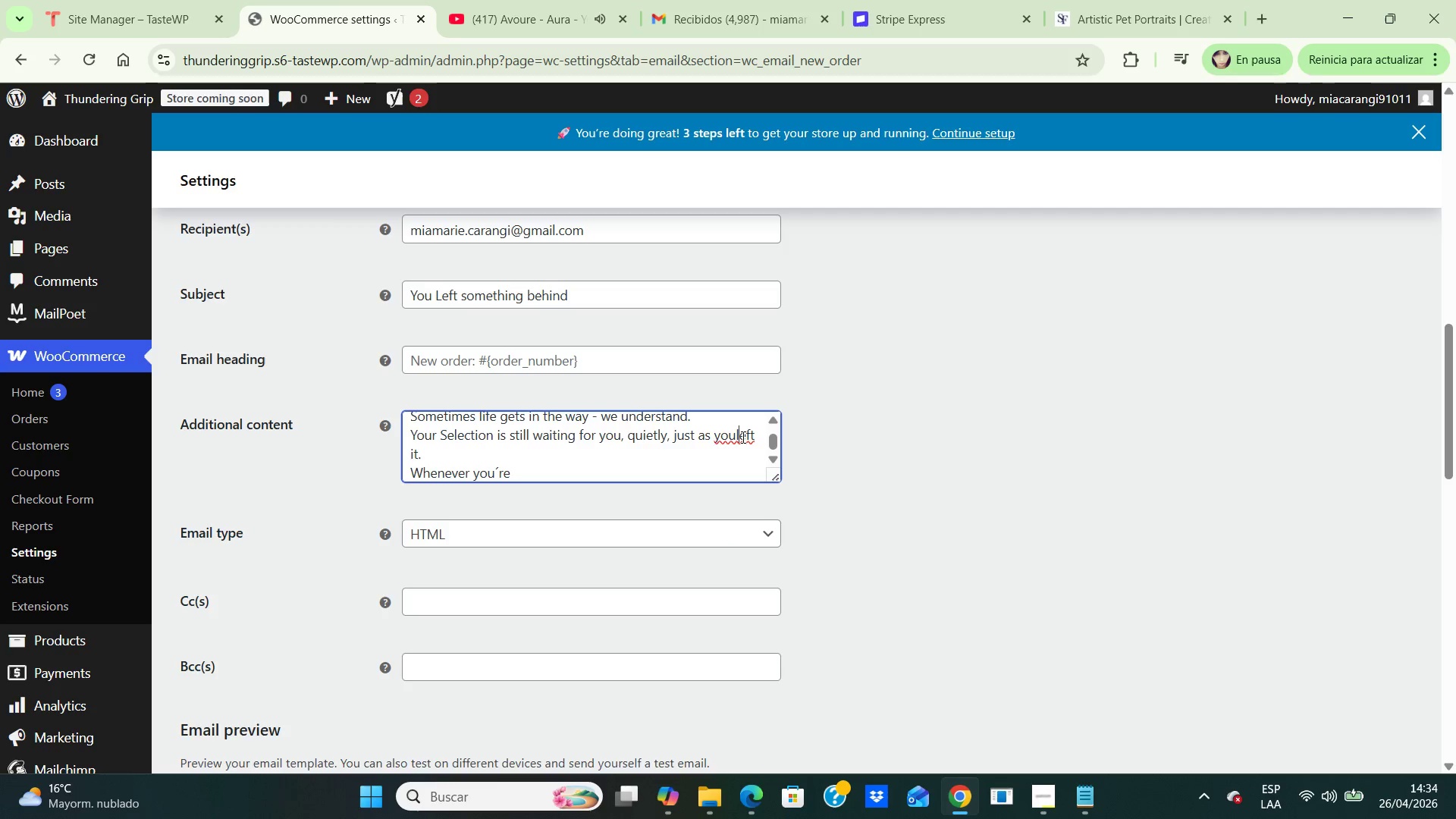 
key(Backspace)
 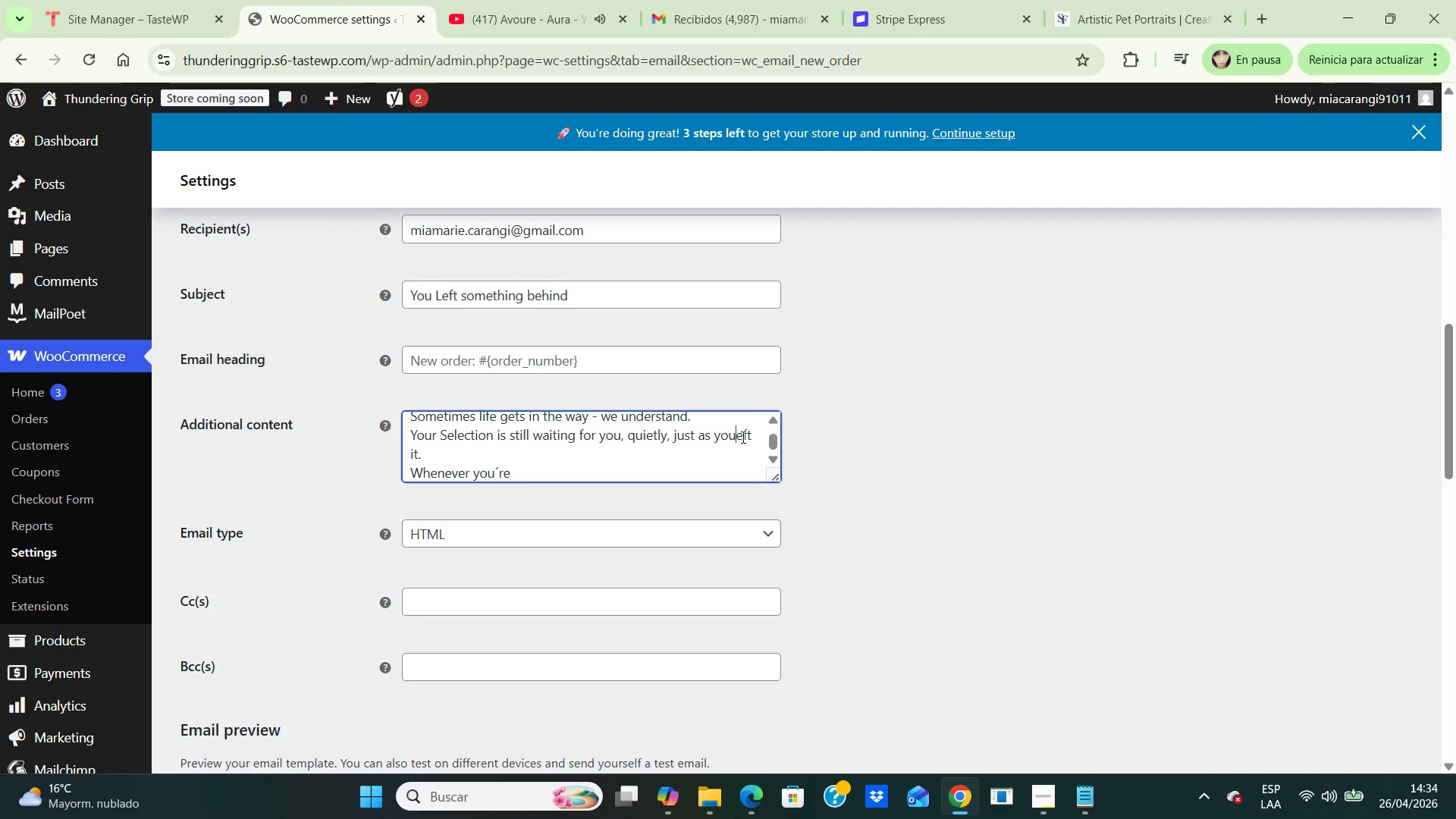 
key(Space)
 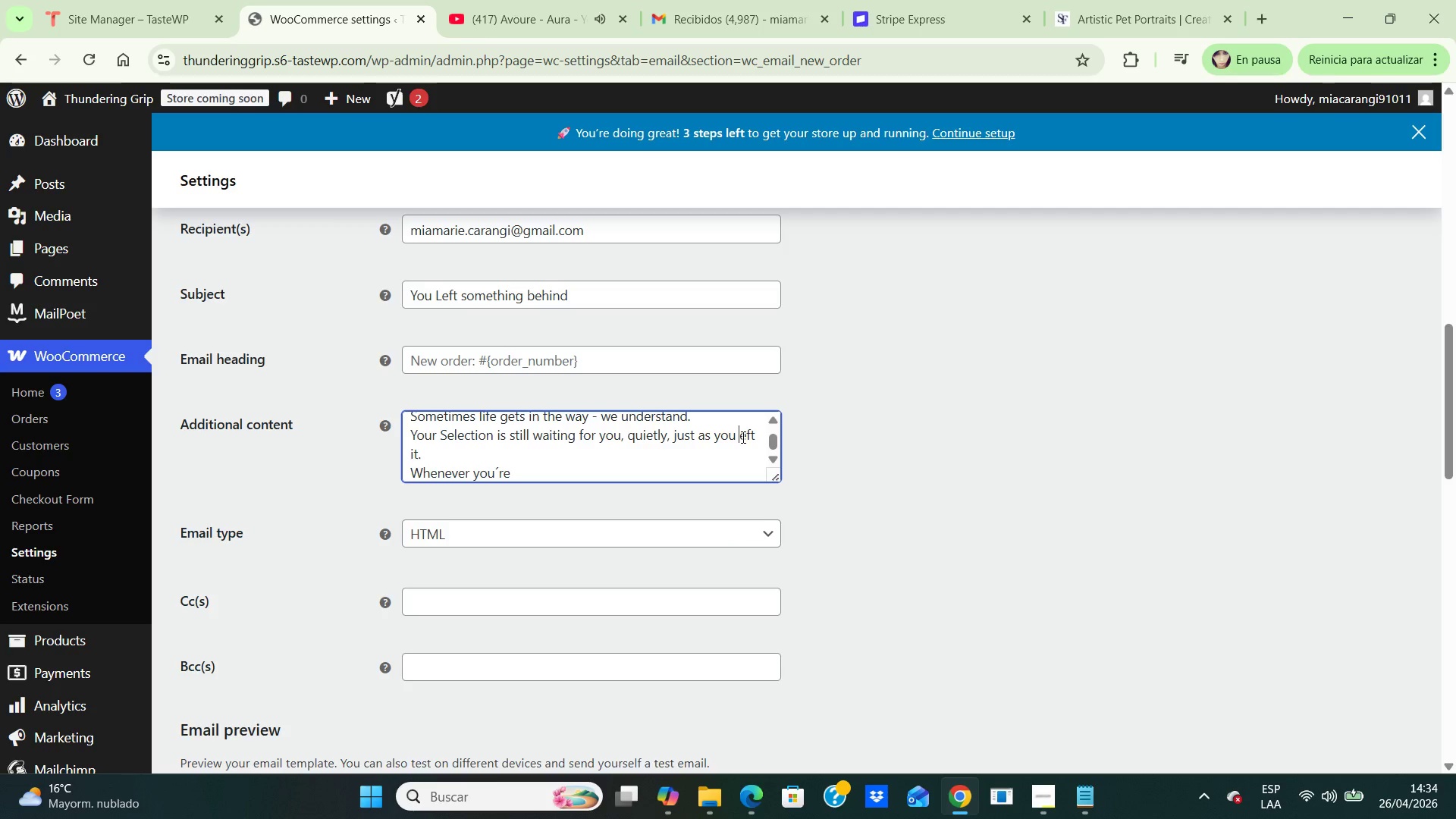 
key(L)
 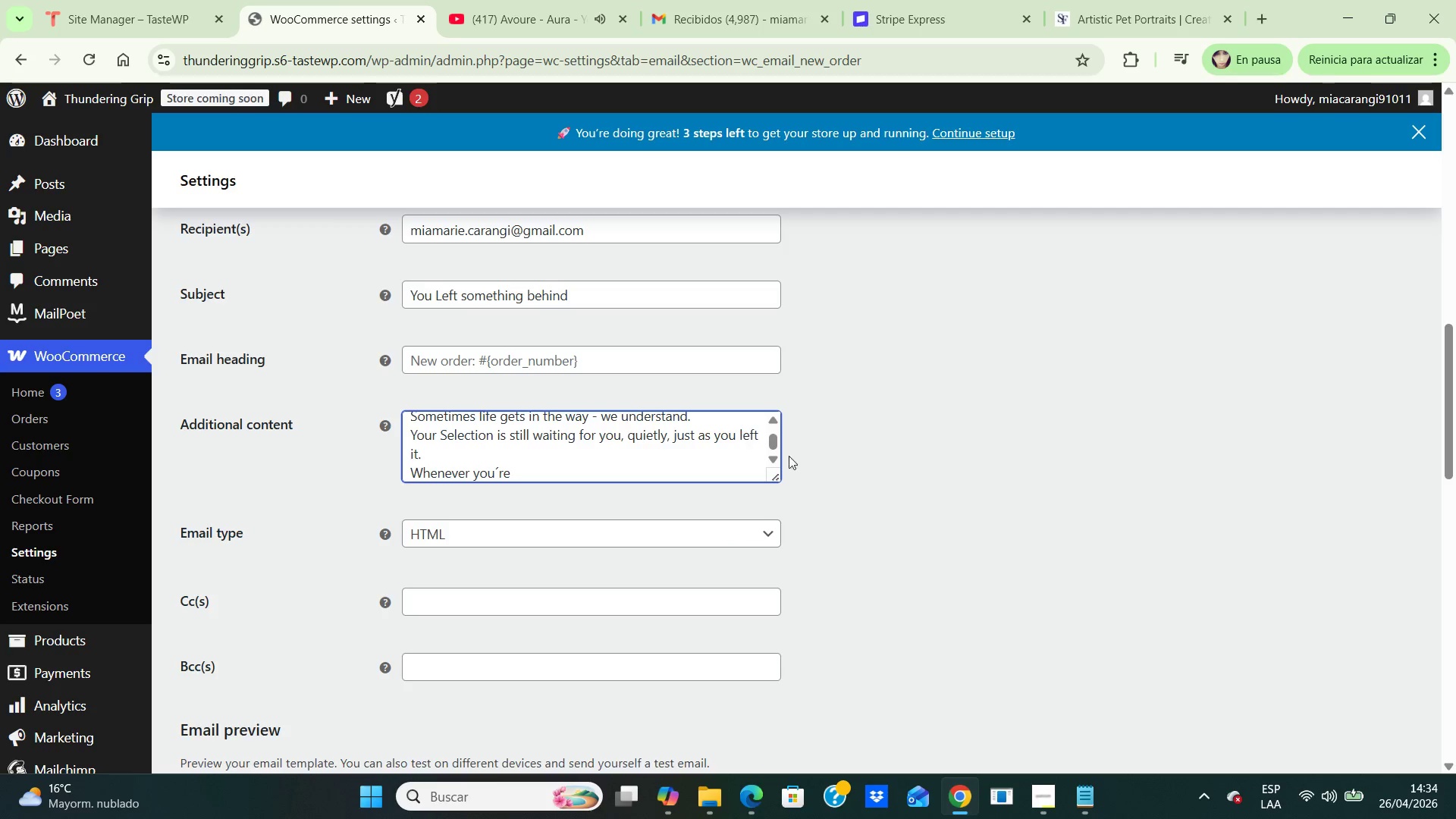 
left_click([605, 458])
 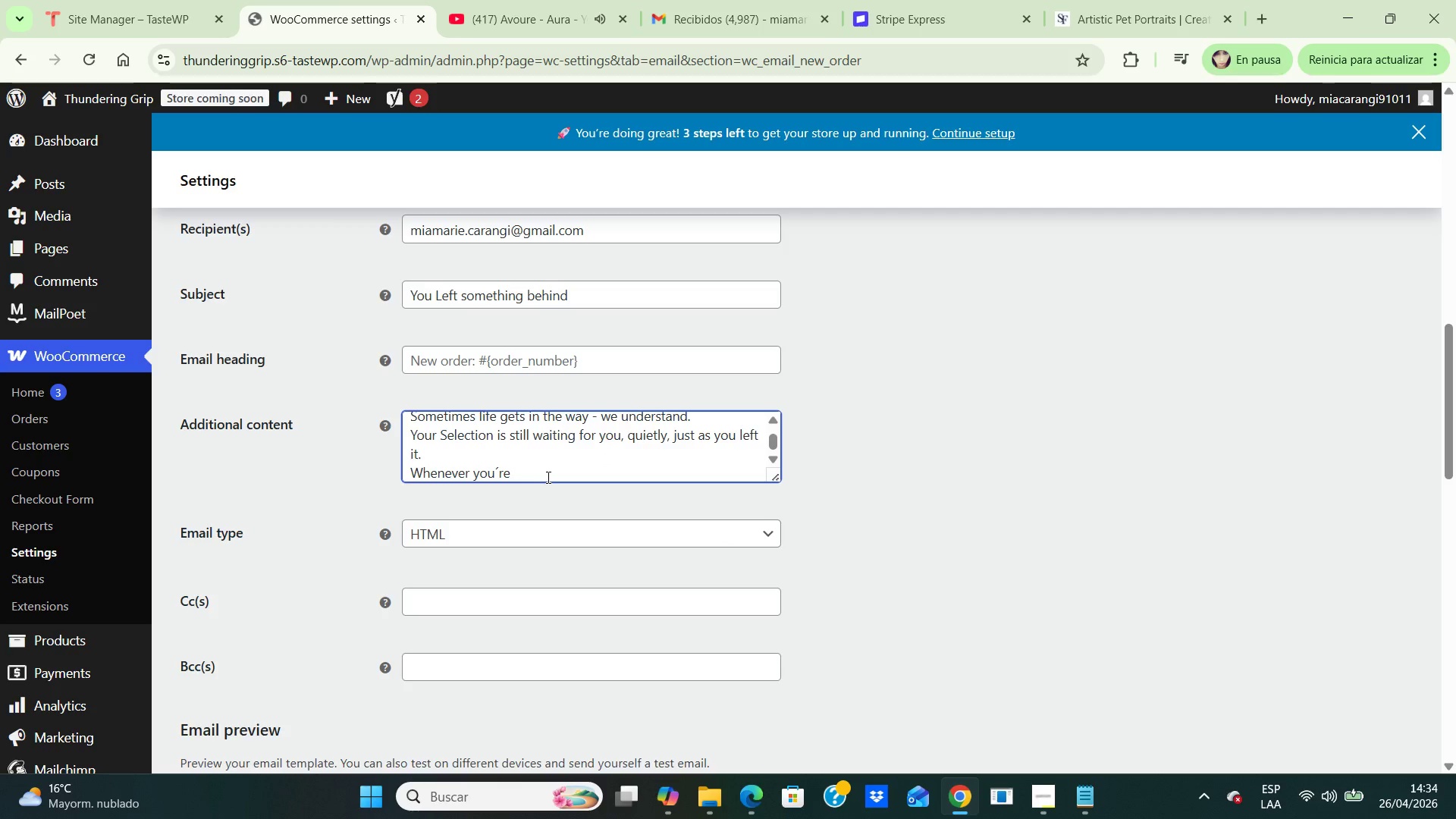 
left_click([547, 477])
 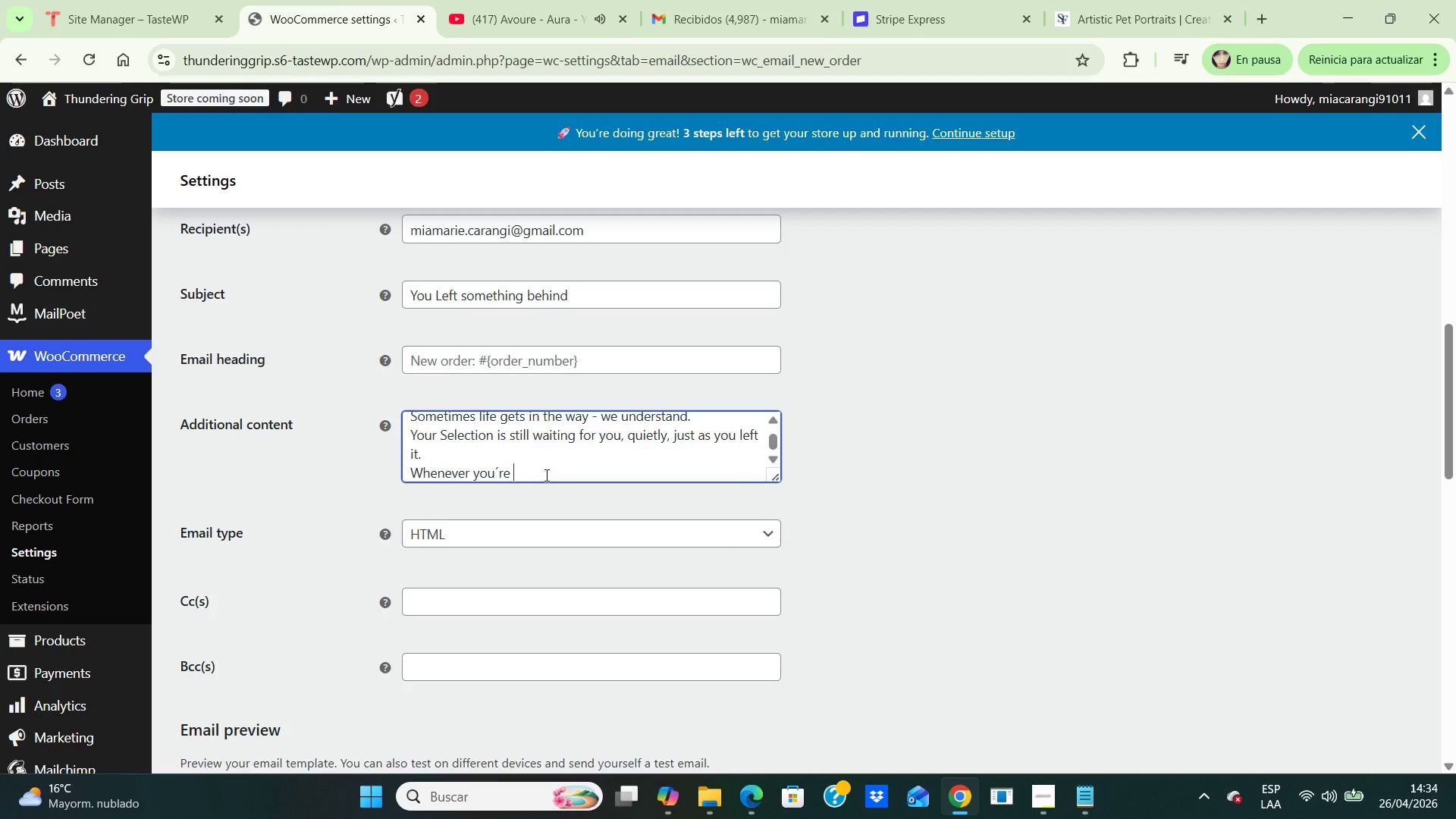 
key(Backspace)
type(ady, it will be h)
 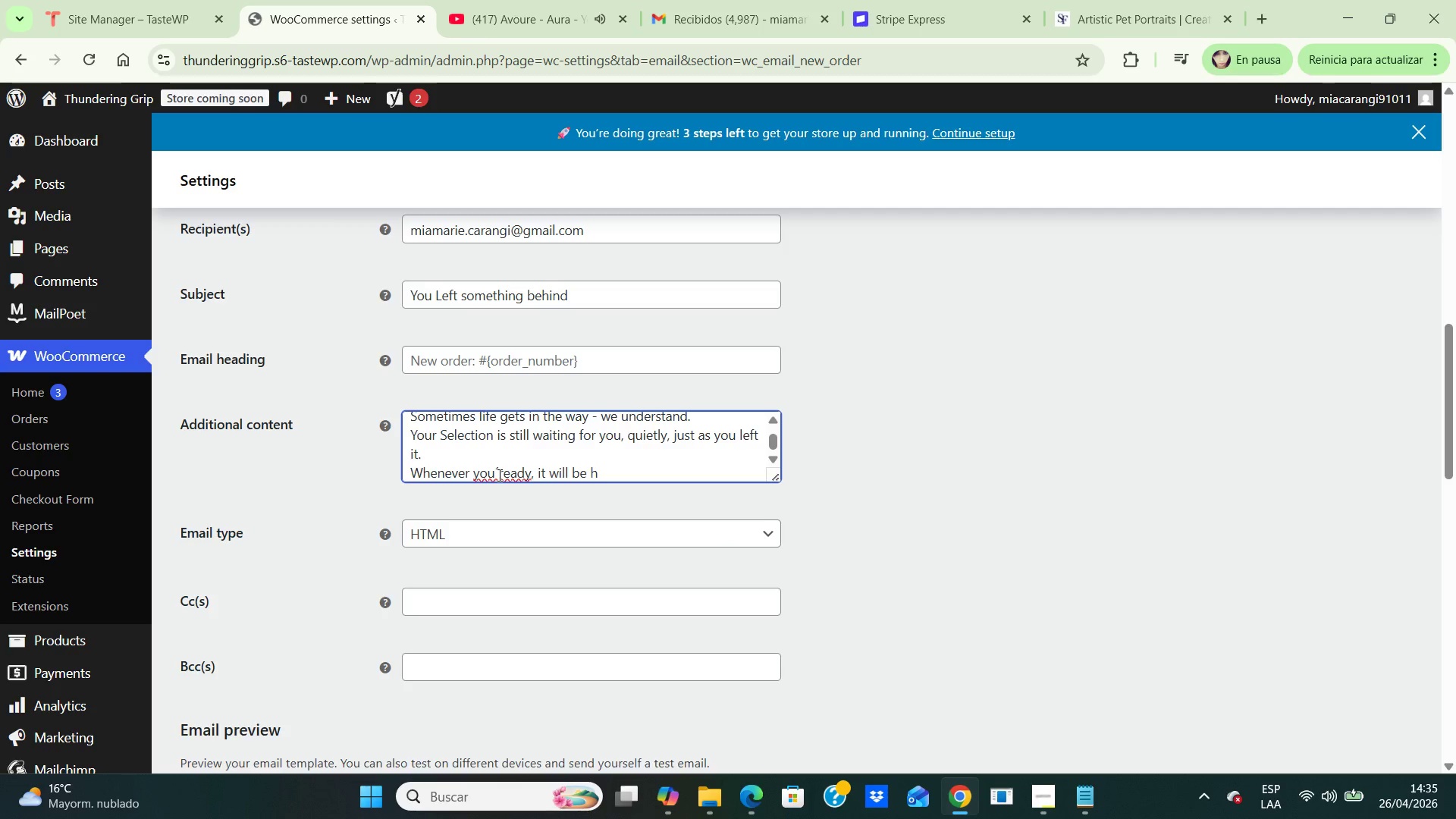 
wait(7.76)
 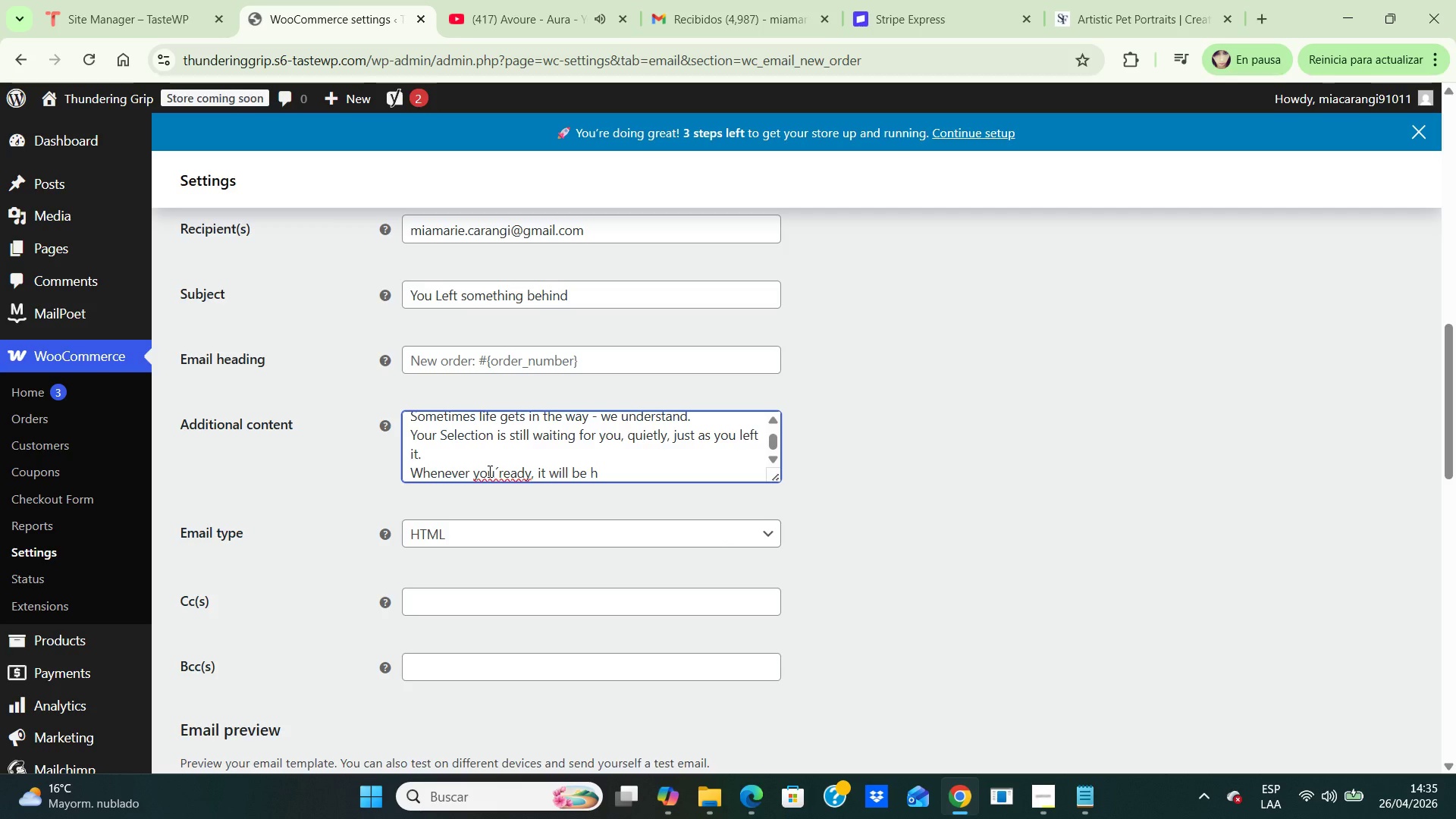 
left_click([509, 474])
 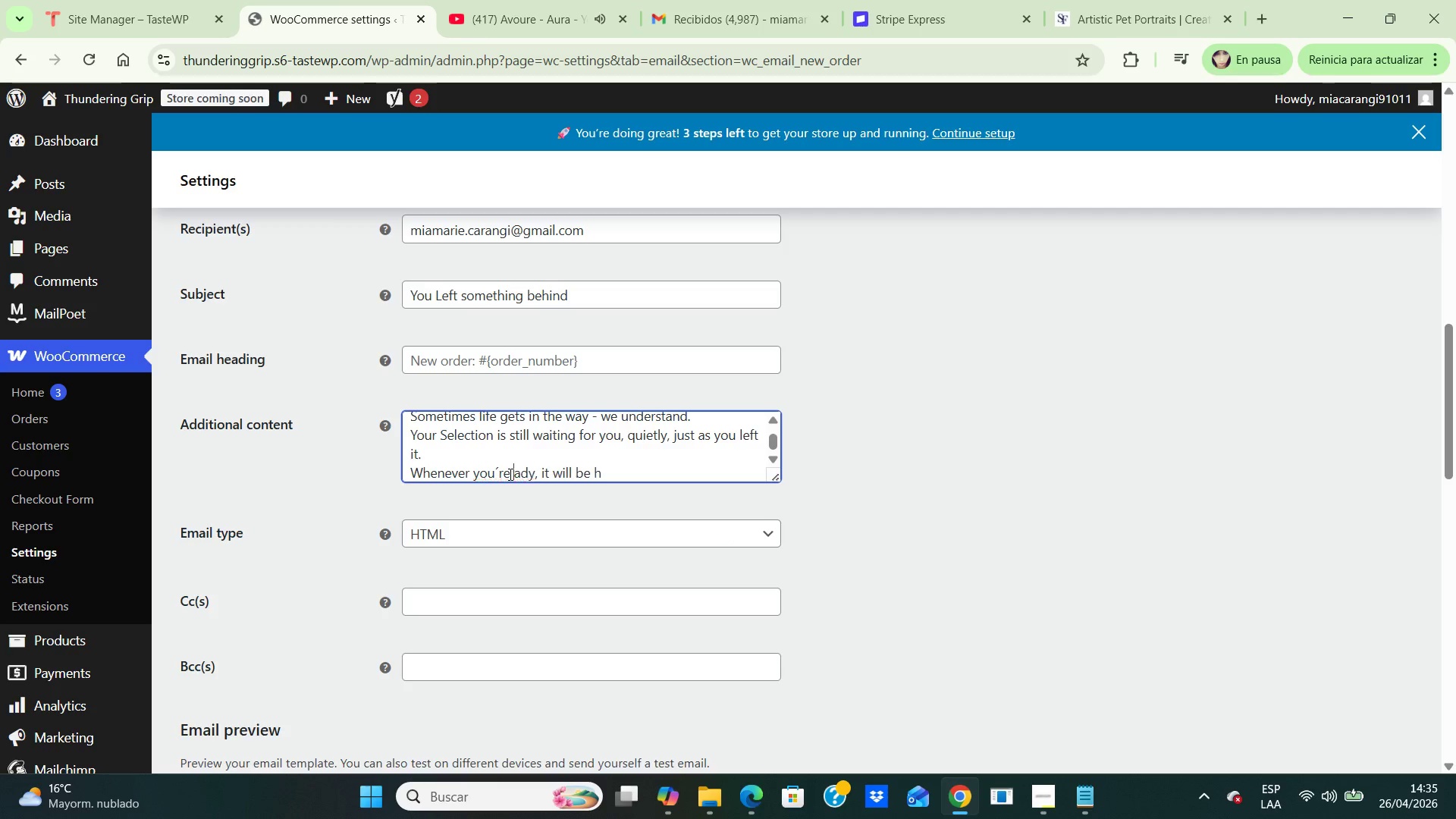 
type( re)
 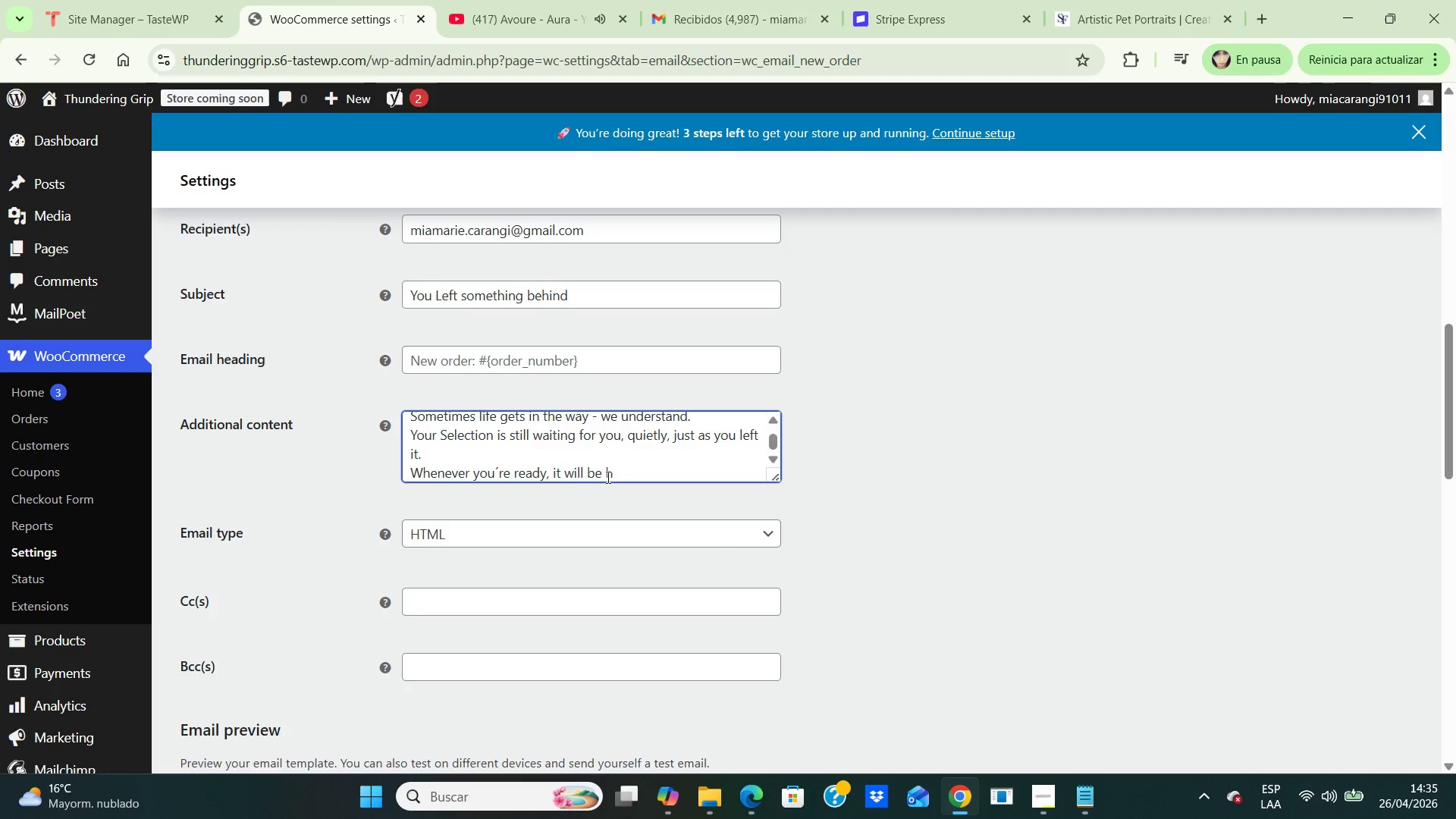 
left_click_drag(start_coordinate=[645, 482], to_coordinate=[635, 481])
 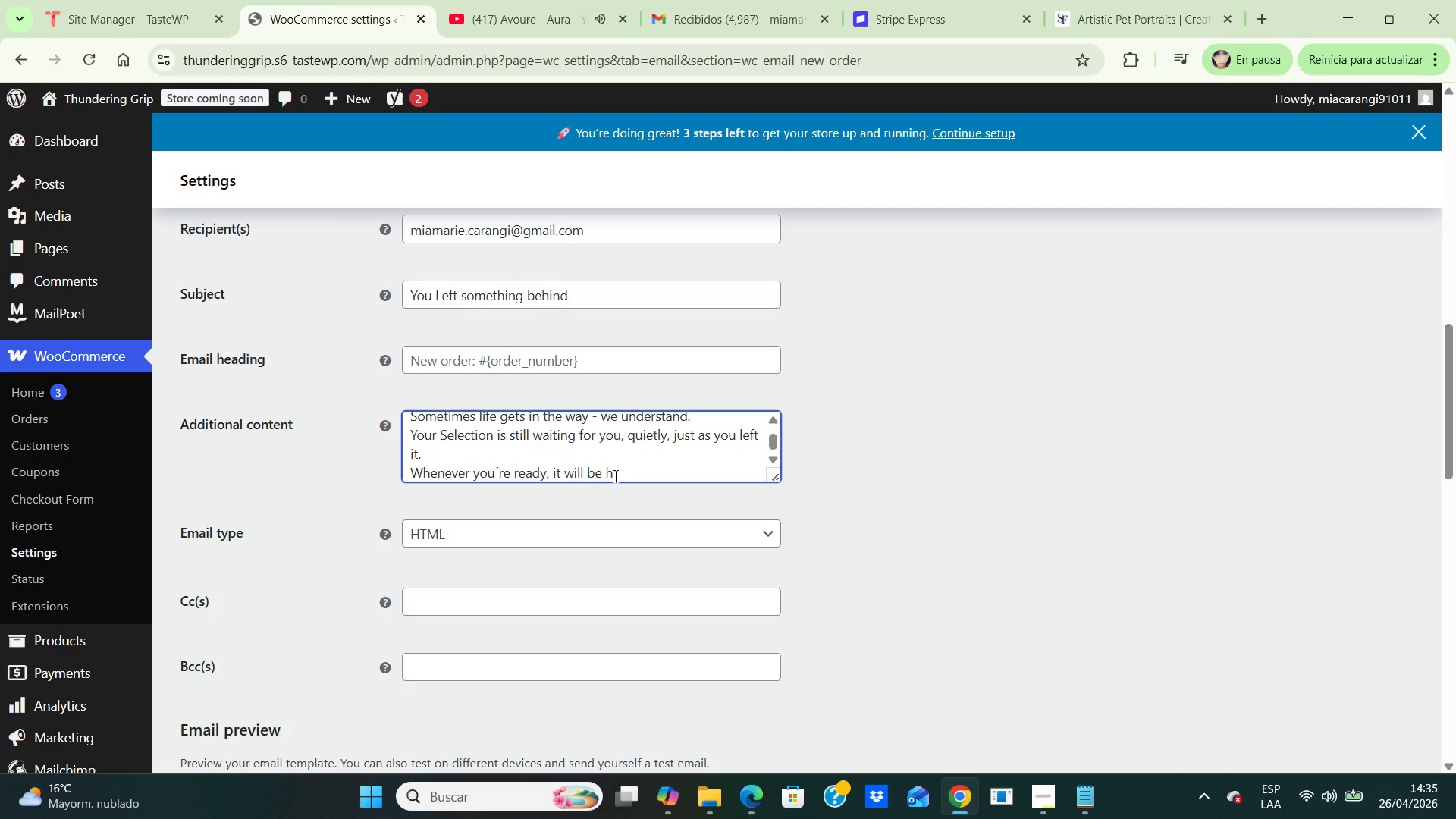 
type(ere.)
 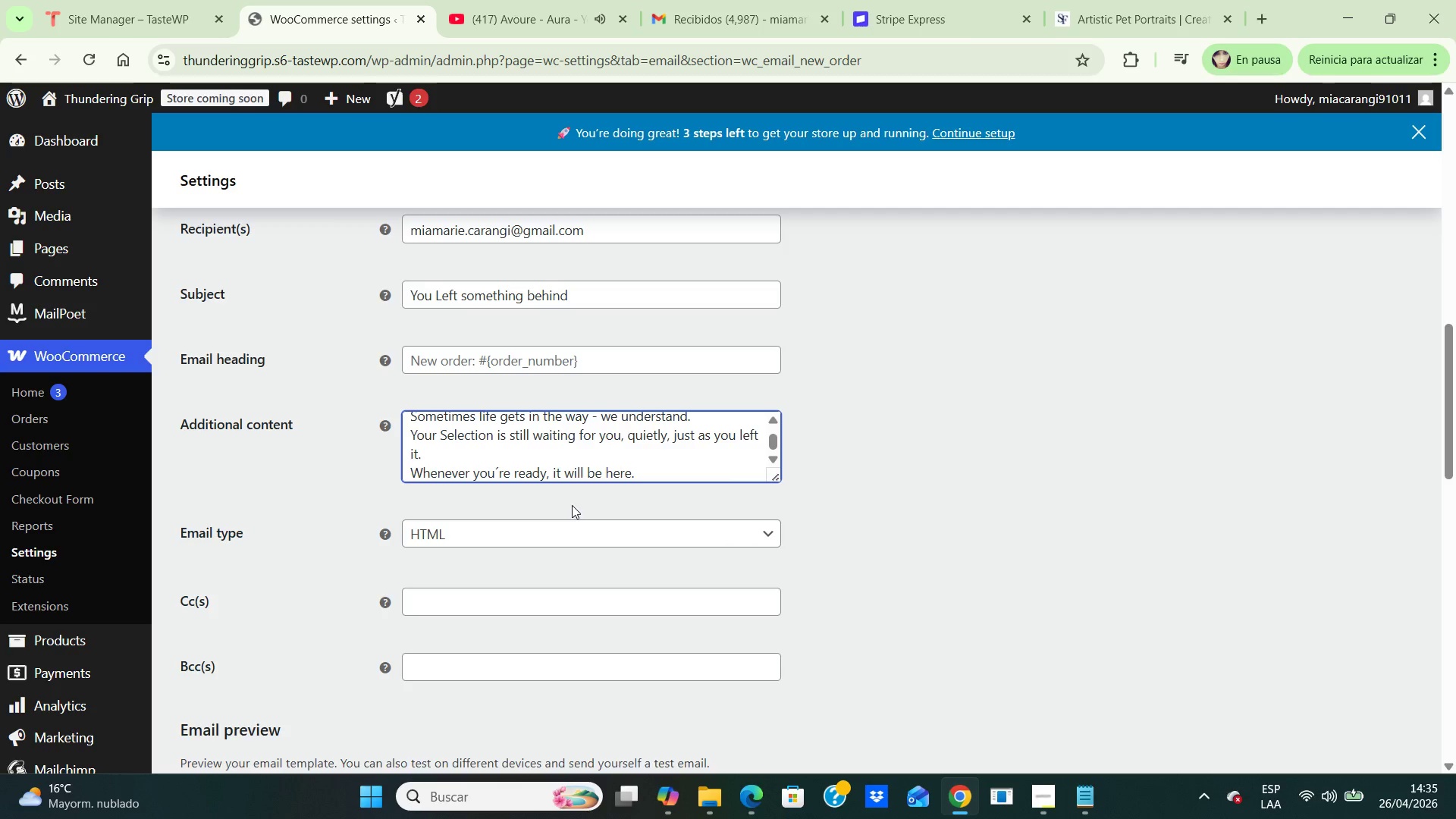 
wait(10.98)
 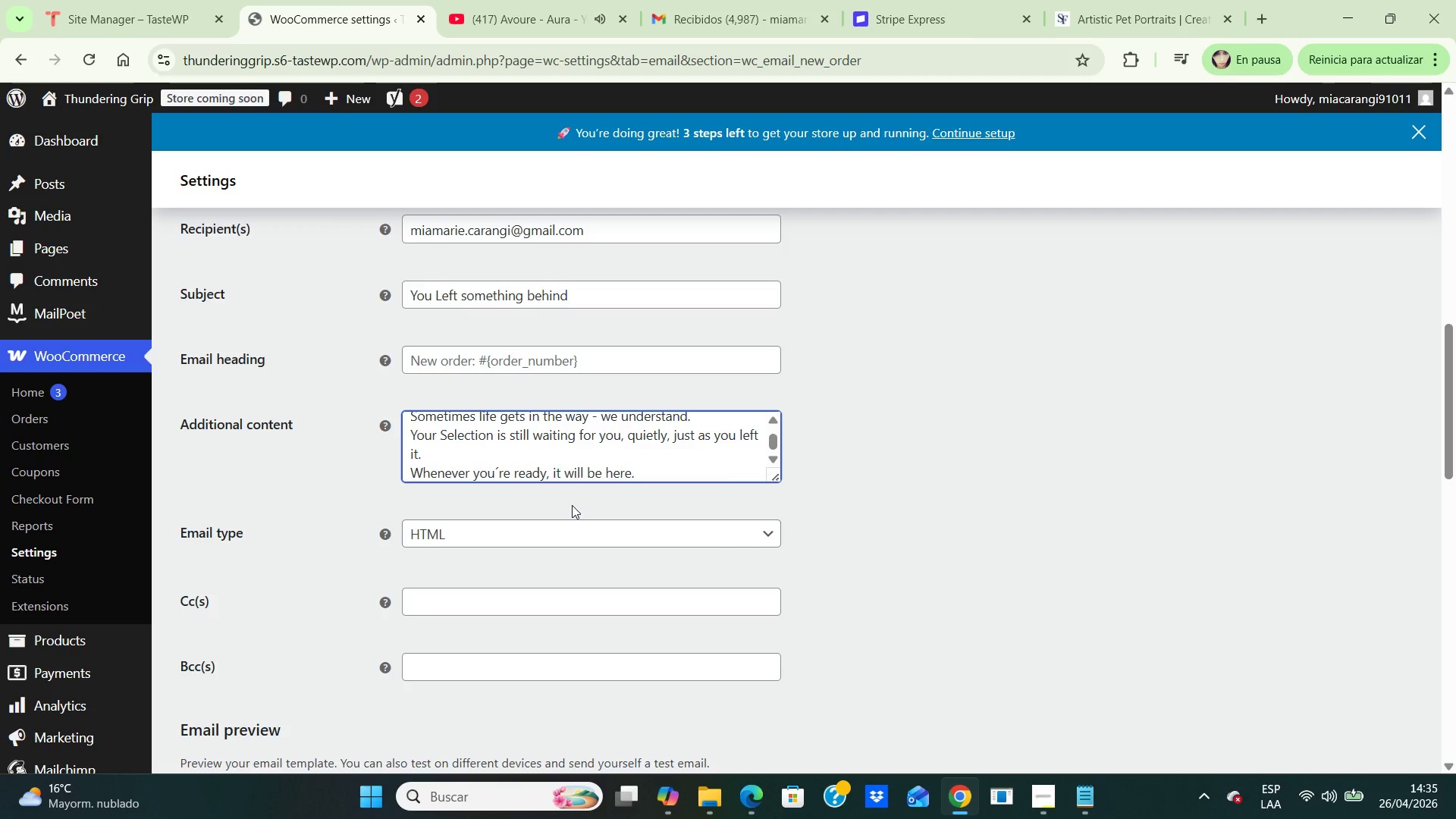 
scroll: coordinate [664, 367], scroll_direction: up, amount: 2.0
 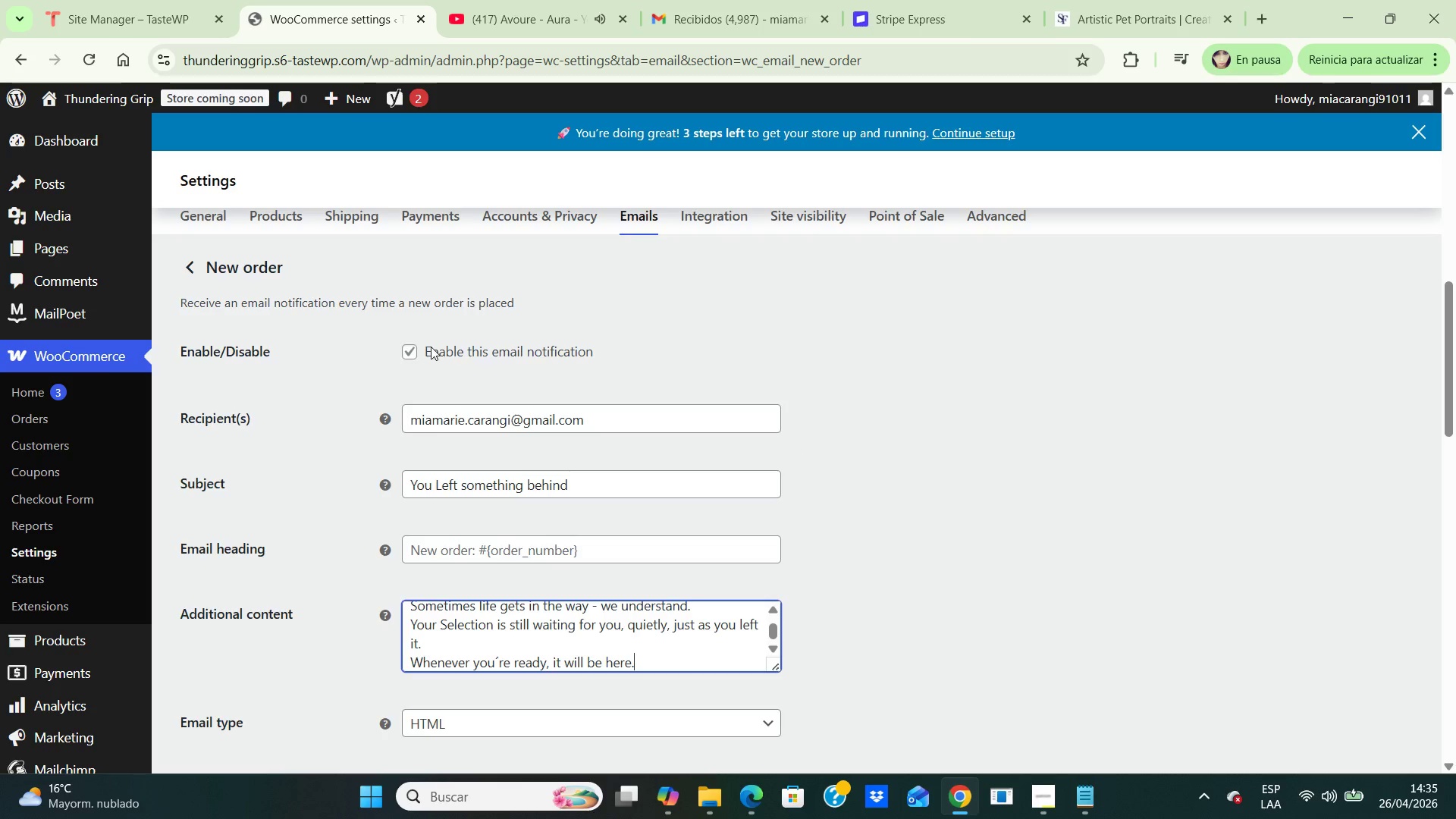 
left_click([410, 351])
 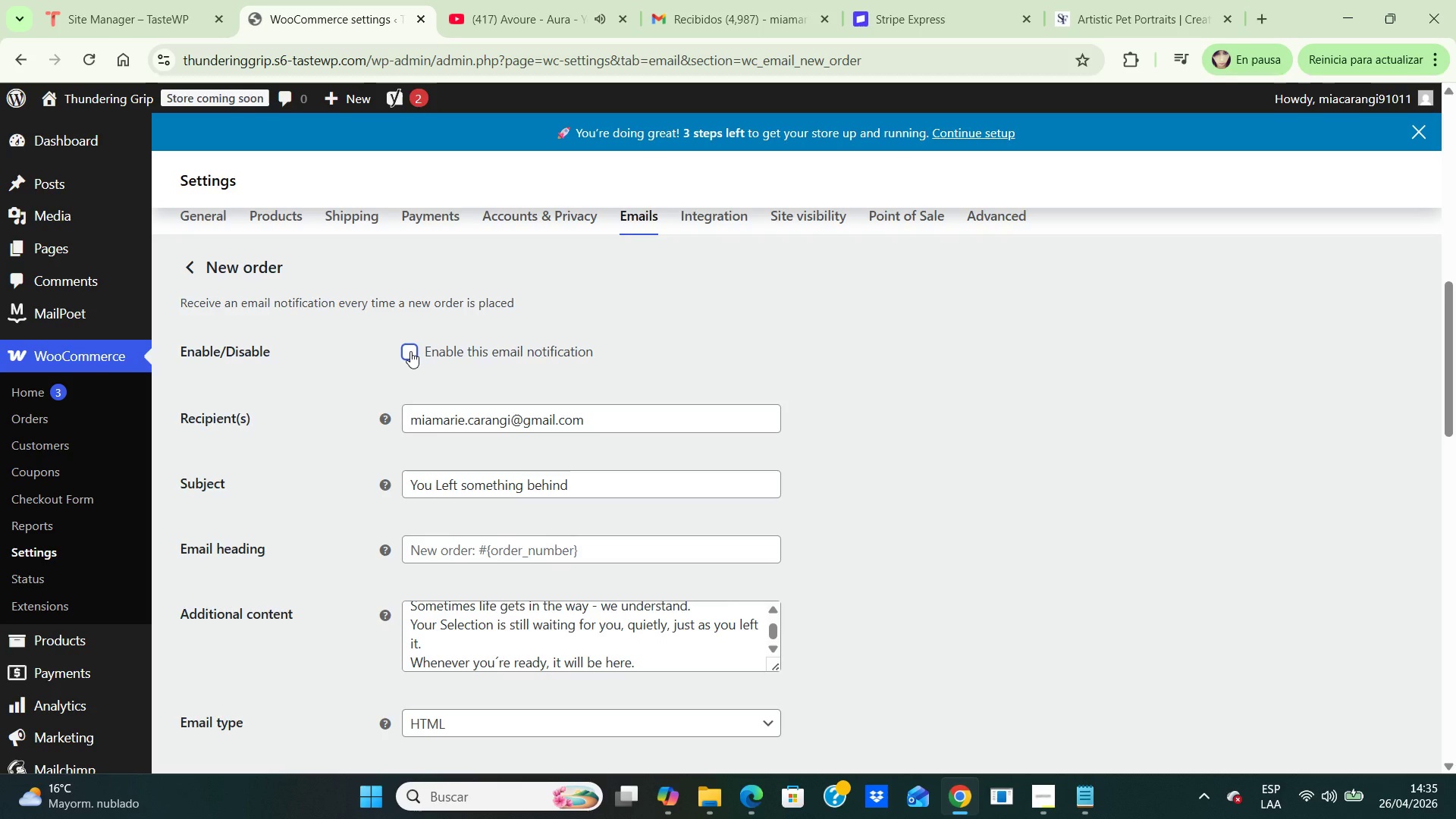 
left_click([410, 351])
 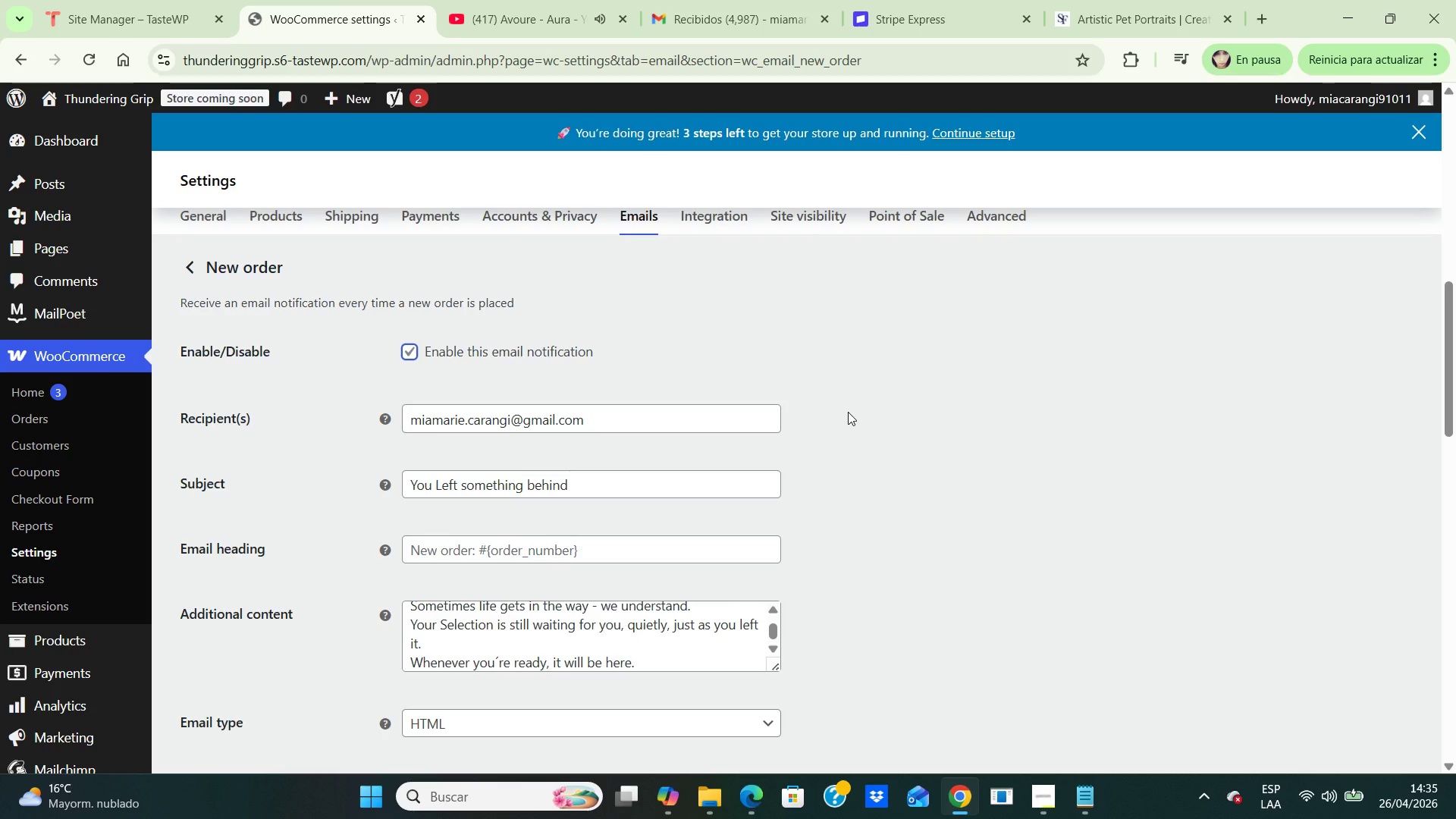 
wait(6.28)
 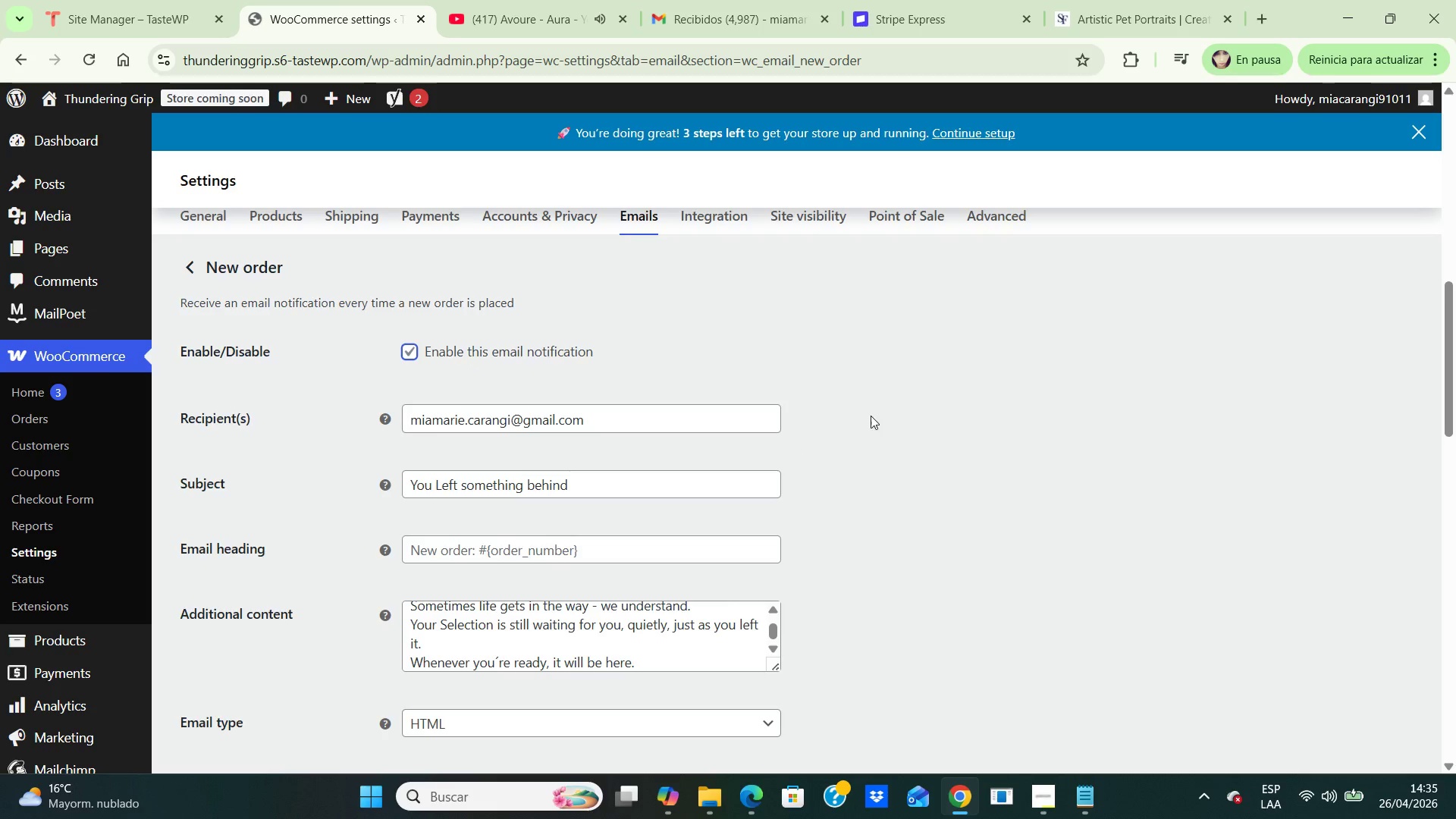 
scroll: coordinate [848, 412], scroll_direction: down, amount: 8.0
 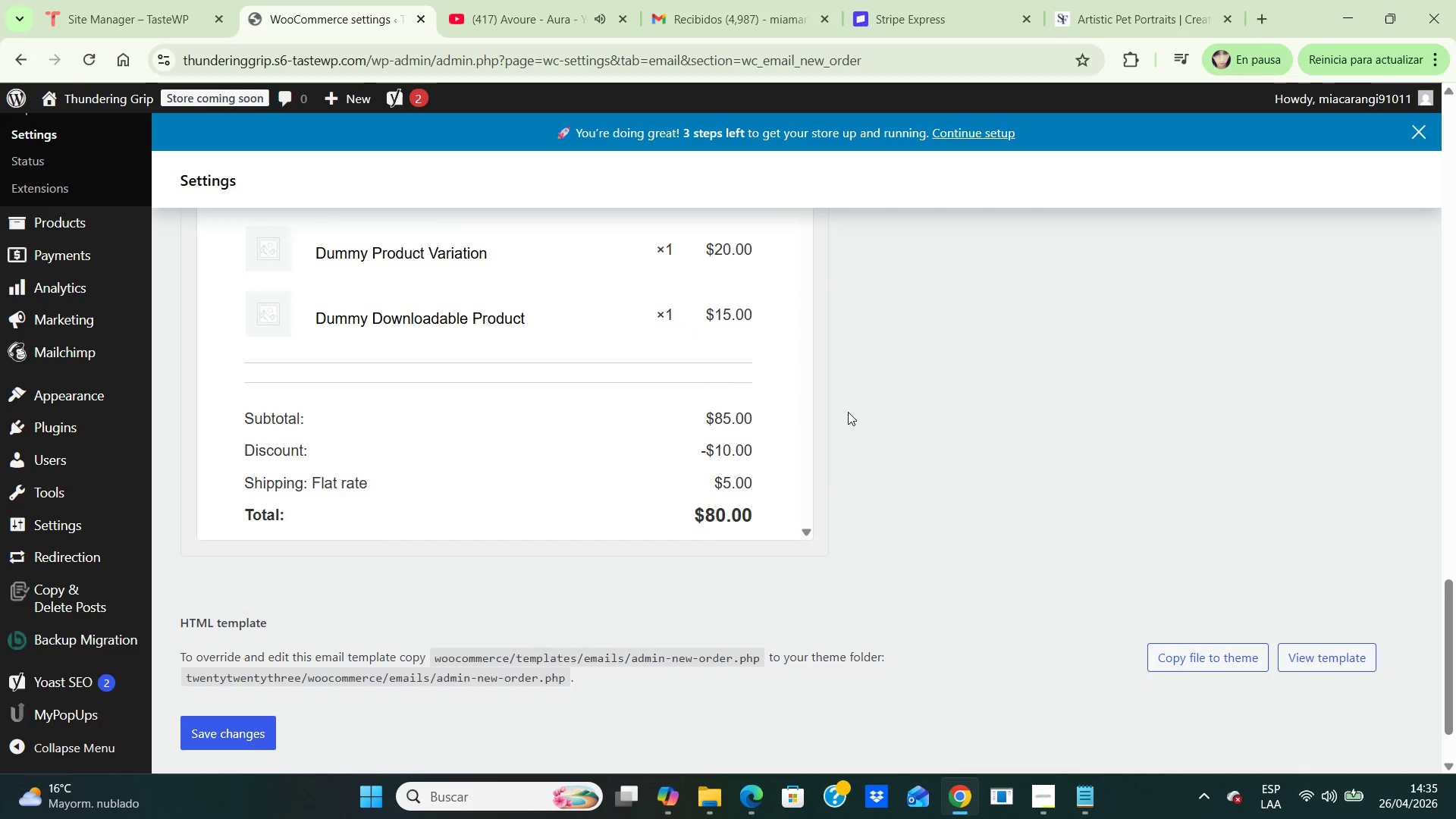 
scroll: coordinate [848, 412], scroll_direction: up, amount: 16.0
 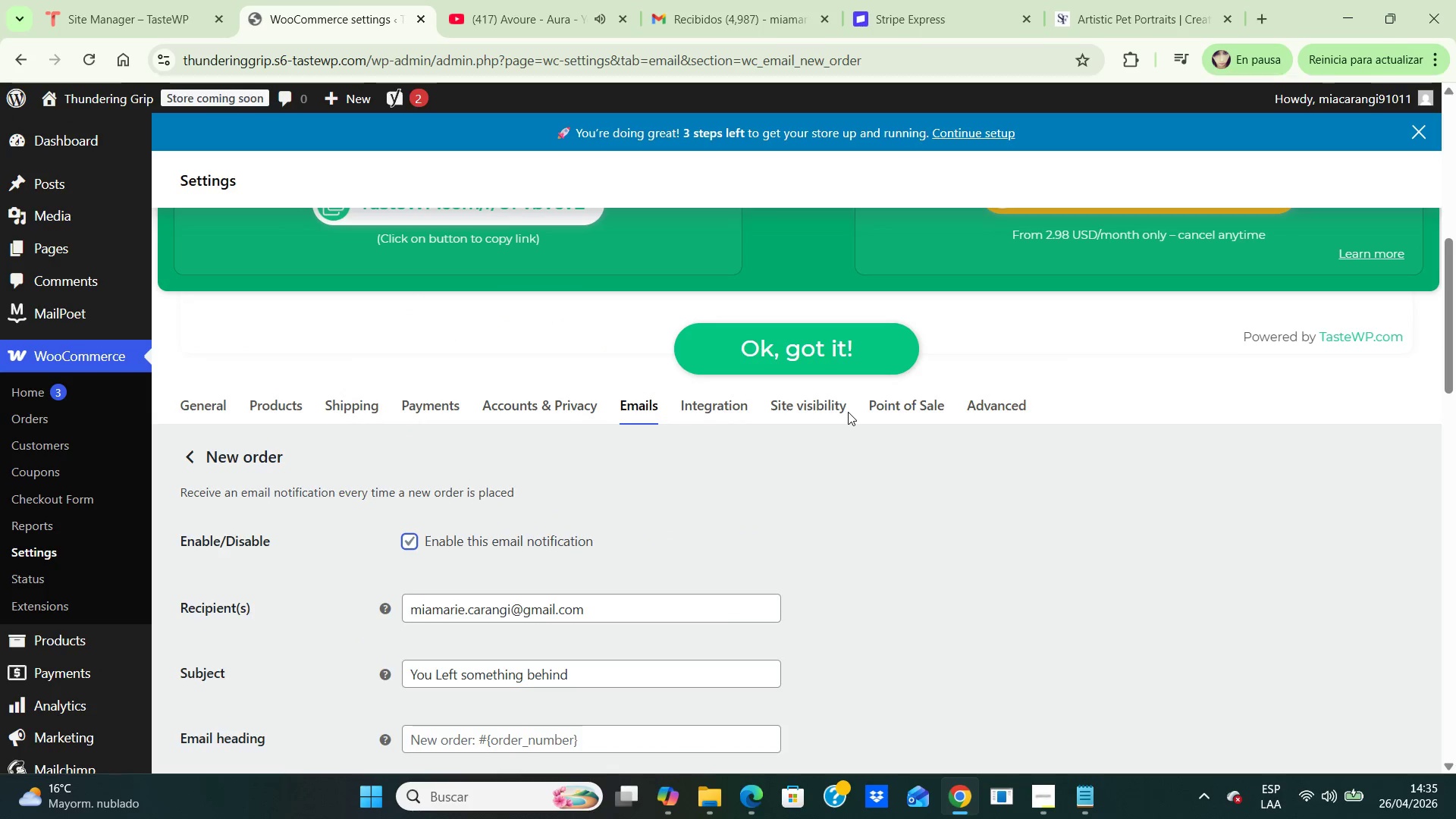 
scroll: coordinate [848, 412], scroll_direction: down, amount: 2.0
 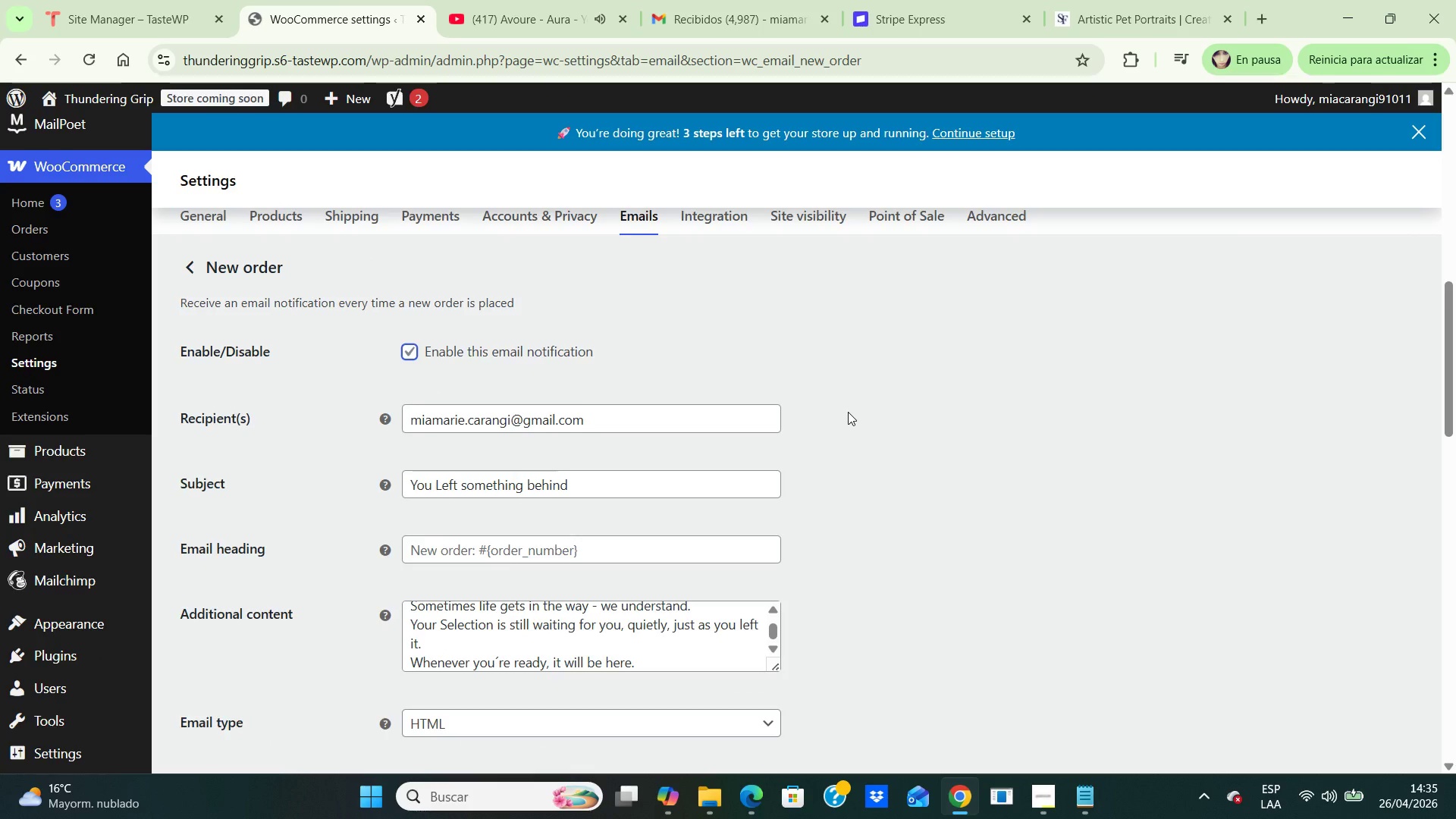 
scroll: coordinate [848, 412], scroll_direction: up, amount: 1.0
 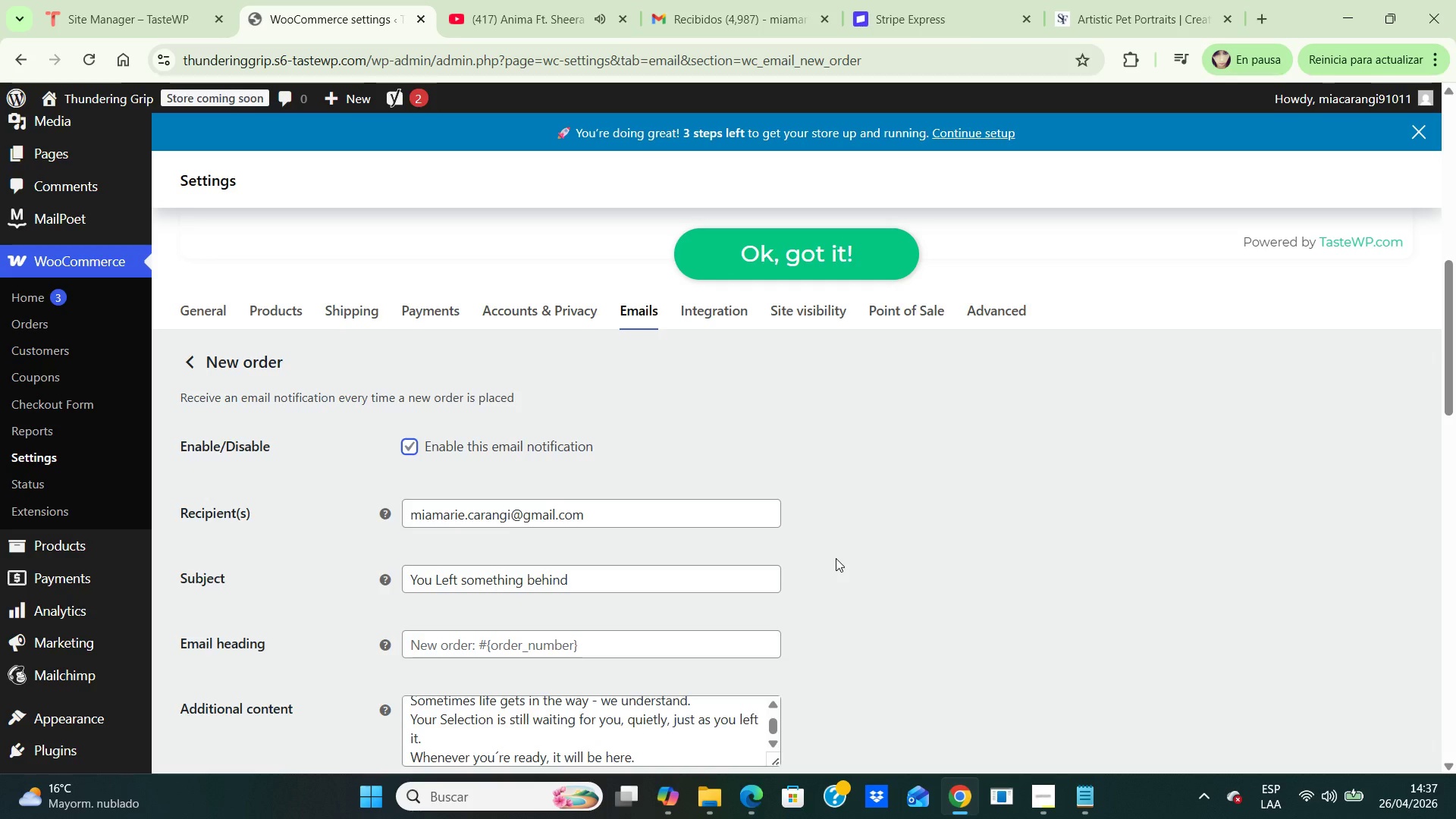 
wait(75.89)
 